 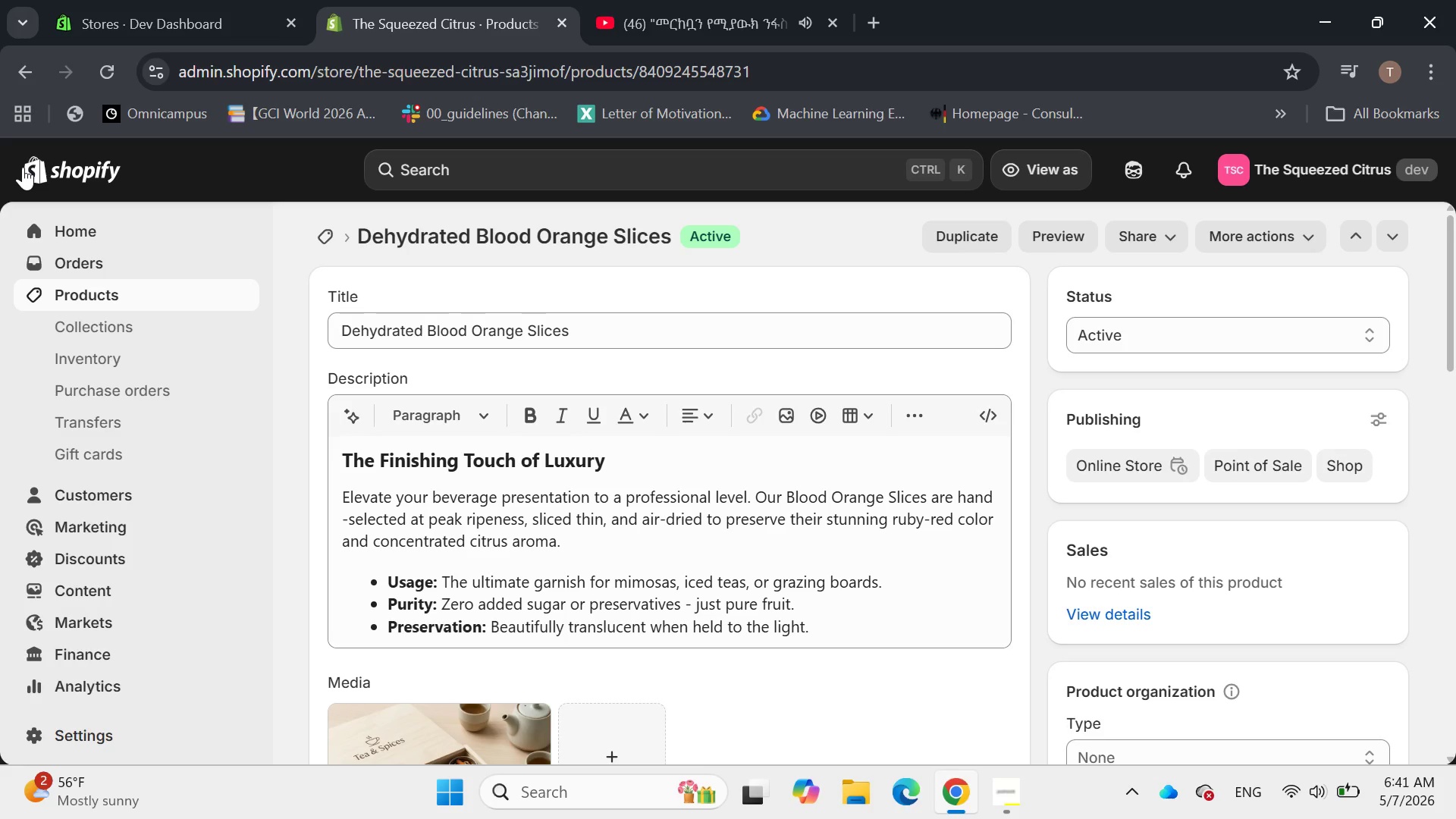 
mouse_move([657, 401])
 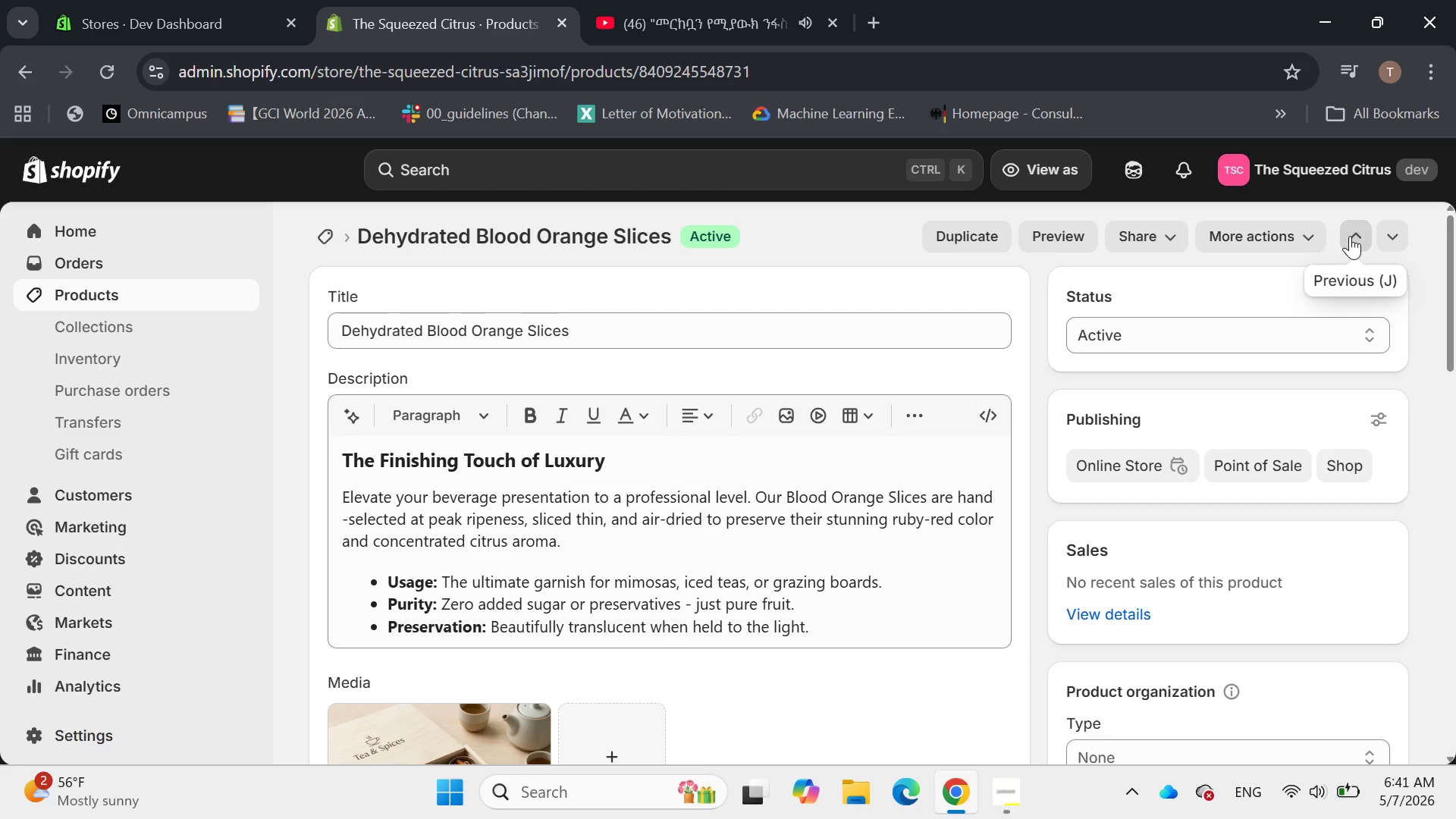 
left_click([1350, 236])
 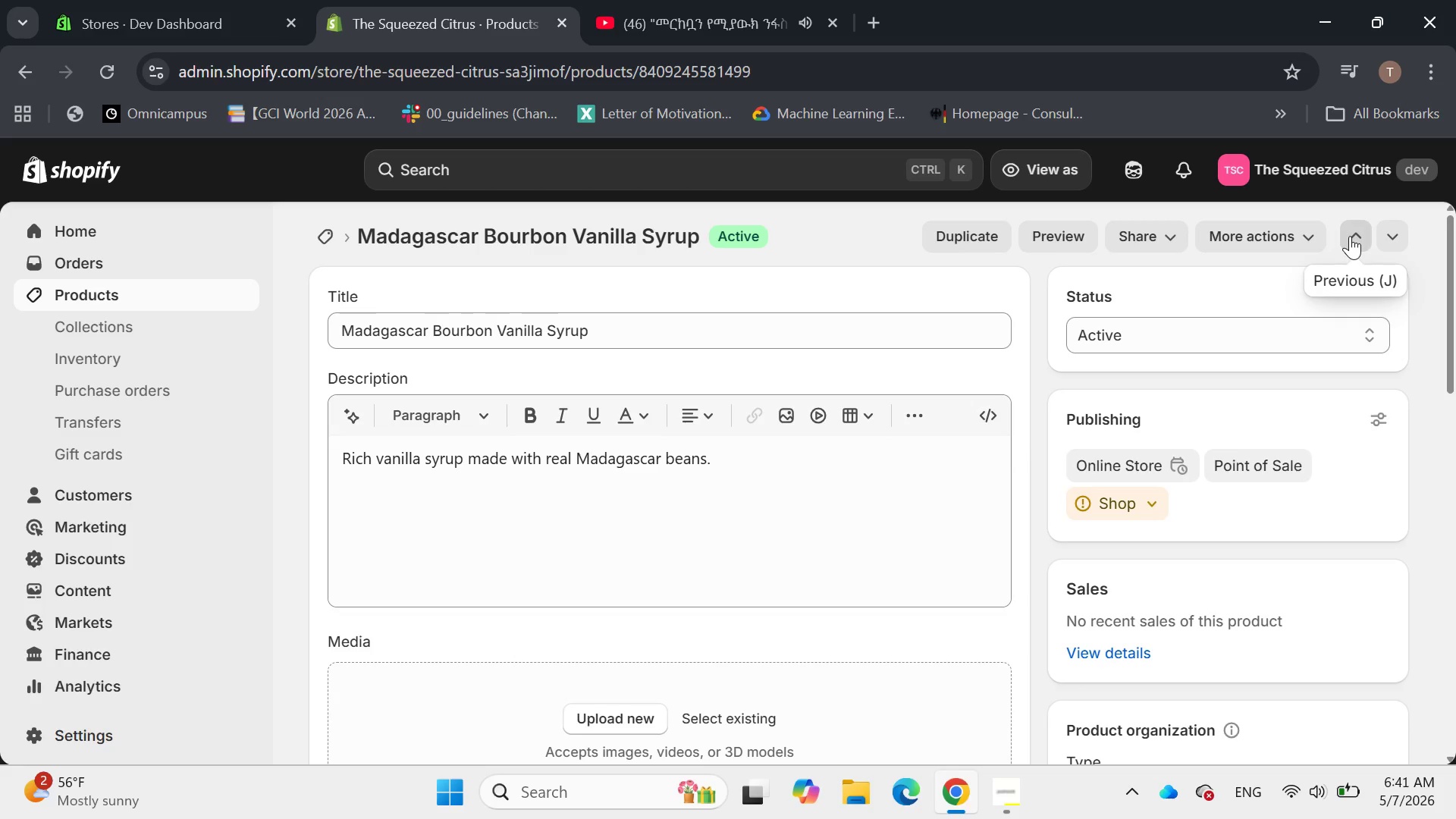 
wait(11.61)
 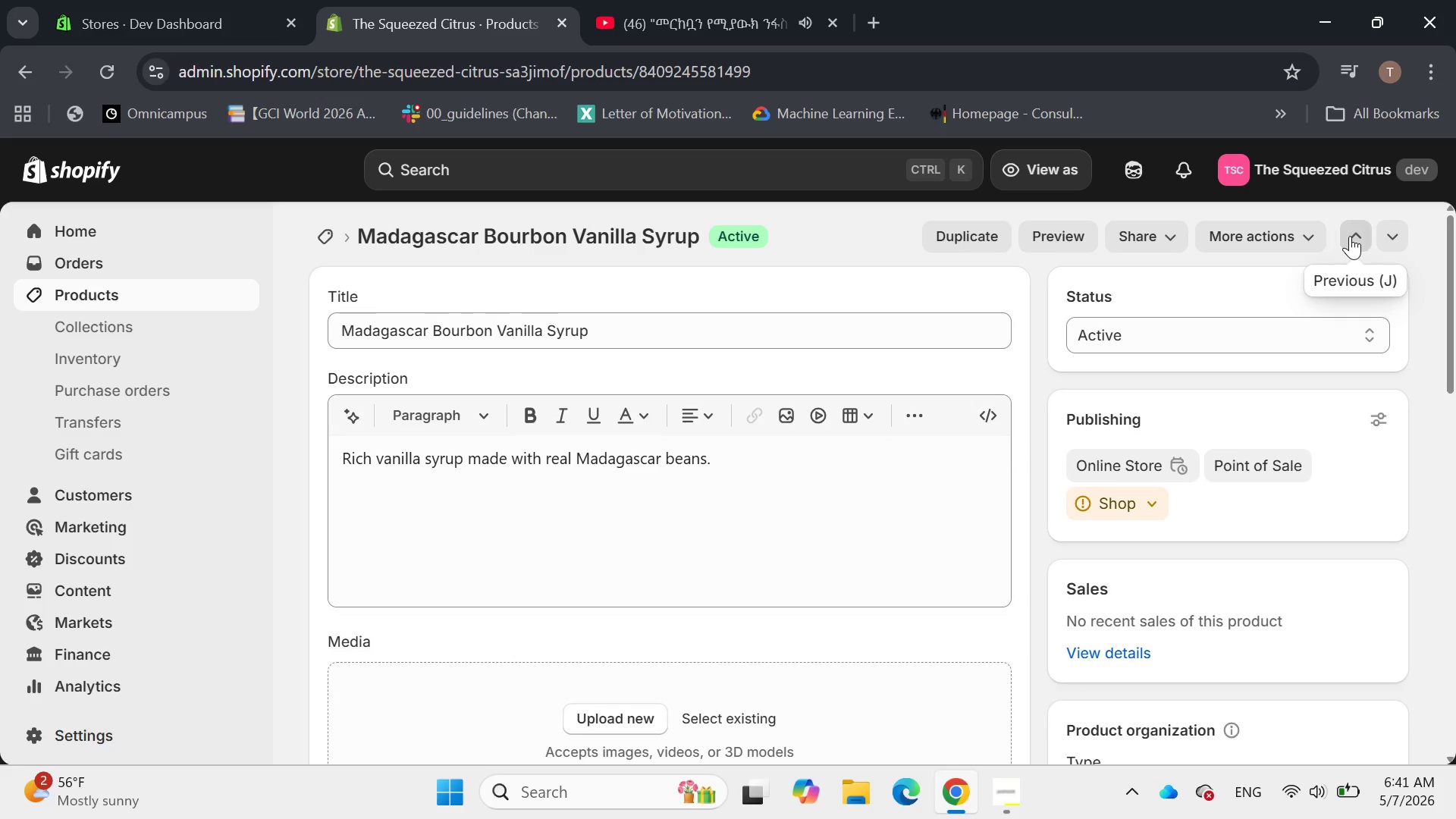 
left_click([678, 444])
 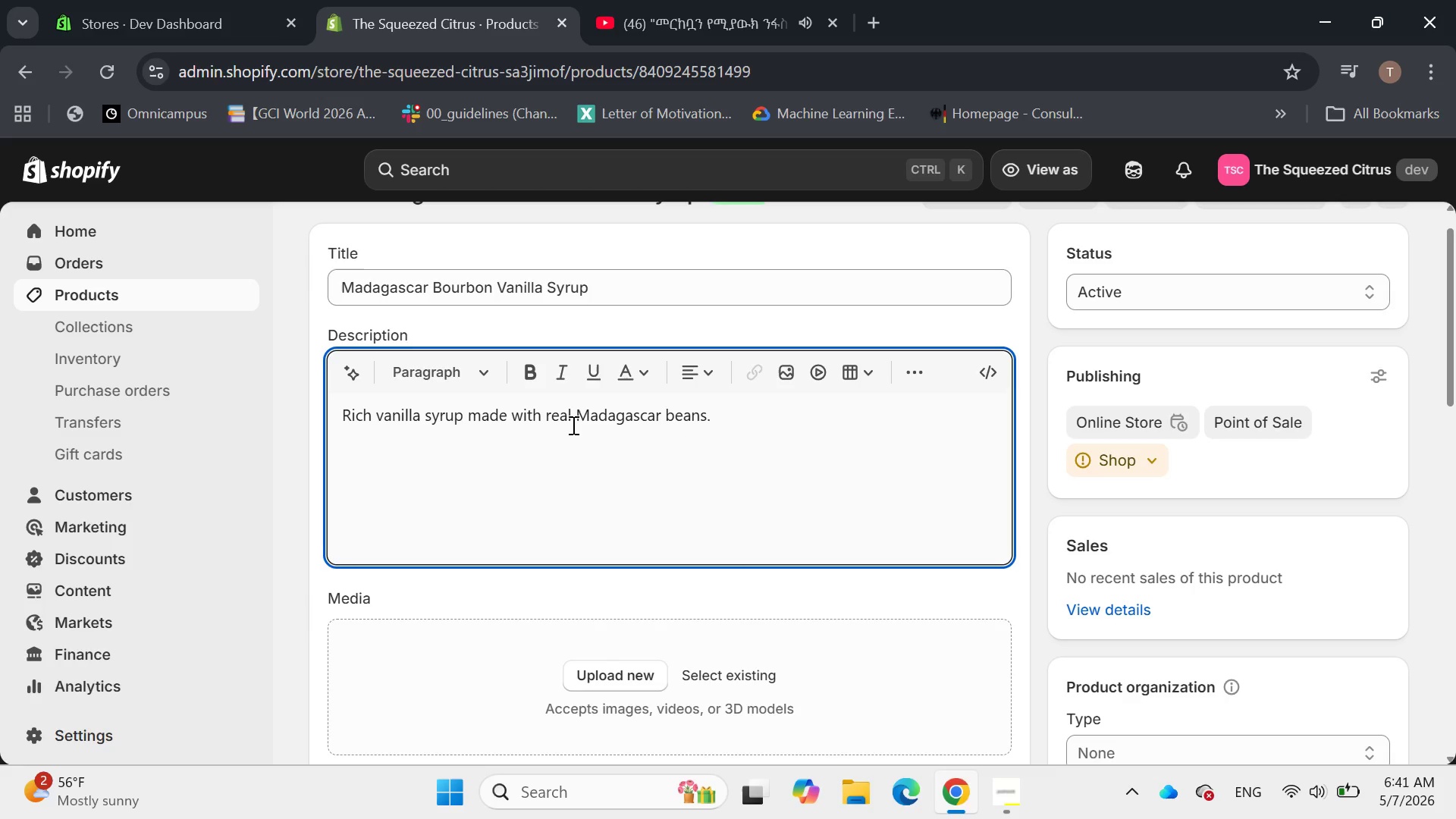 
key(Control+A)
 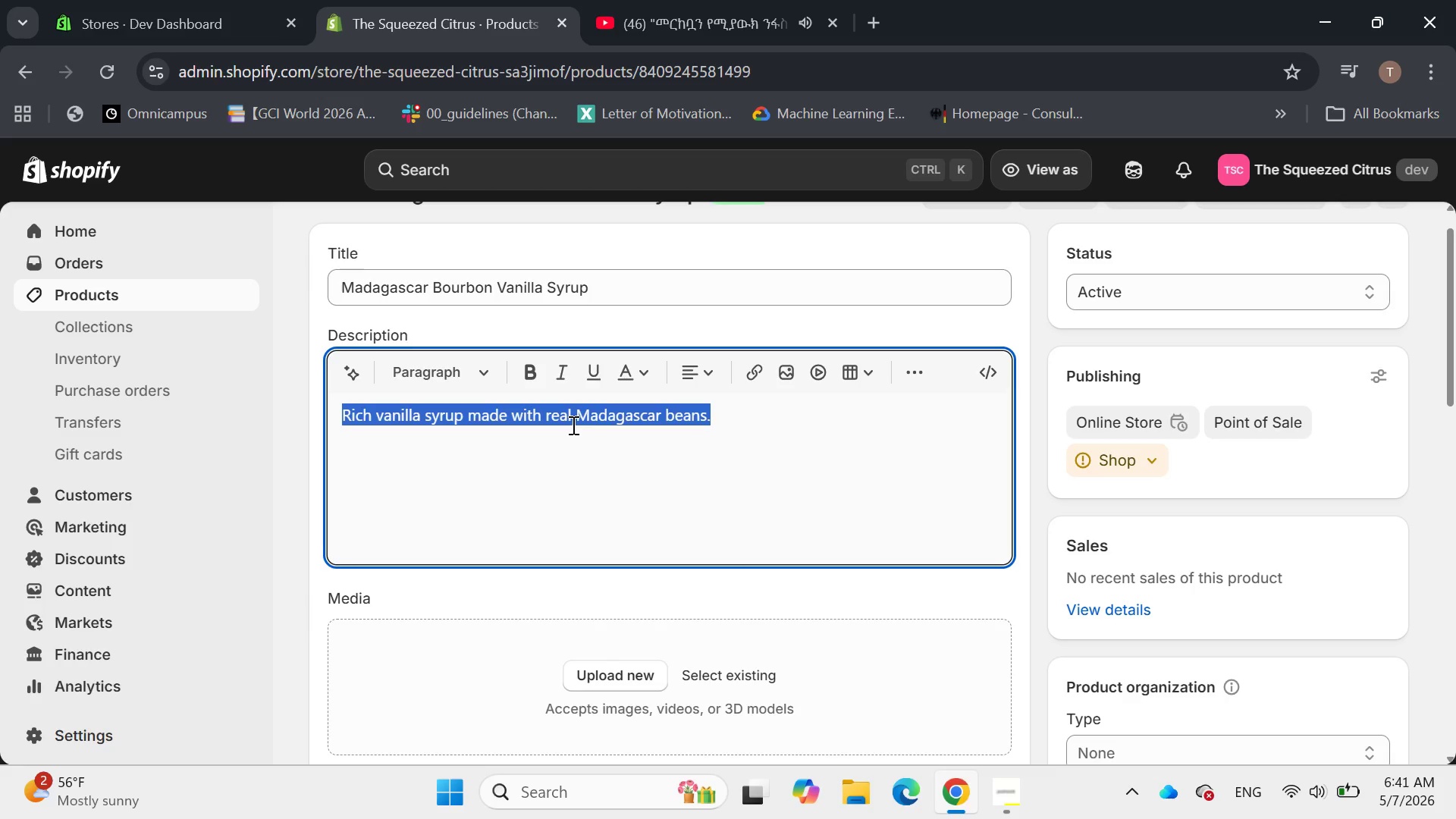 
key(Backspace)
 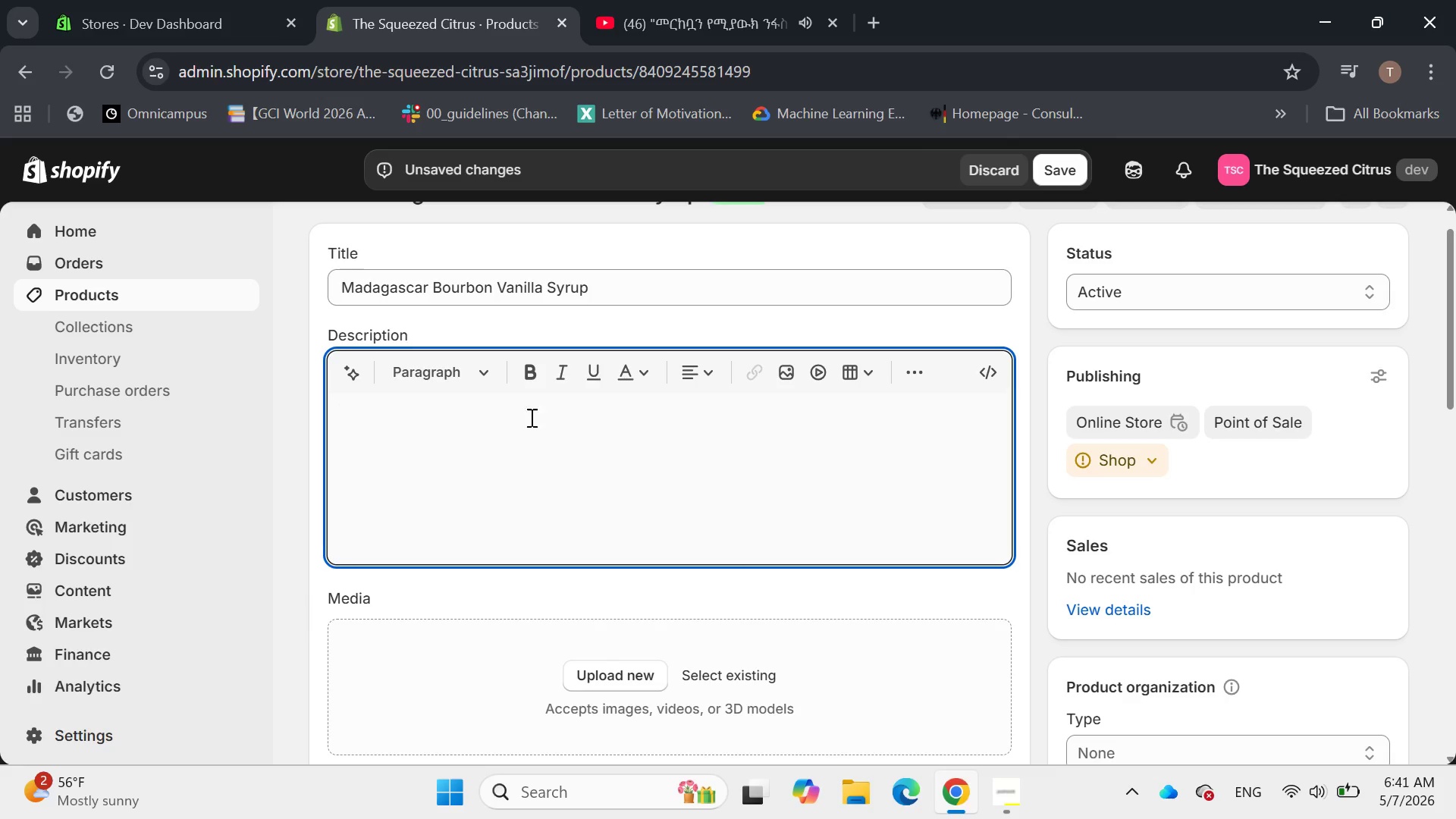 
left_click([454, 377])
 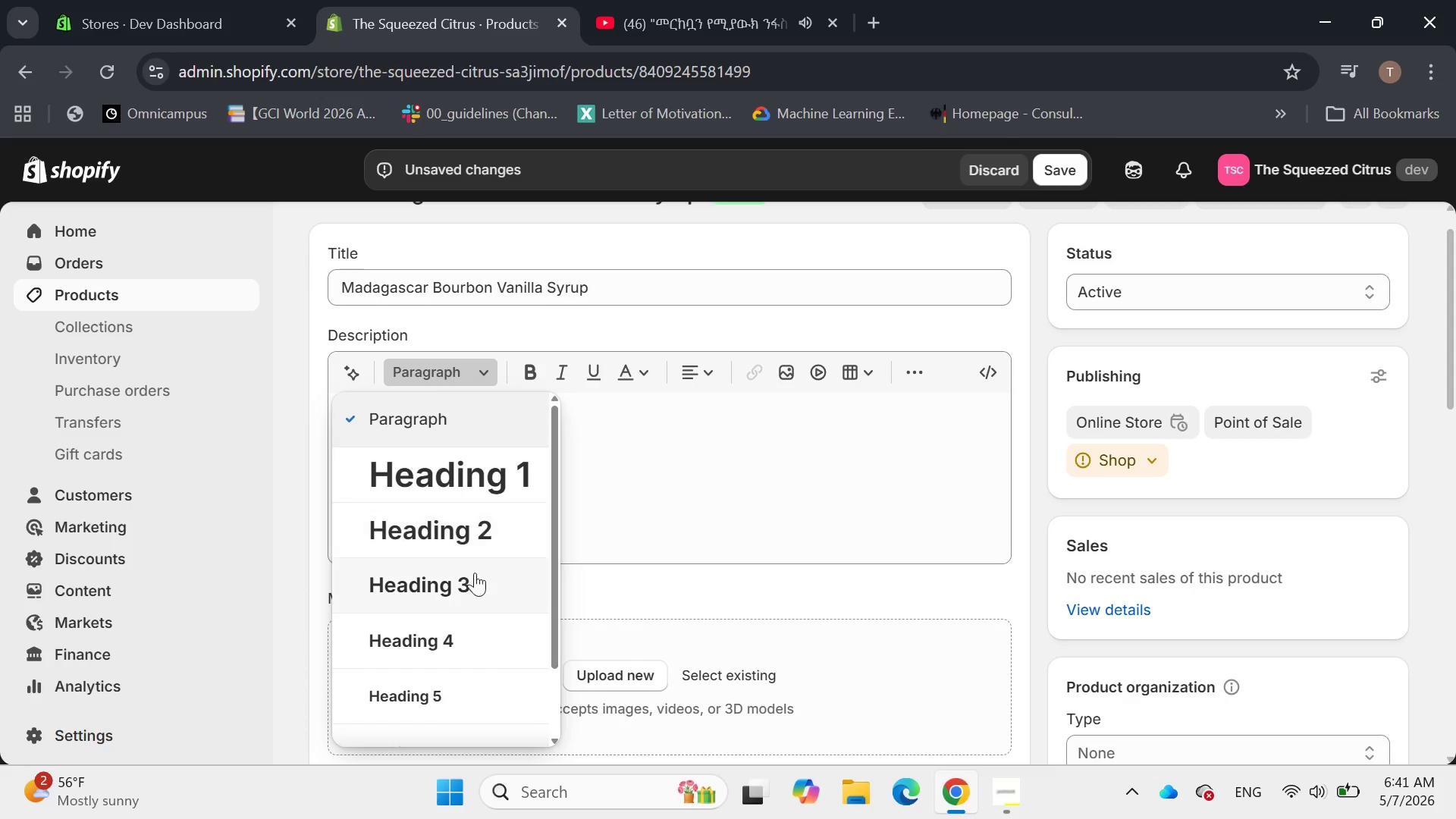 
left_click([475, 579])
 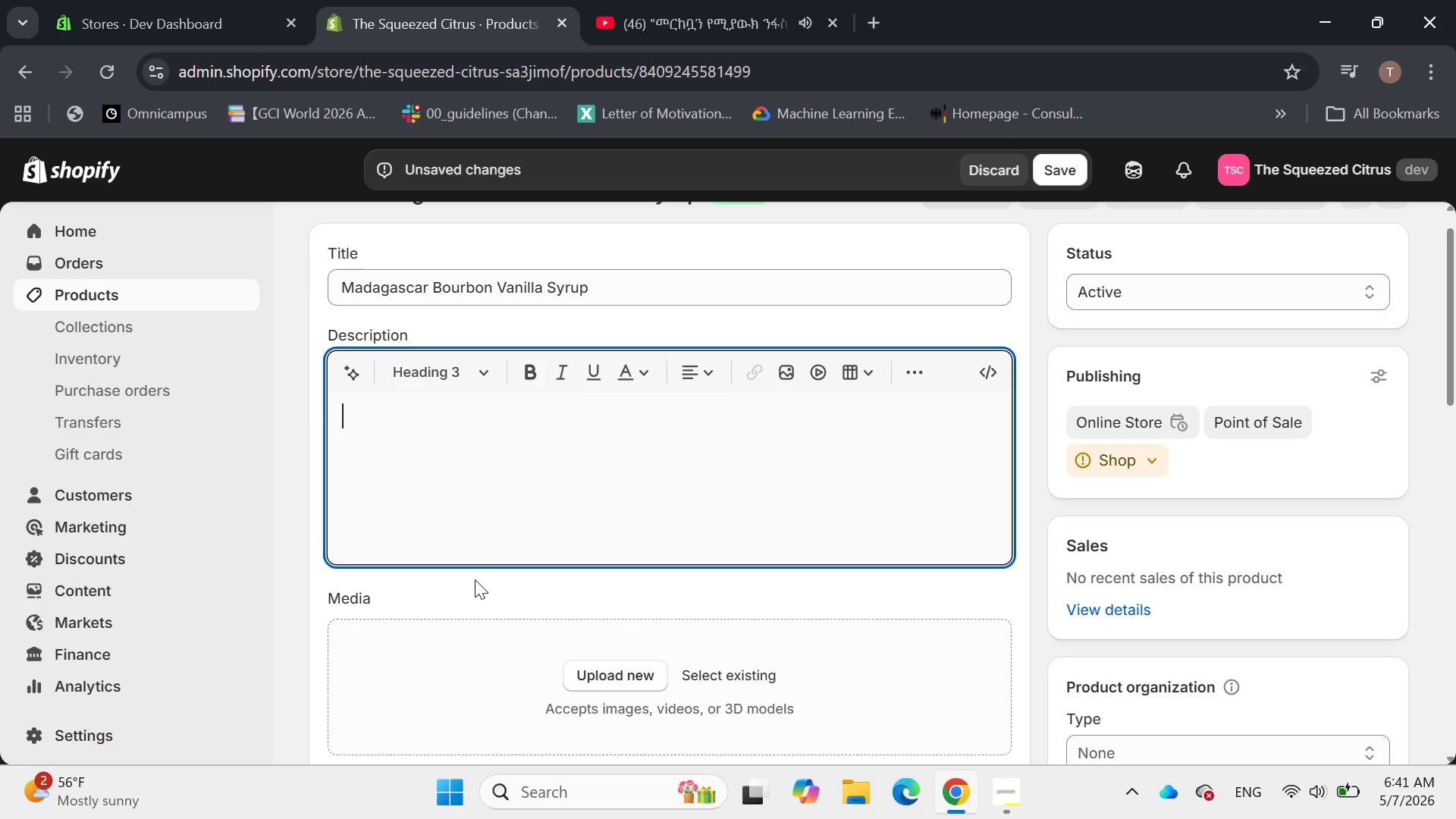 
type(The Gold Standard of Flavor )
key(Backspace)
 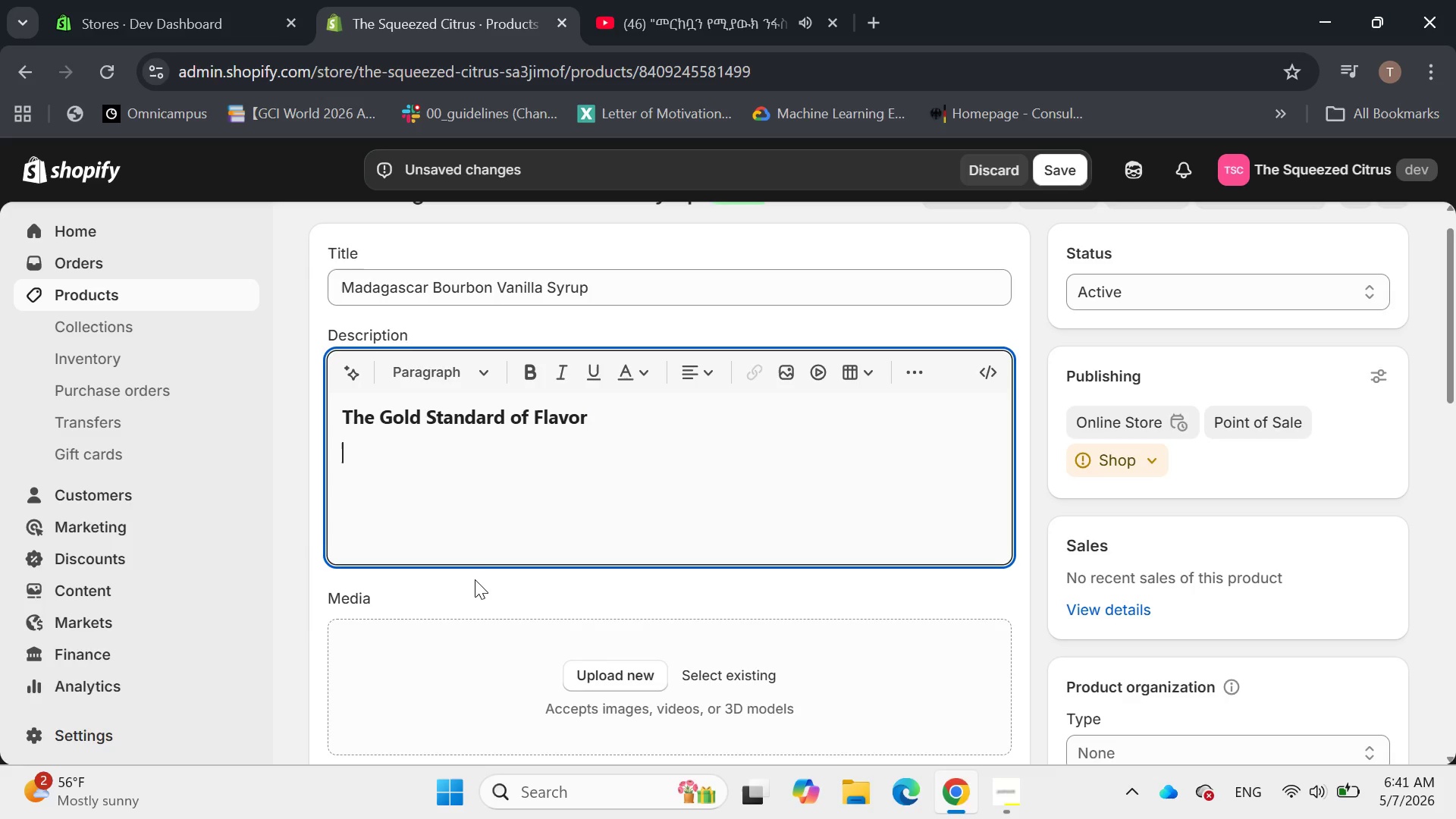 
 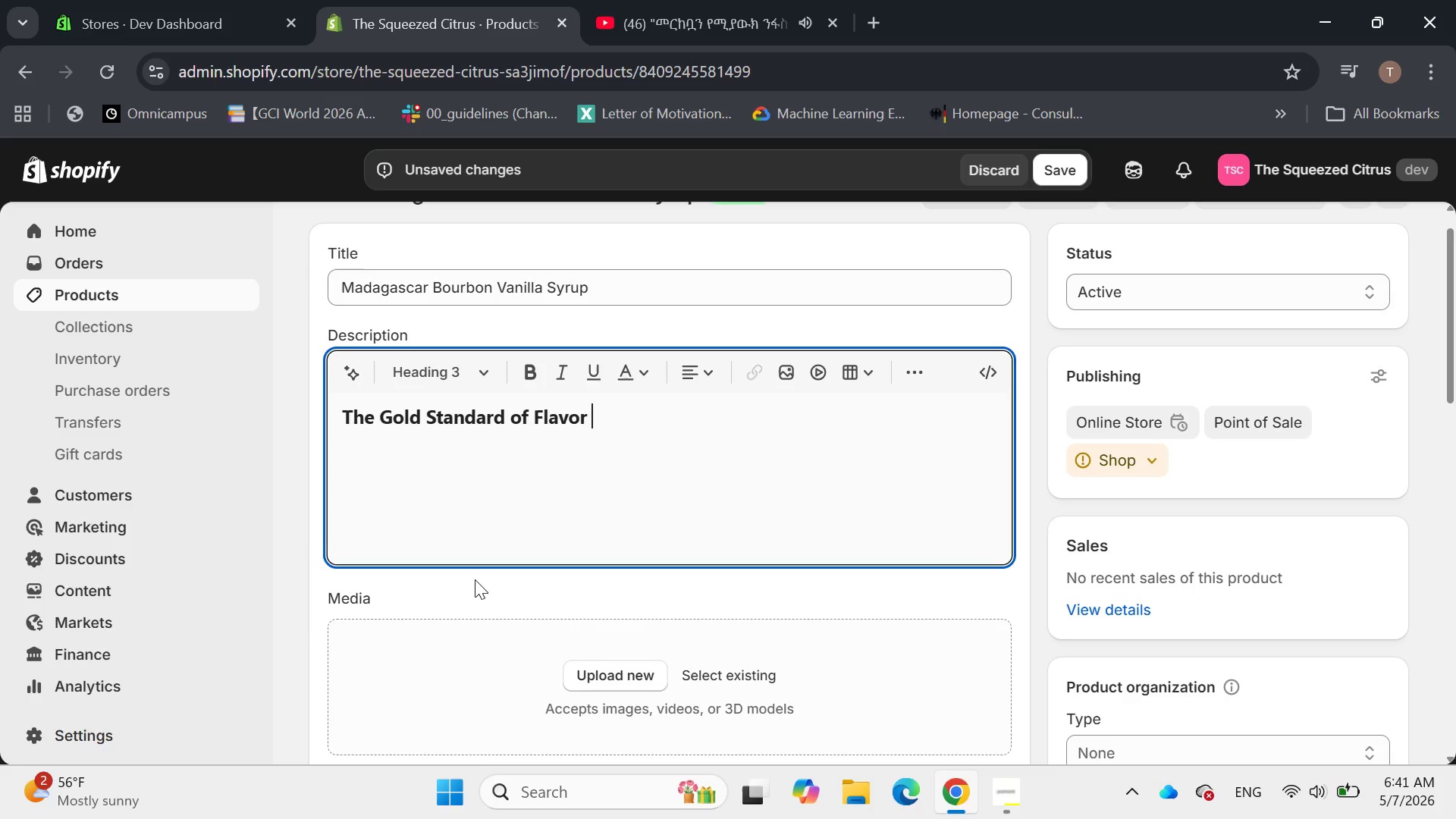 
key(Enter)
 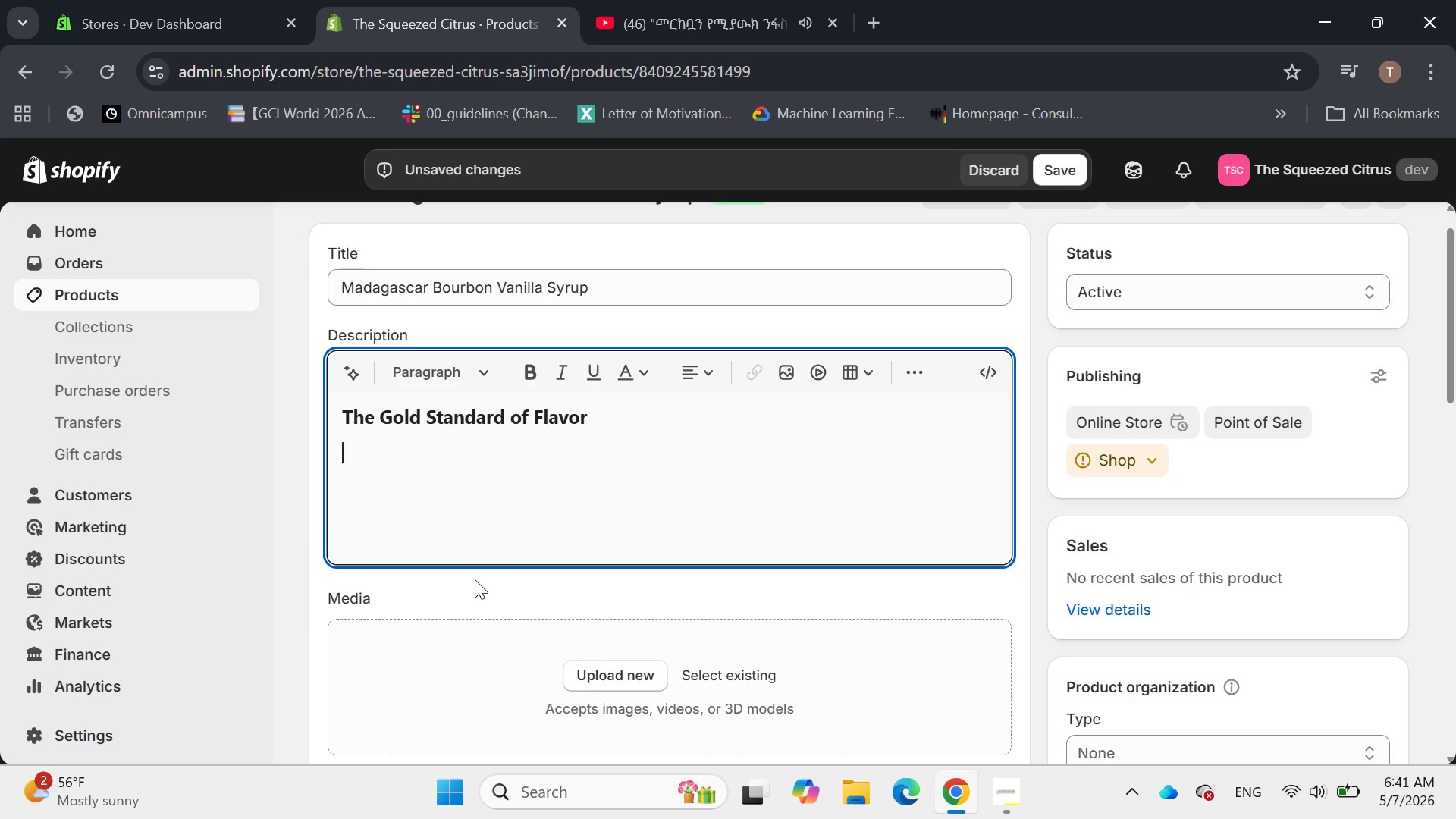 
type(Indulge in the creany )
key(Backspace)
key(Backspace)
key(Backspace)
type(my )
key(Backspace)
type(, rich depth of real ma)
key(Backspace)
key(Backspace)
type(Madagascar Bourbon v)
key(Backspace)
type(Vanills )
key(Backspace)
key(Backspace)
type(s )
key(Backspace)
key(Backspace)
type(a )
 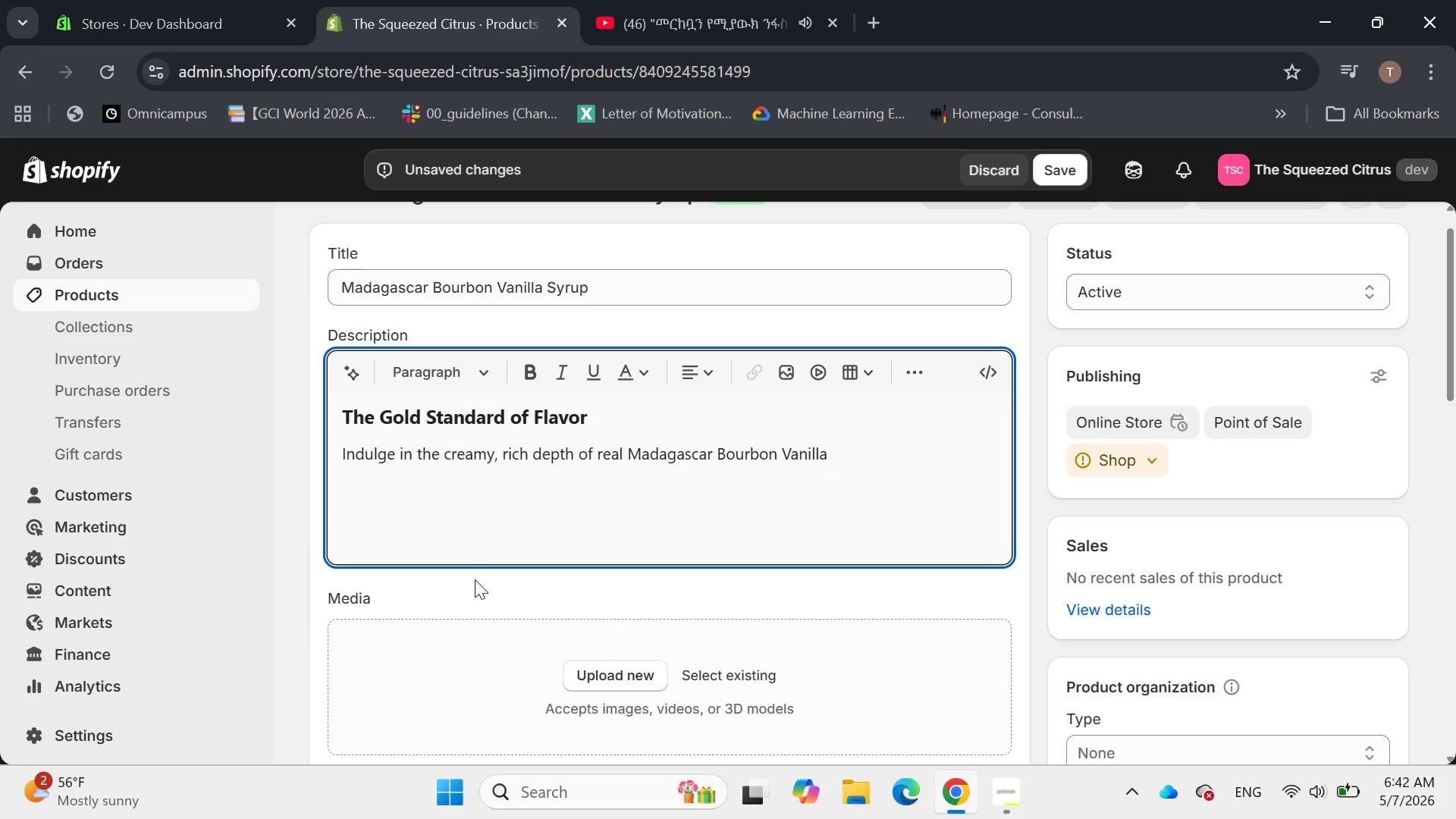 
type(beans,)
 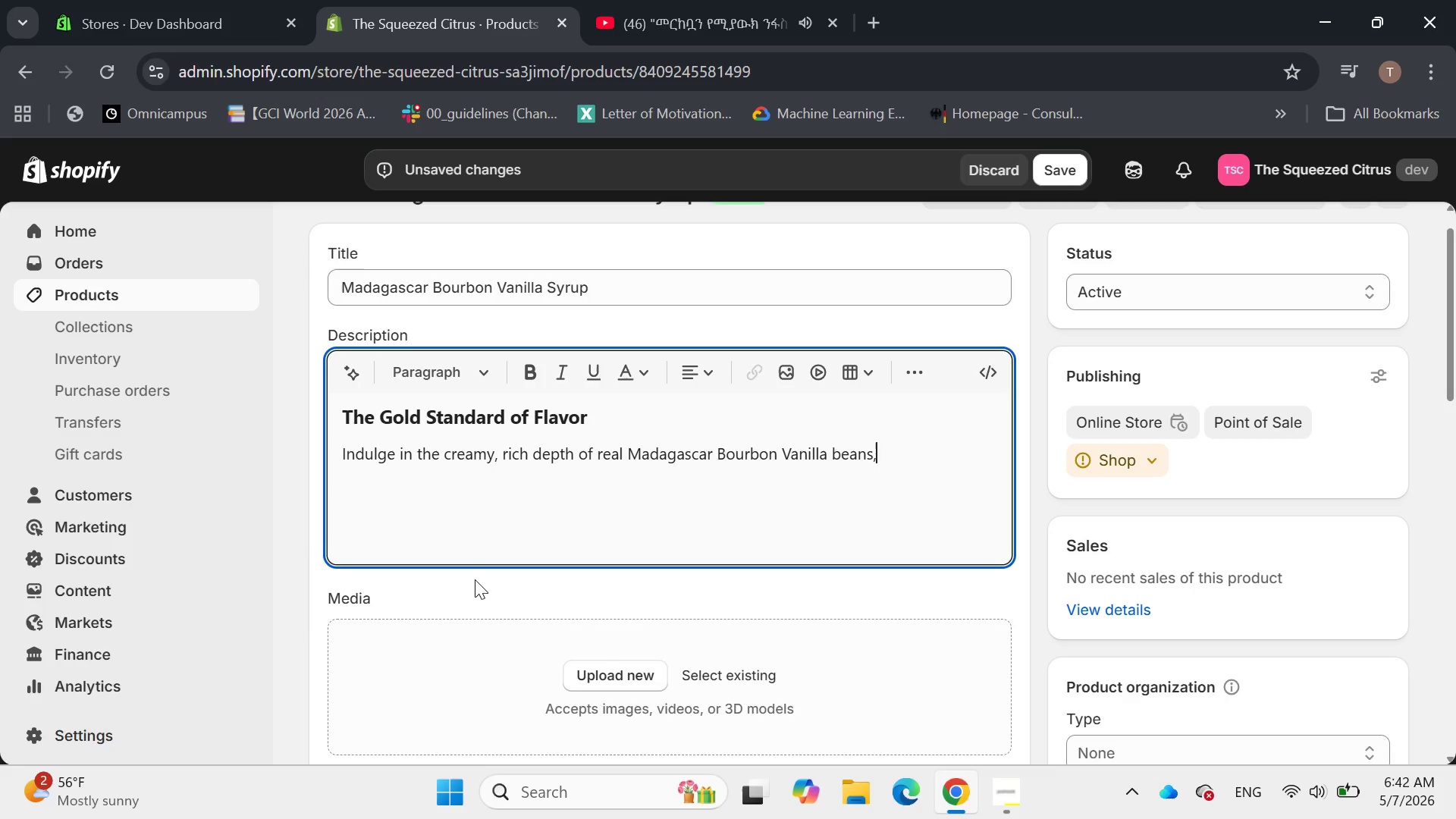 
key(Backspace)
type(. This isnt)
 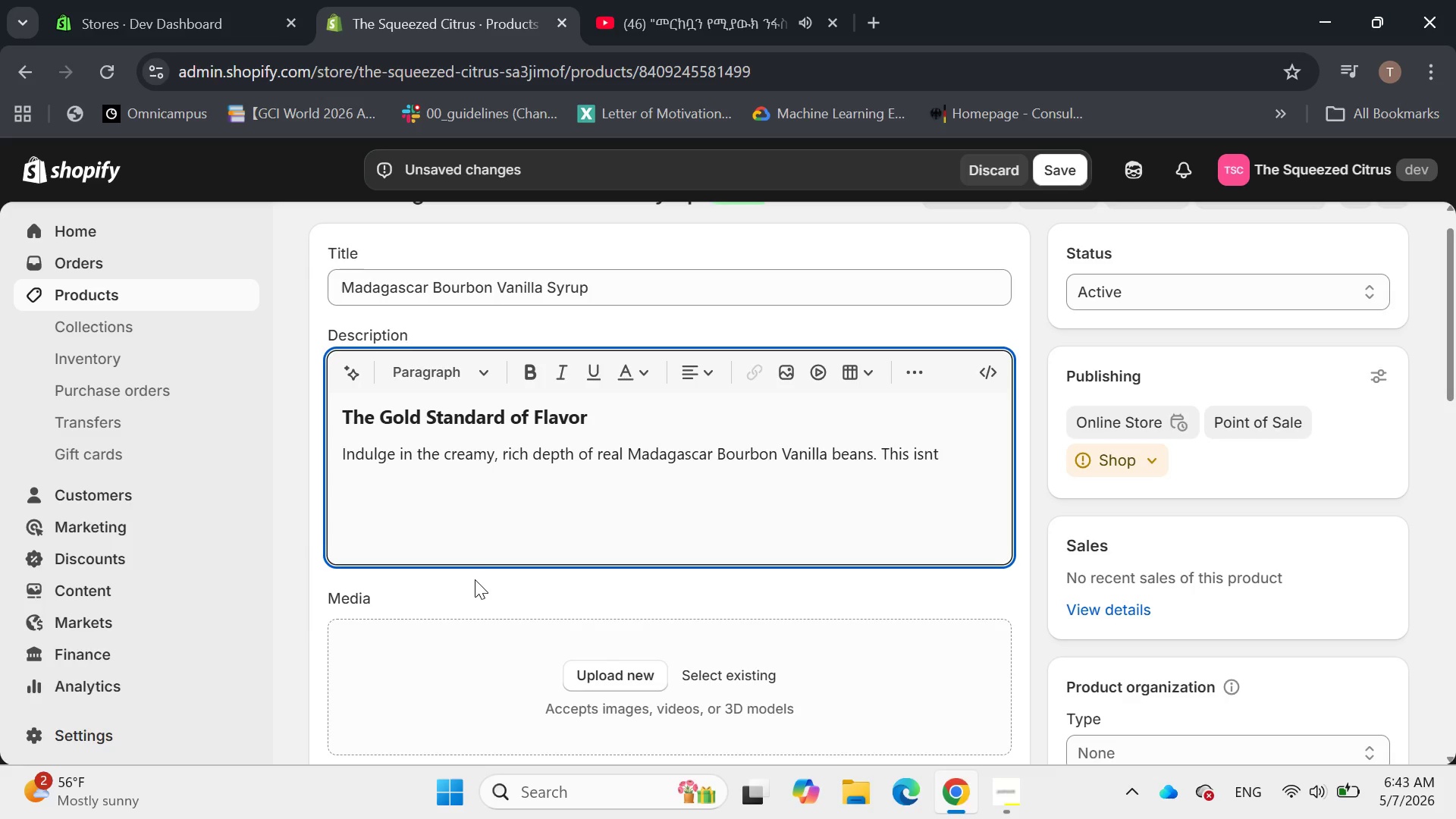 
wait(6.22)
 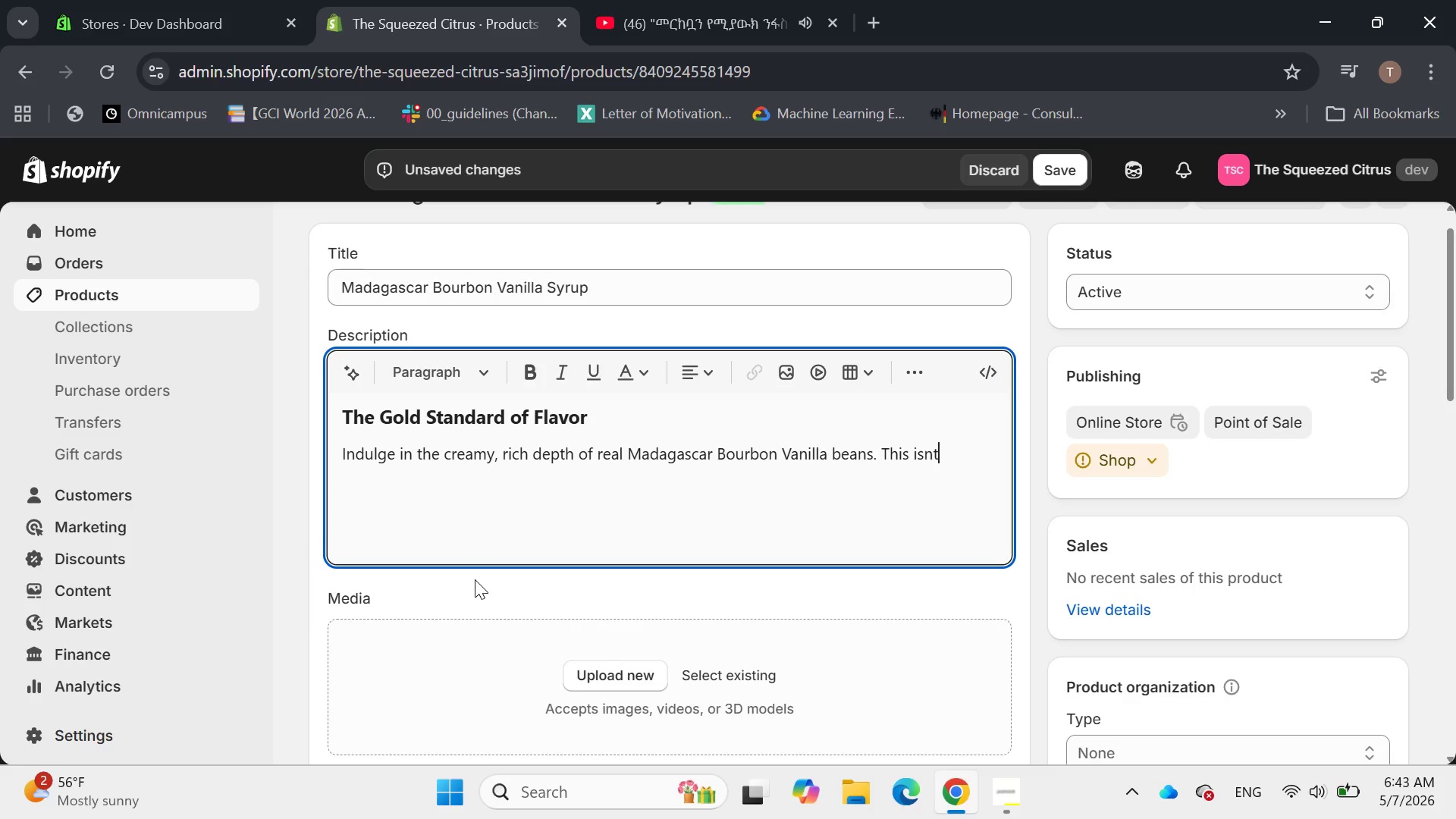 
key(ArrowLeft)
 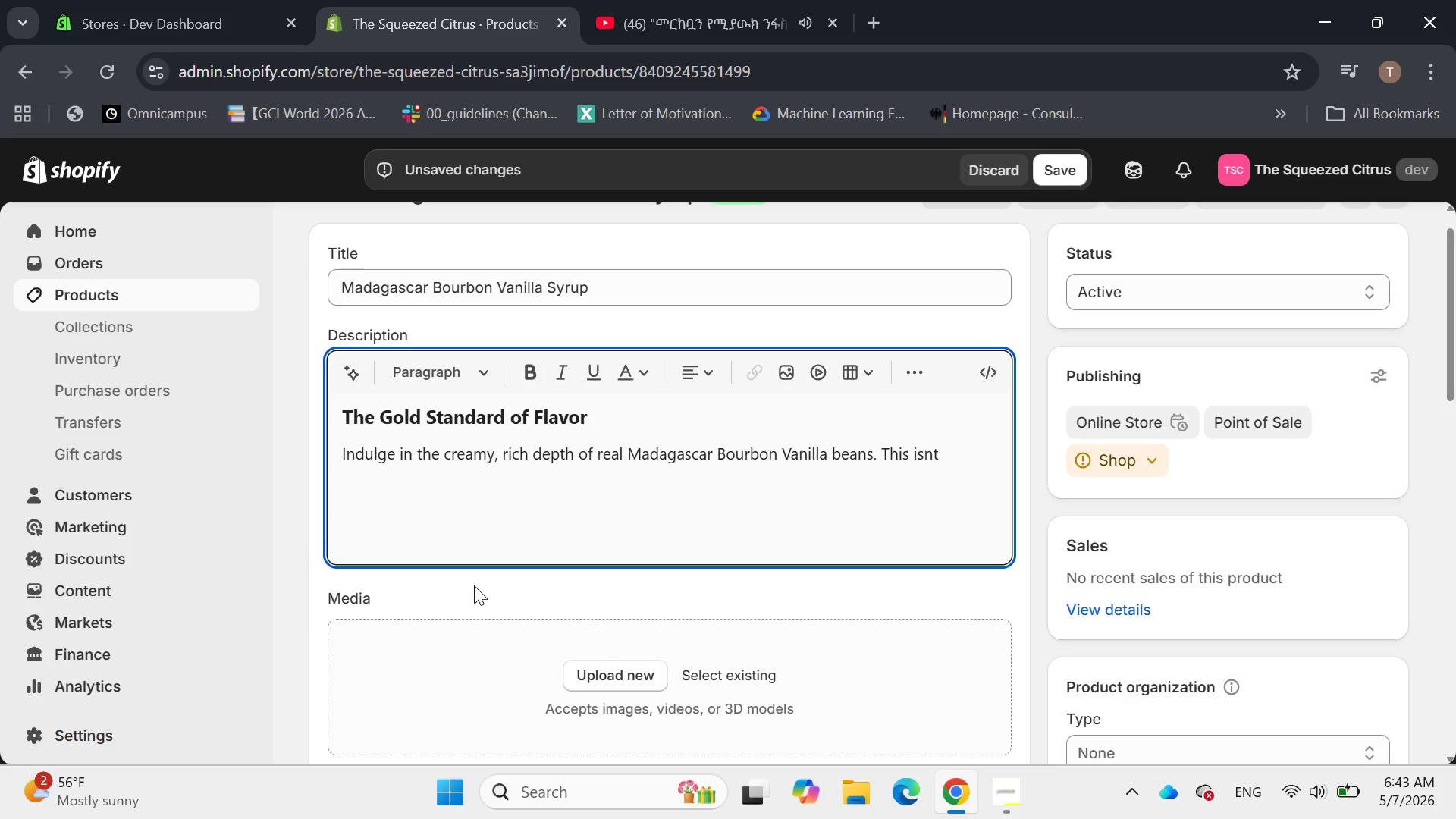 
key(Quote)
 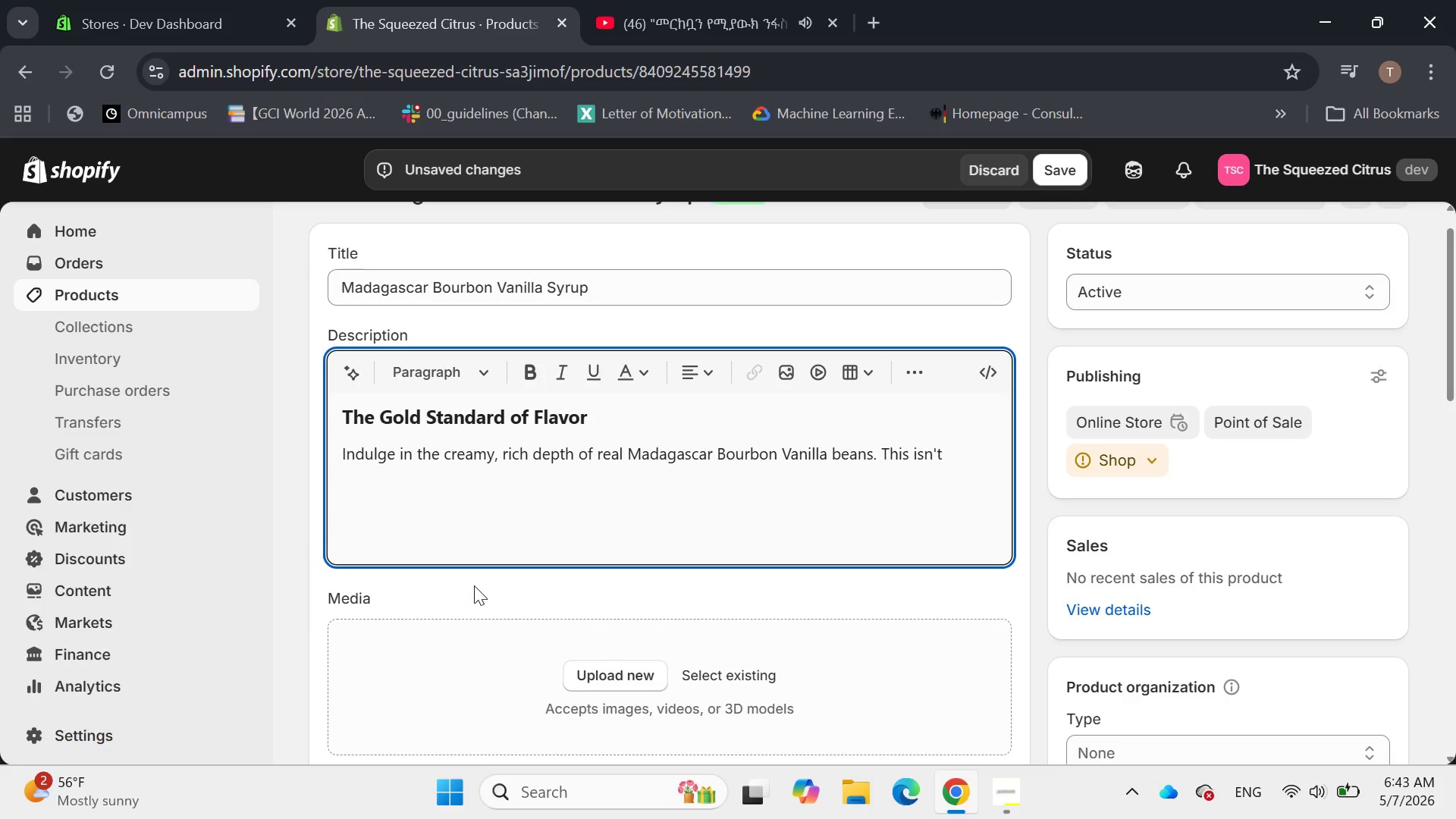 
key(ArrowRight)
 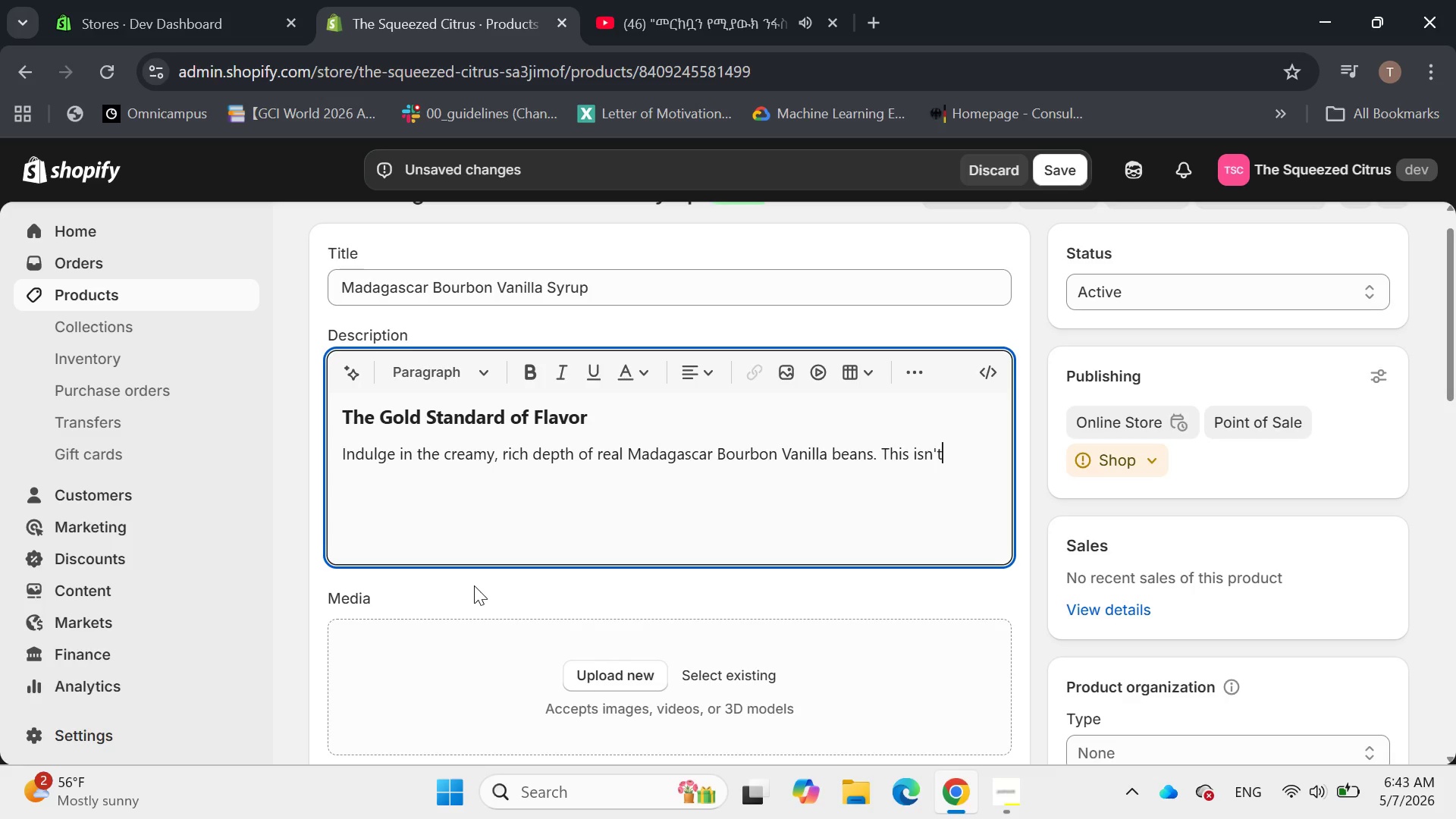 
type( your )
 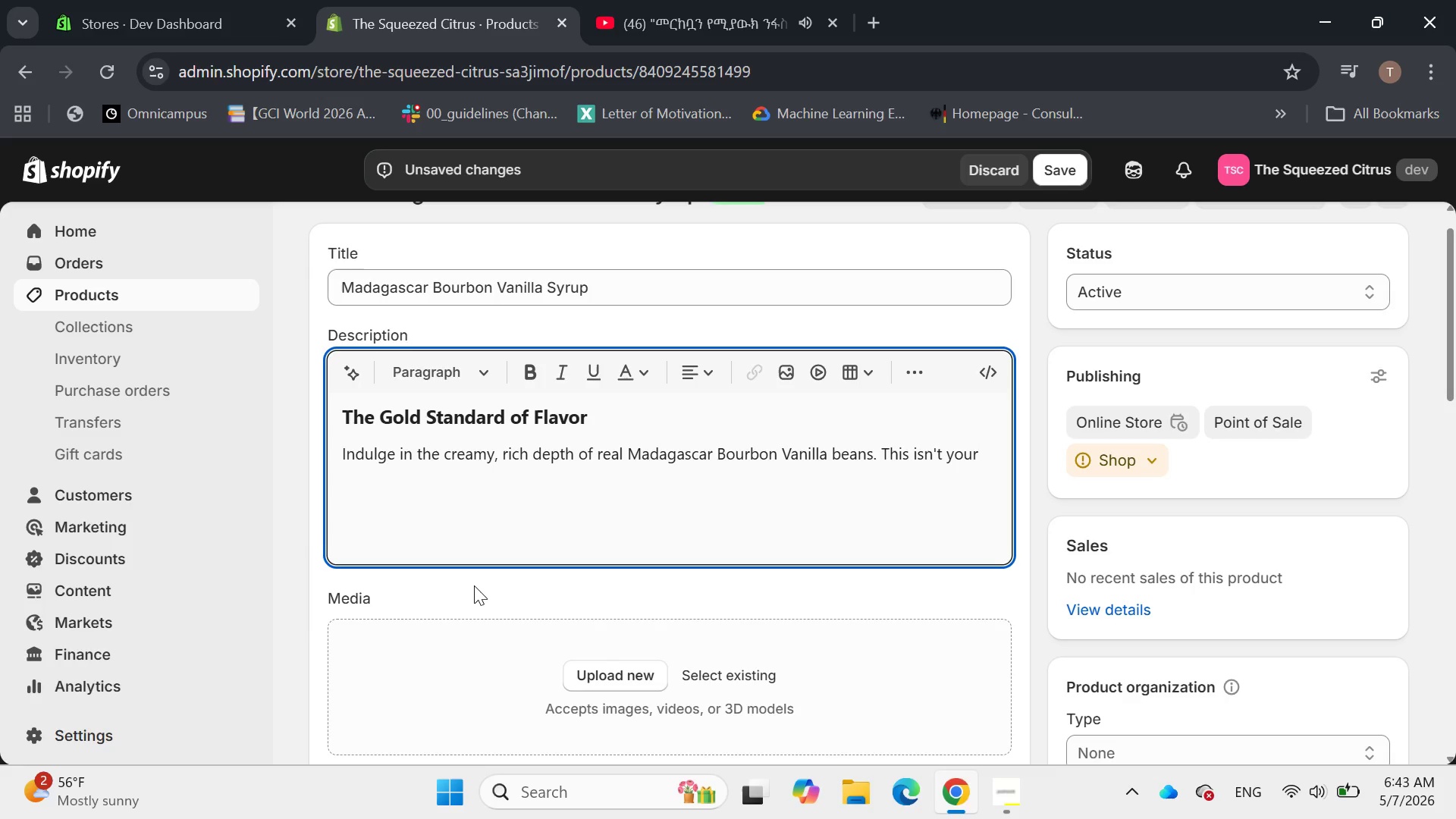 
type(avarage)
 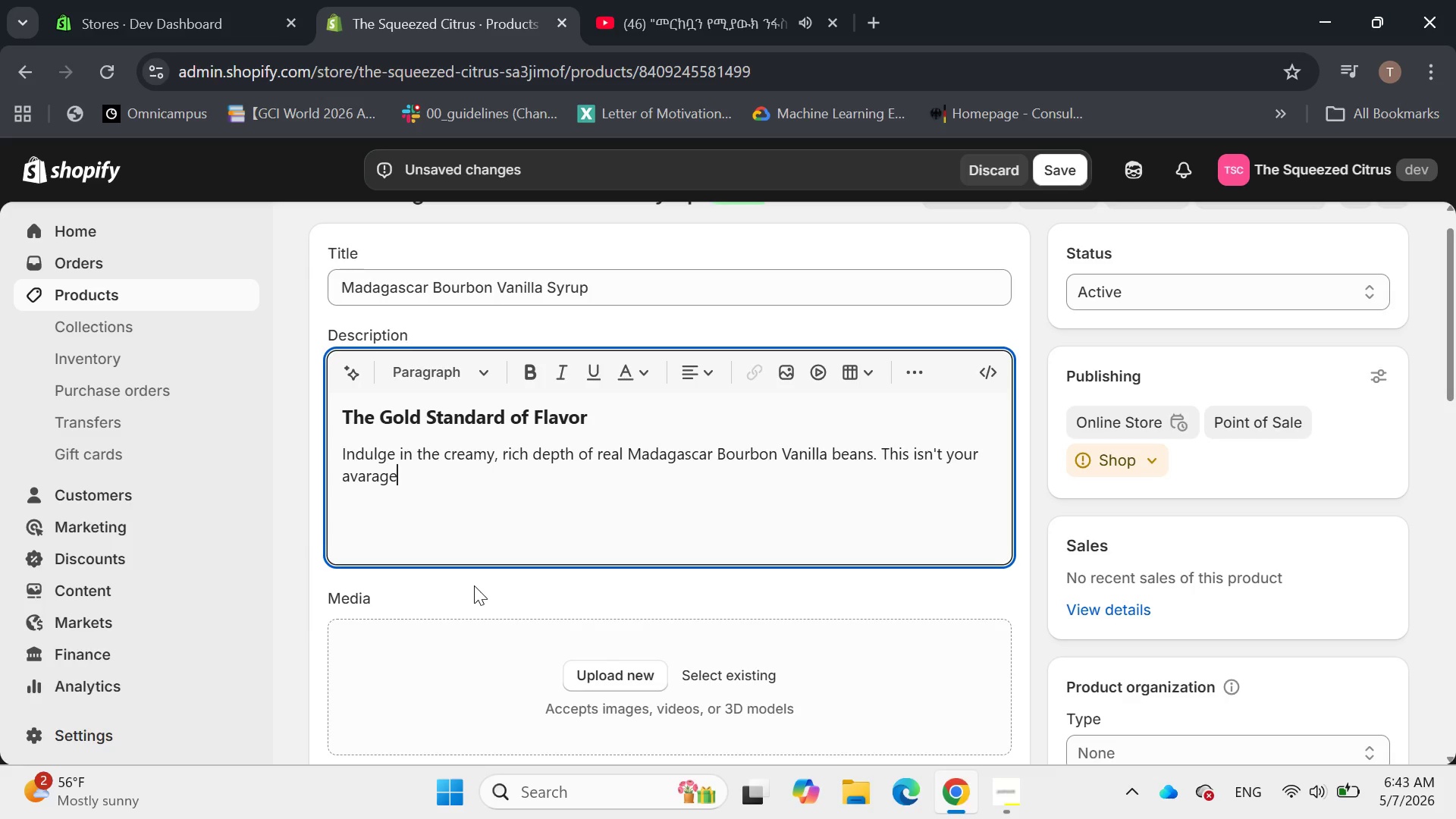 
wait(5.66)
 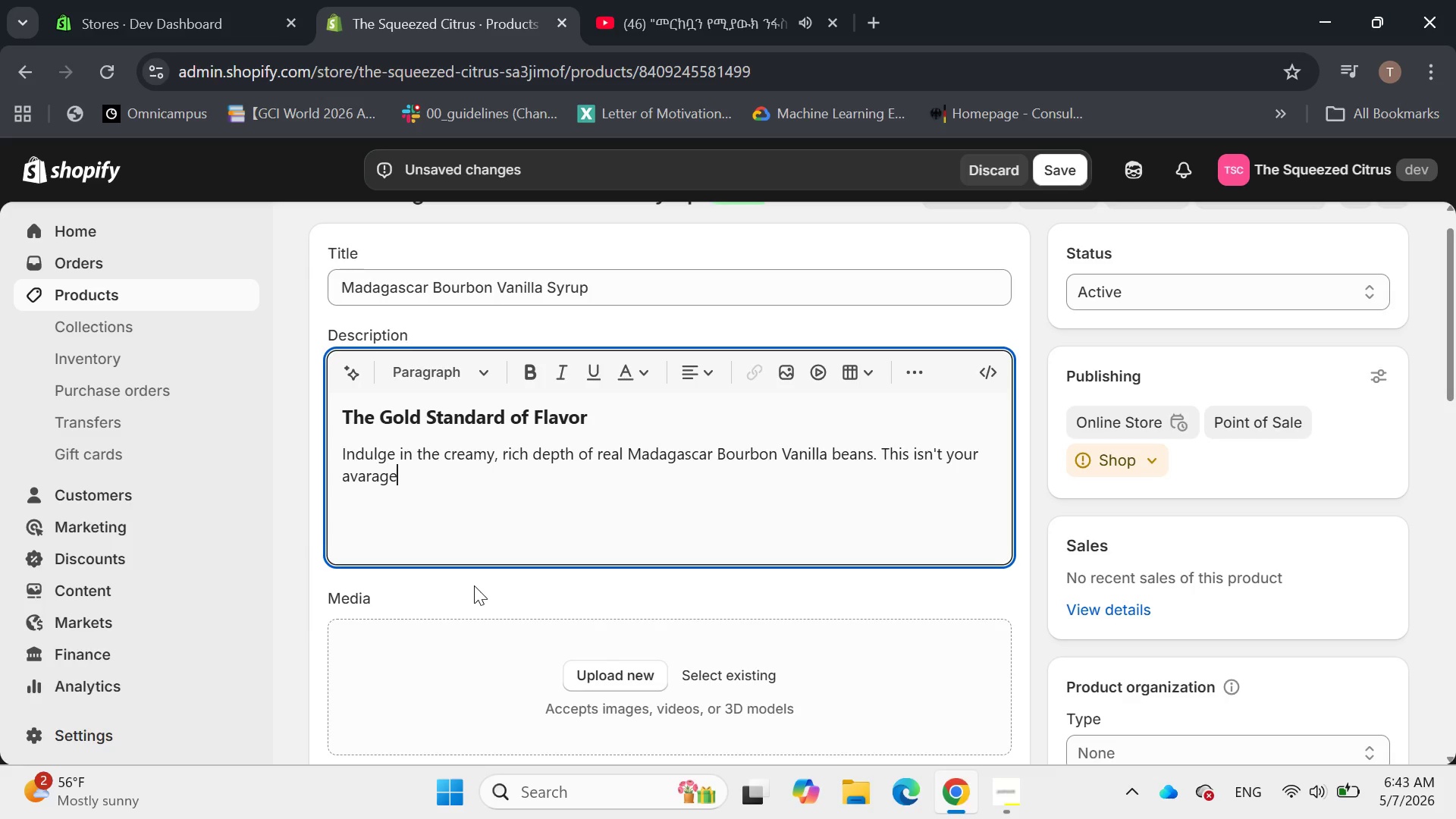 
type( )
key(Backspace)
key(Backspace)
key(Backspace)
key(Backspace)
key(Backspace)
key(Backspace)
type(erage coffee)
 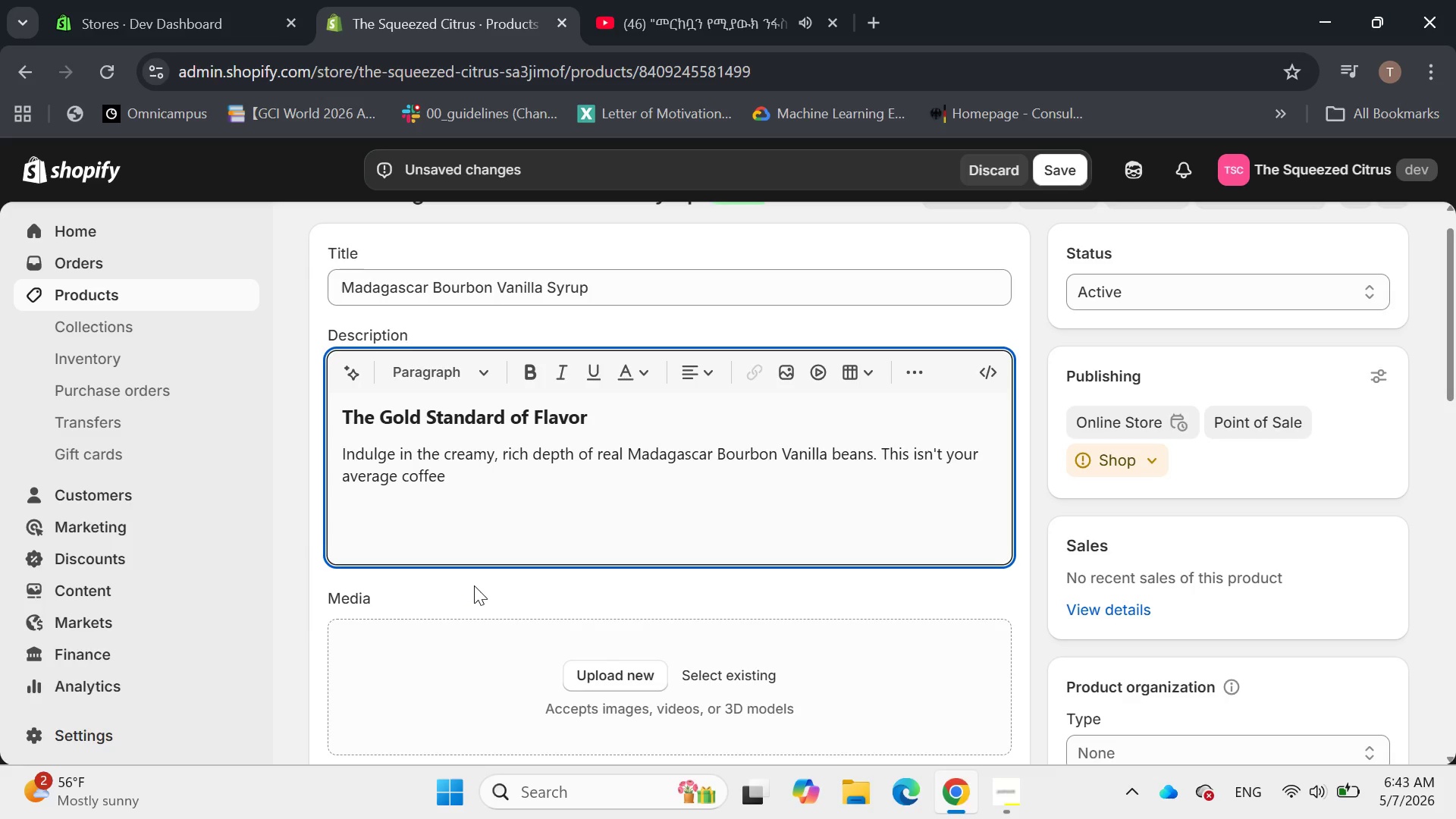 
type( syrup)
 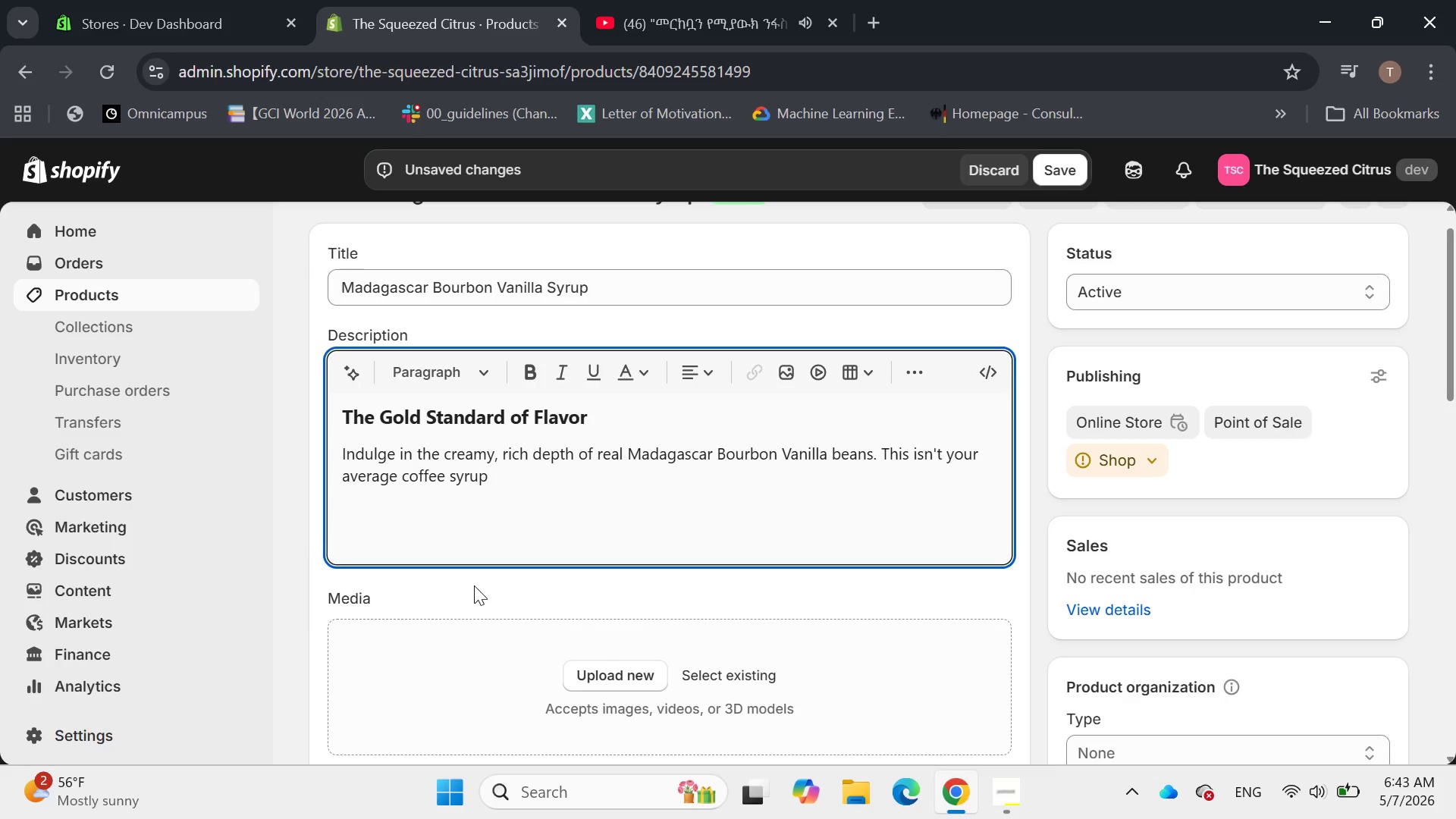 
wait(6.22)
 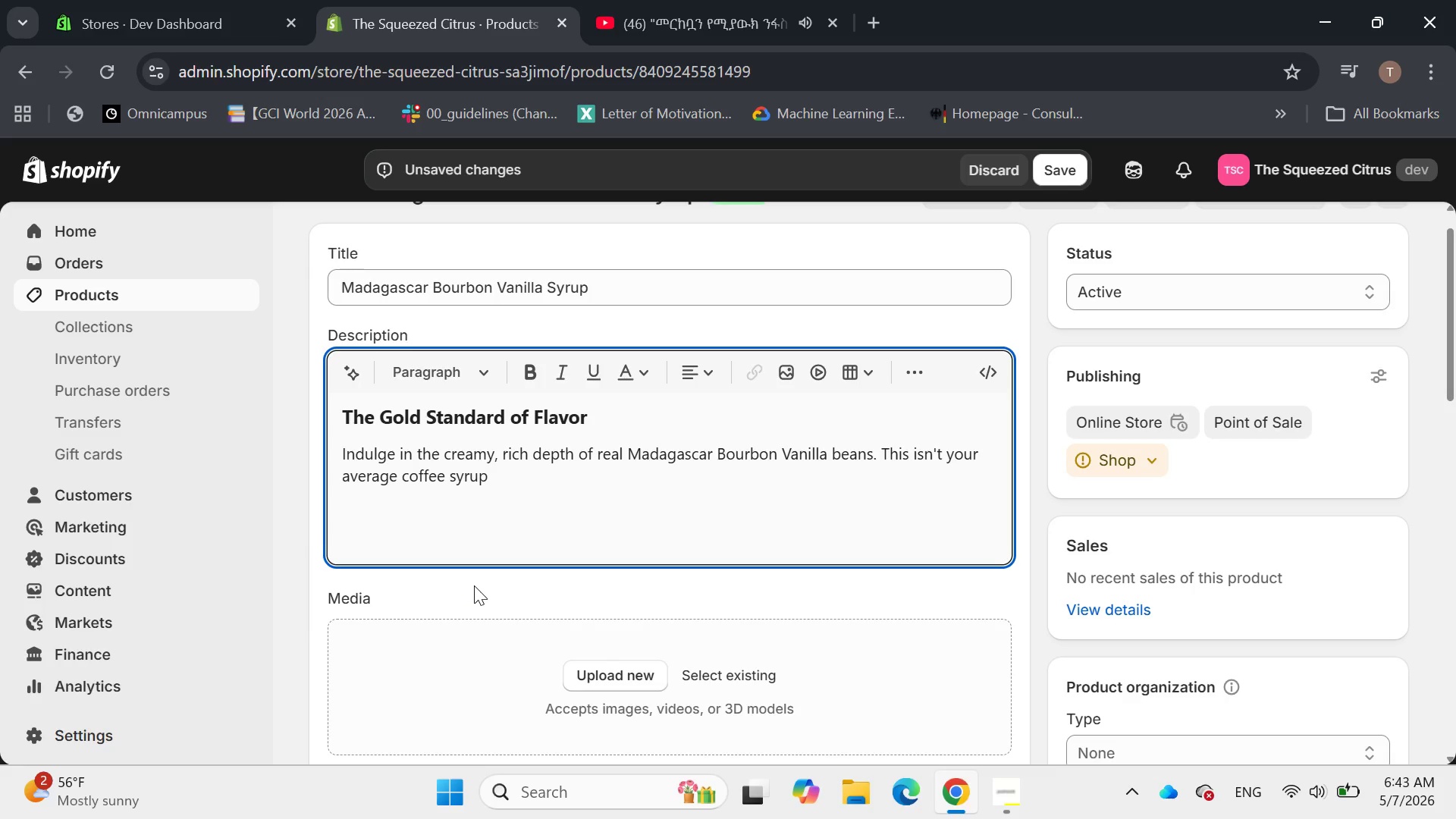 
type(; it i)
key(Backspace)
key(Backspace)
type('s a thiv)
key(Backspace)
type(ck, aromatic)
 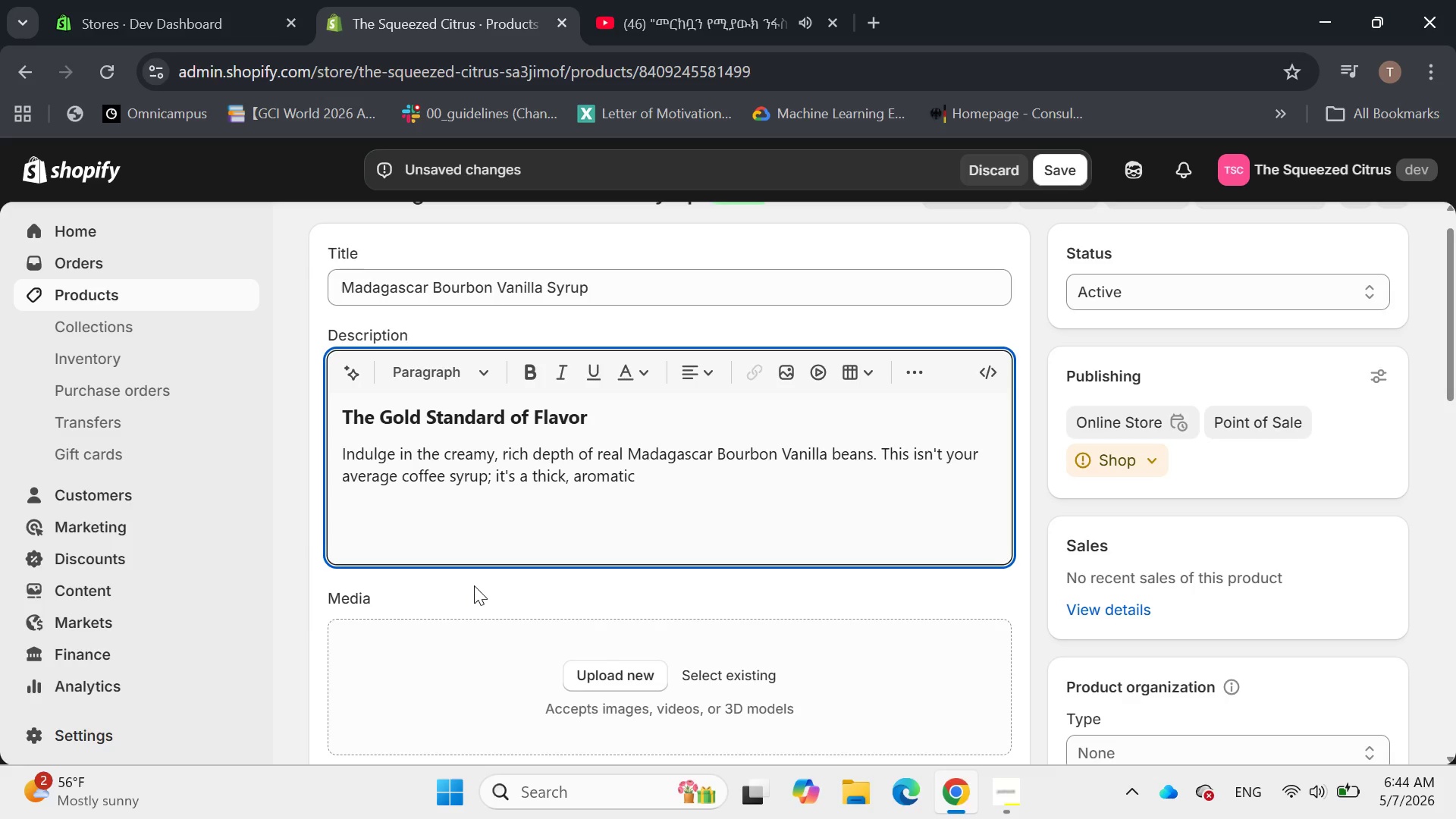 
type( infusion designed to bring a lxurious )
 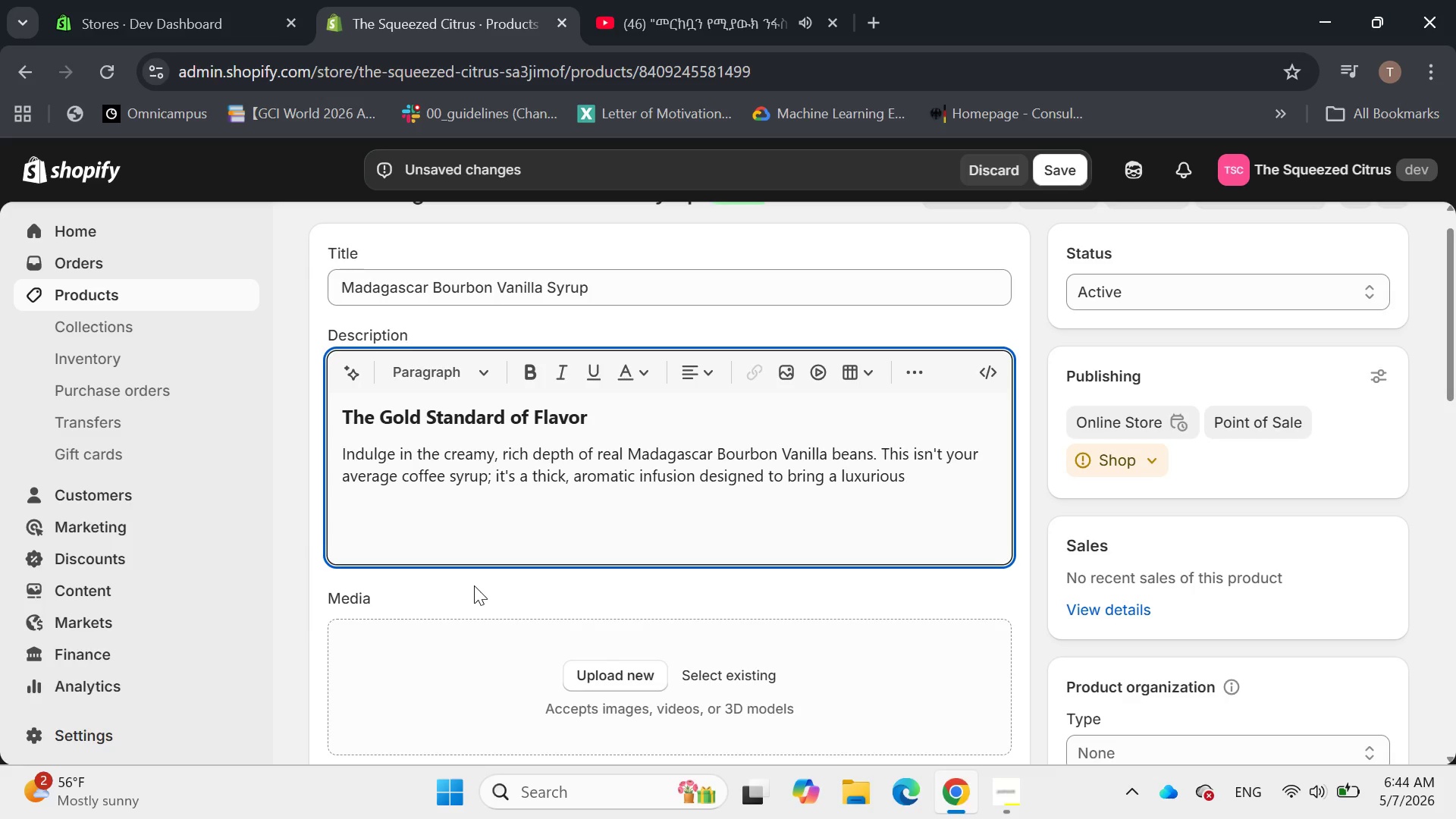 
type(')
key(Backspace)
type("cafe)
 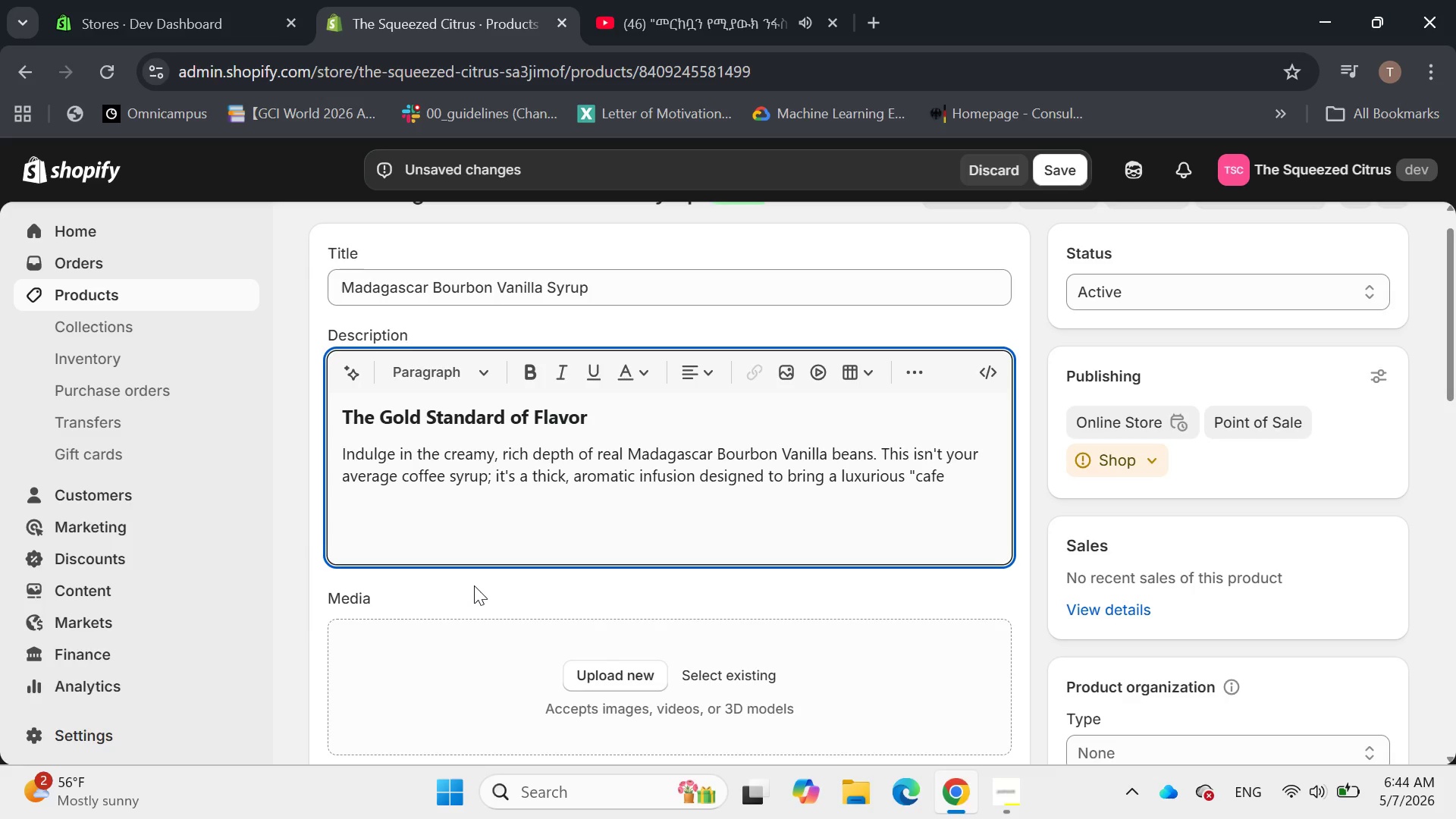 
type(-style" experience into your kitchen.)
 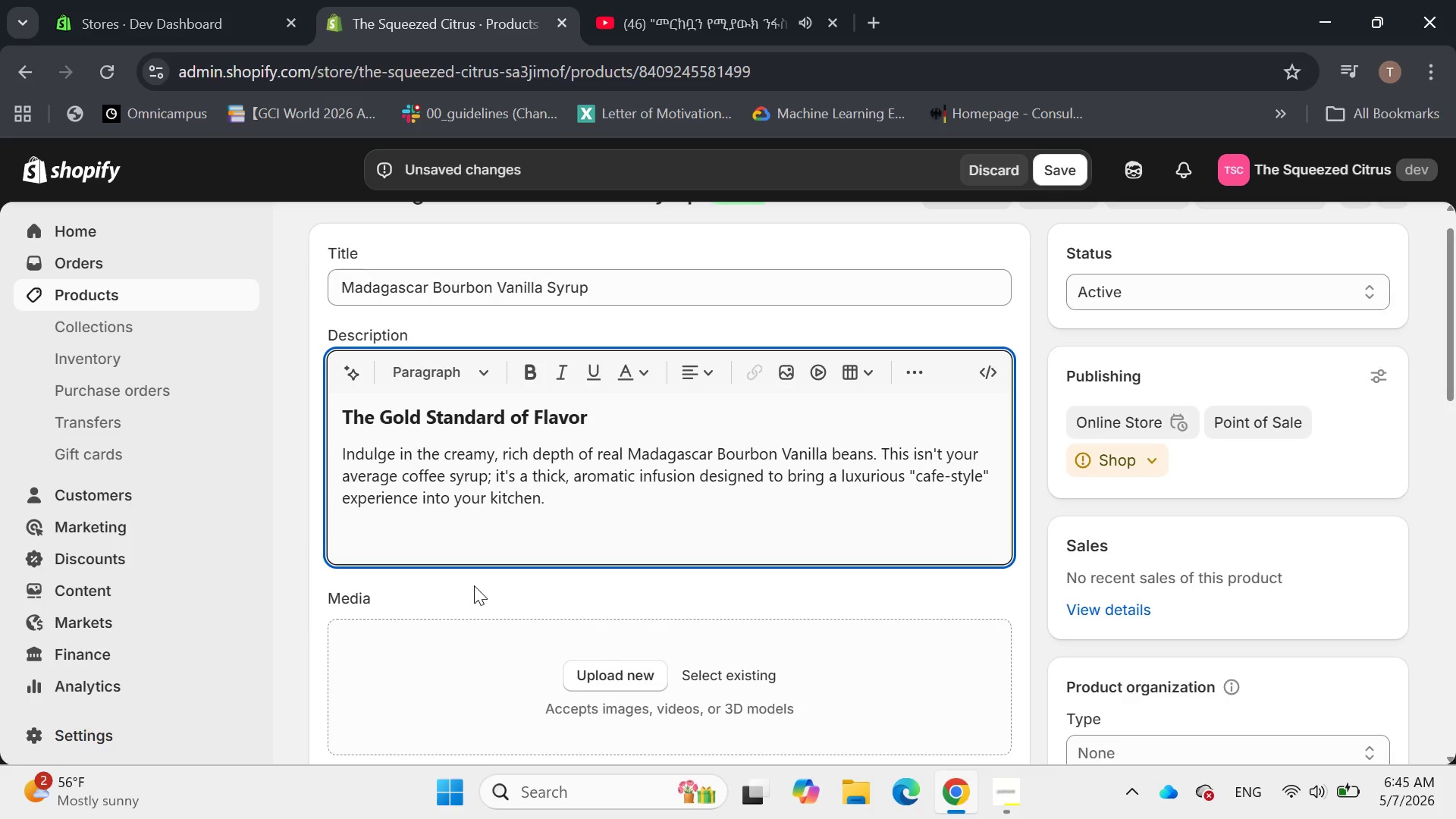 
key(Enter)
 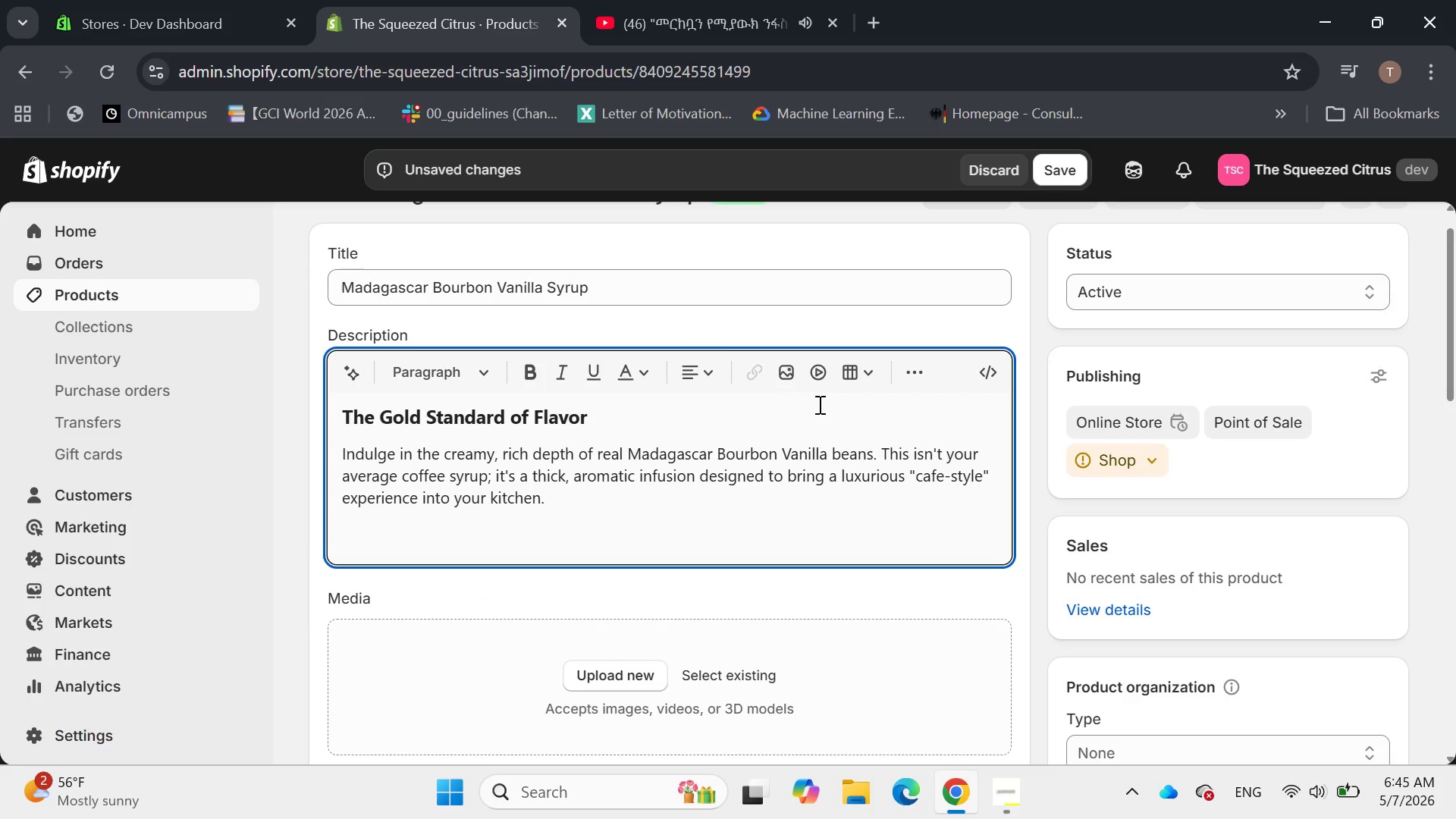 
left_click([915, 376])
 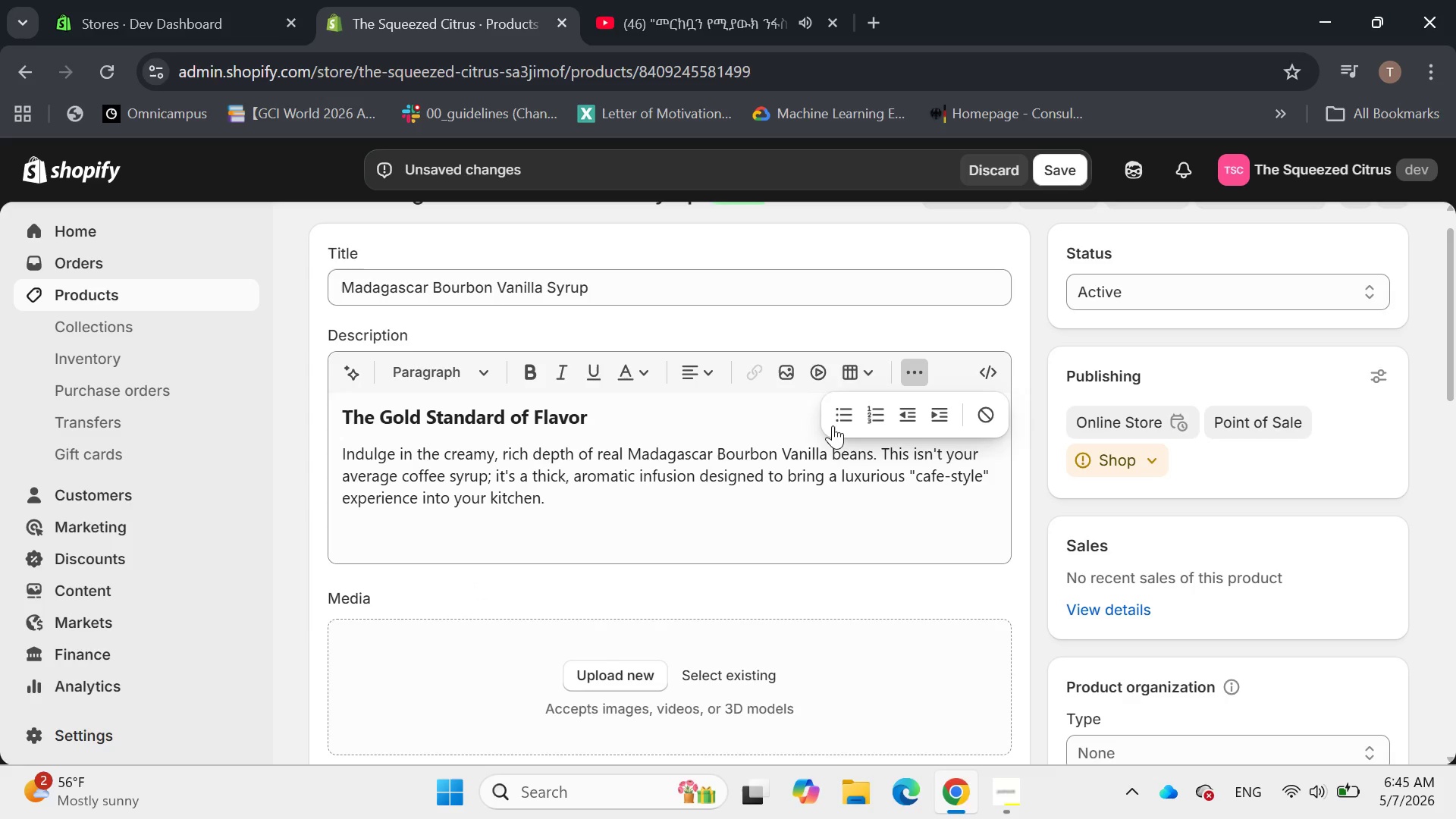 
left_click([834, 425])
 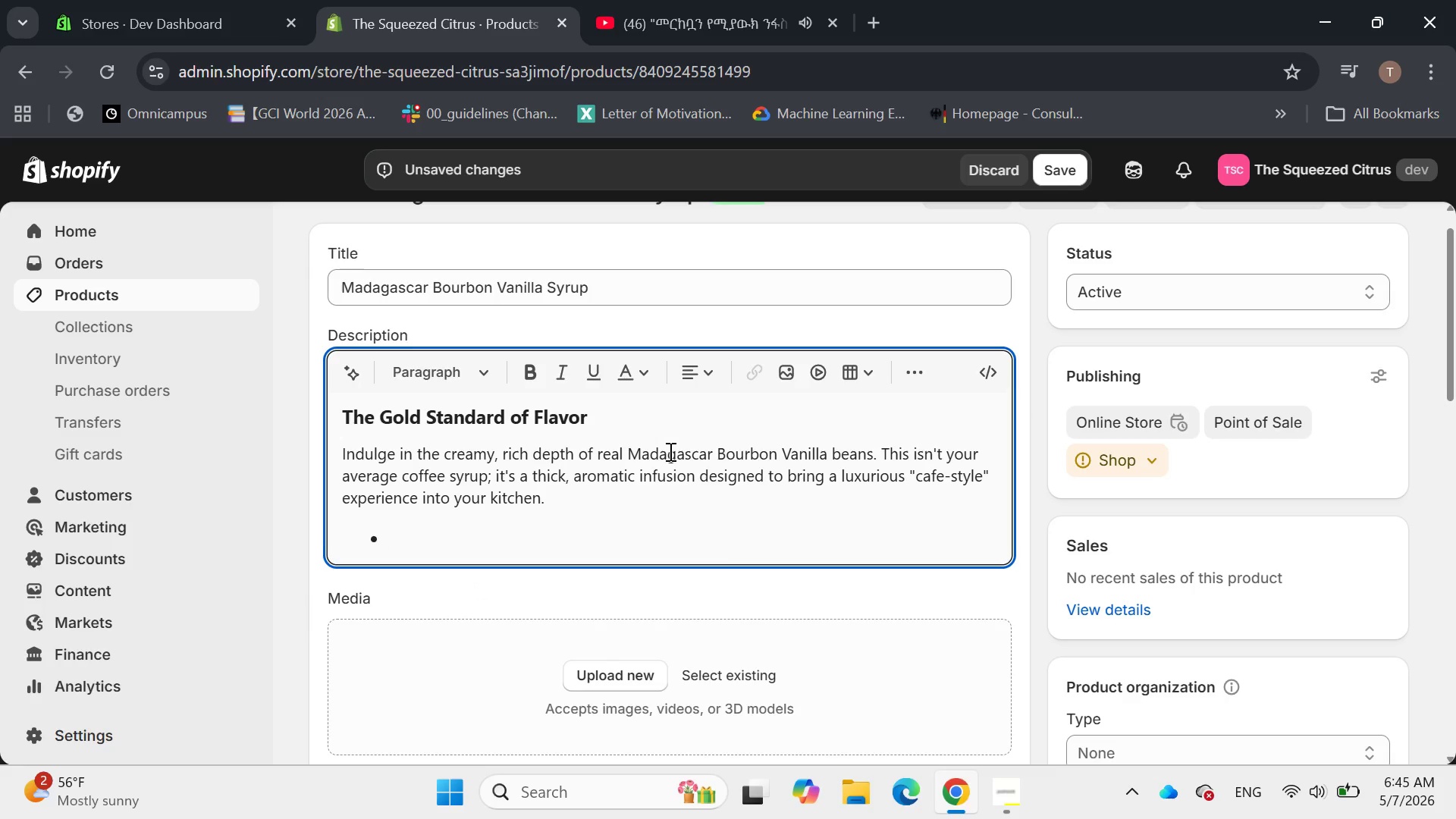 
type(Ingredient: )
 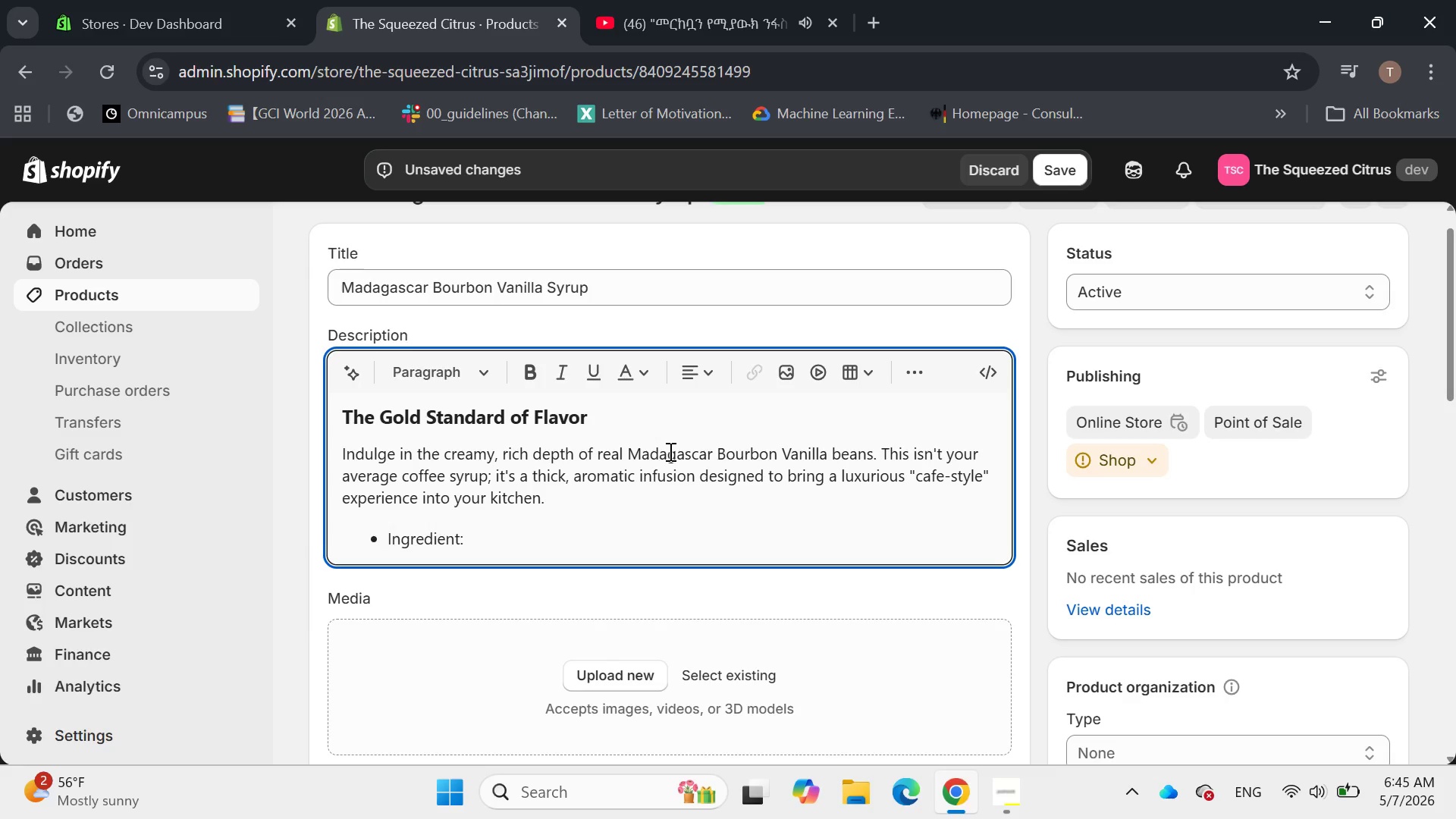 
type(pure canesugar)
 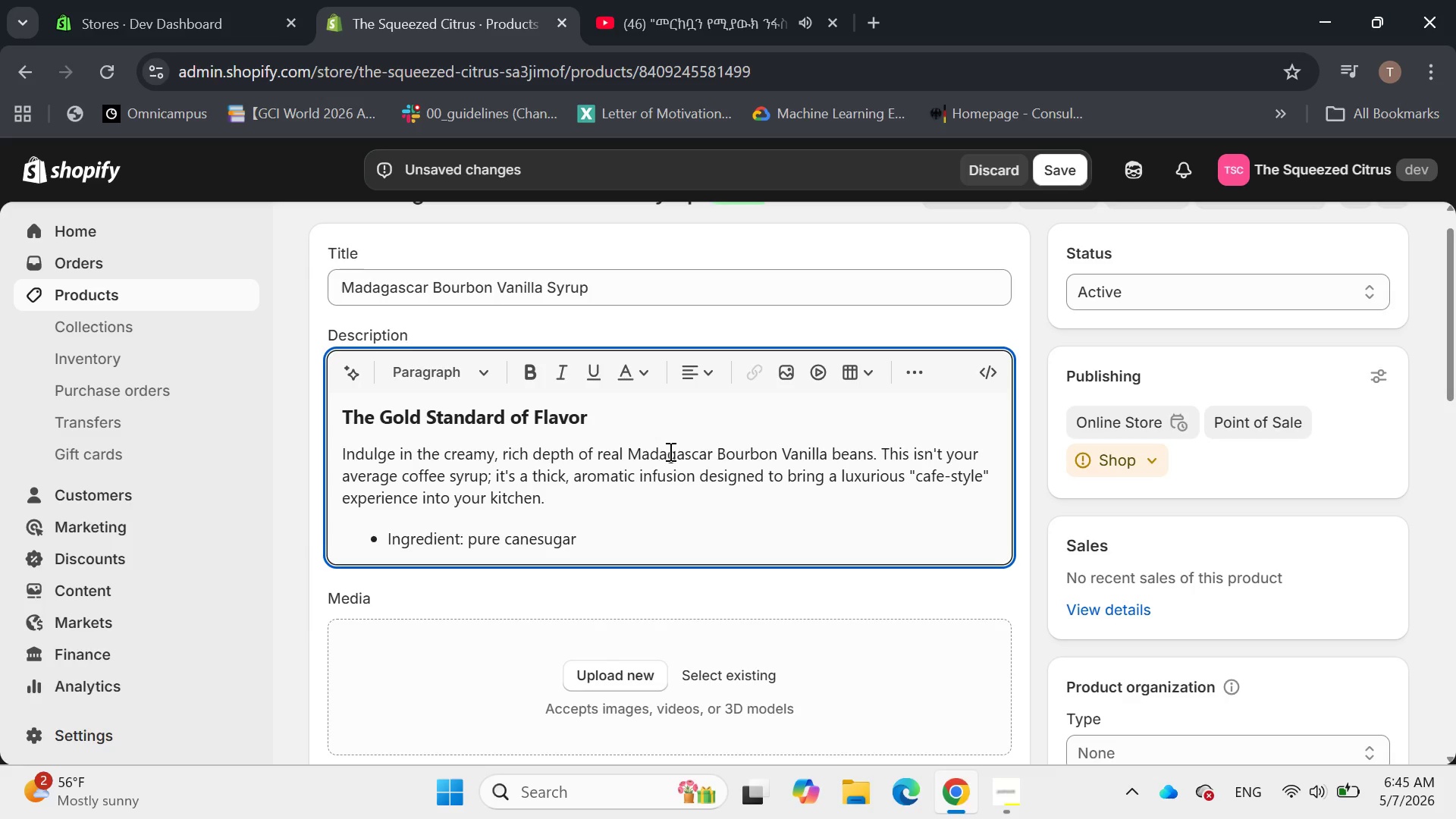 
key(ArrowLeft)
 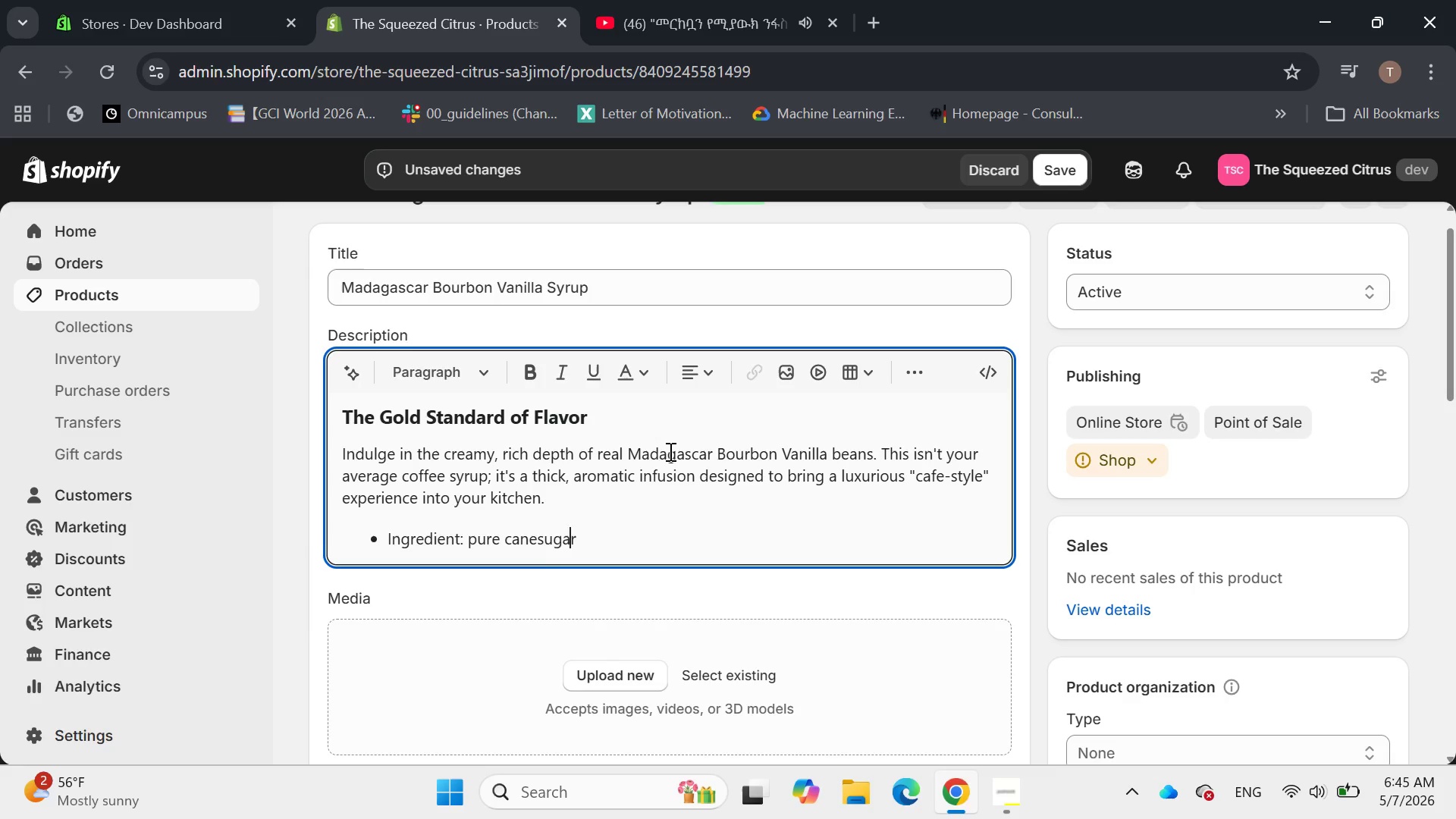 
key(ArrowLeft)
 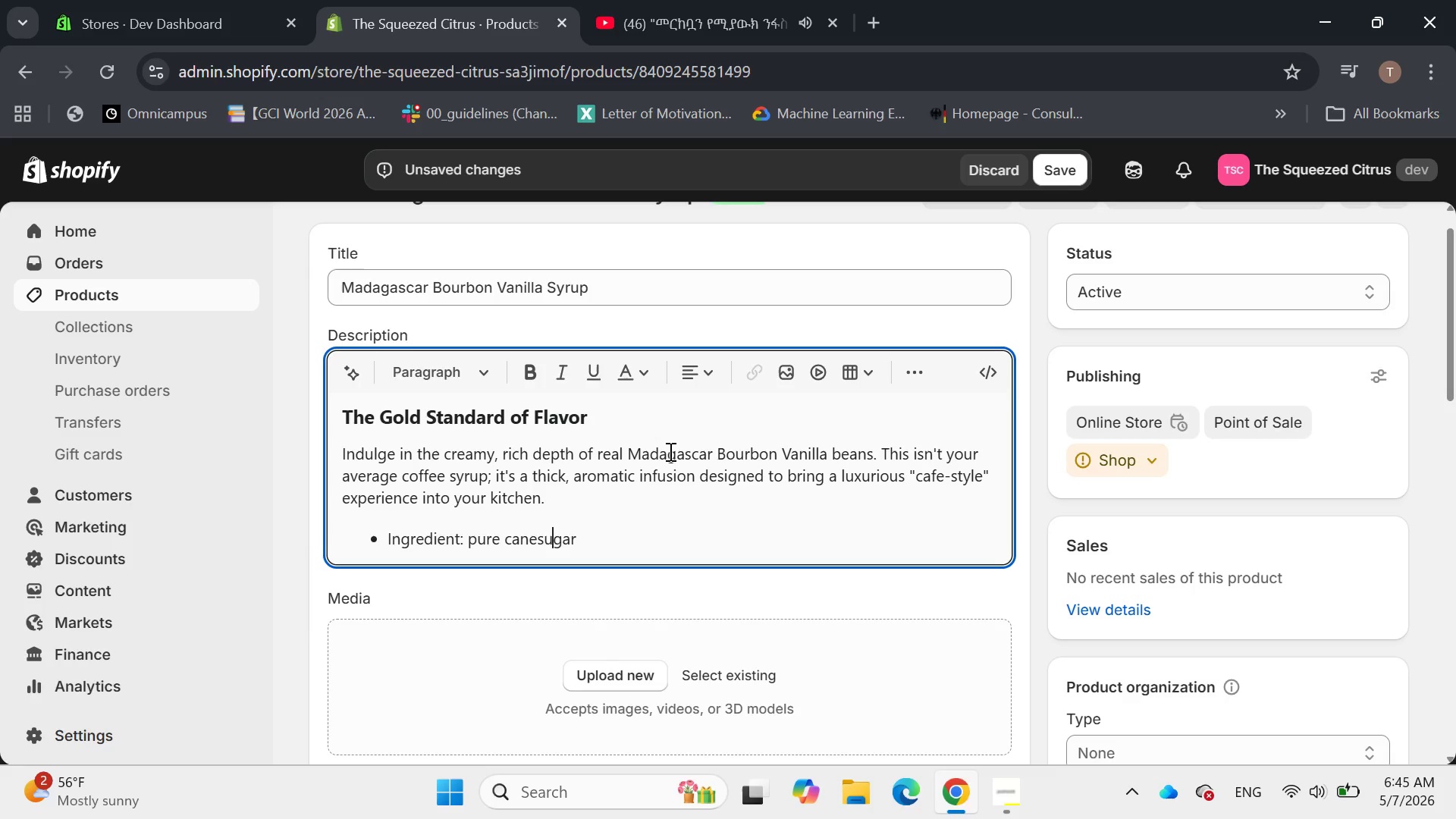 
key(ArrowLeft)
 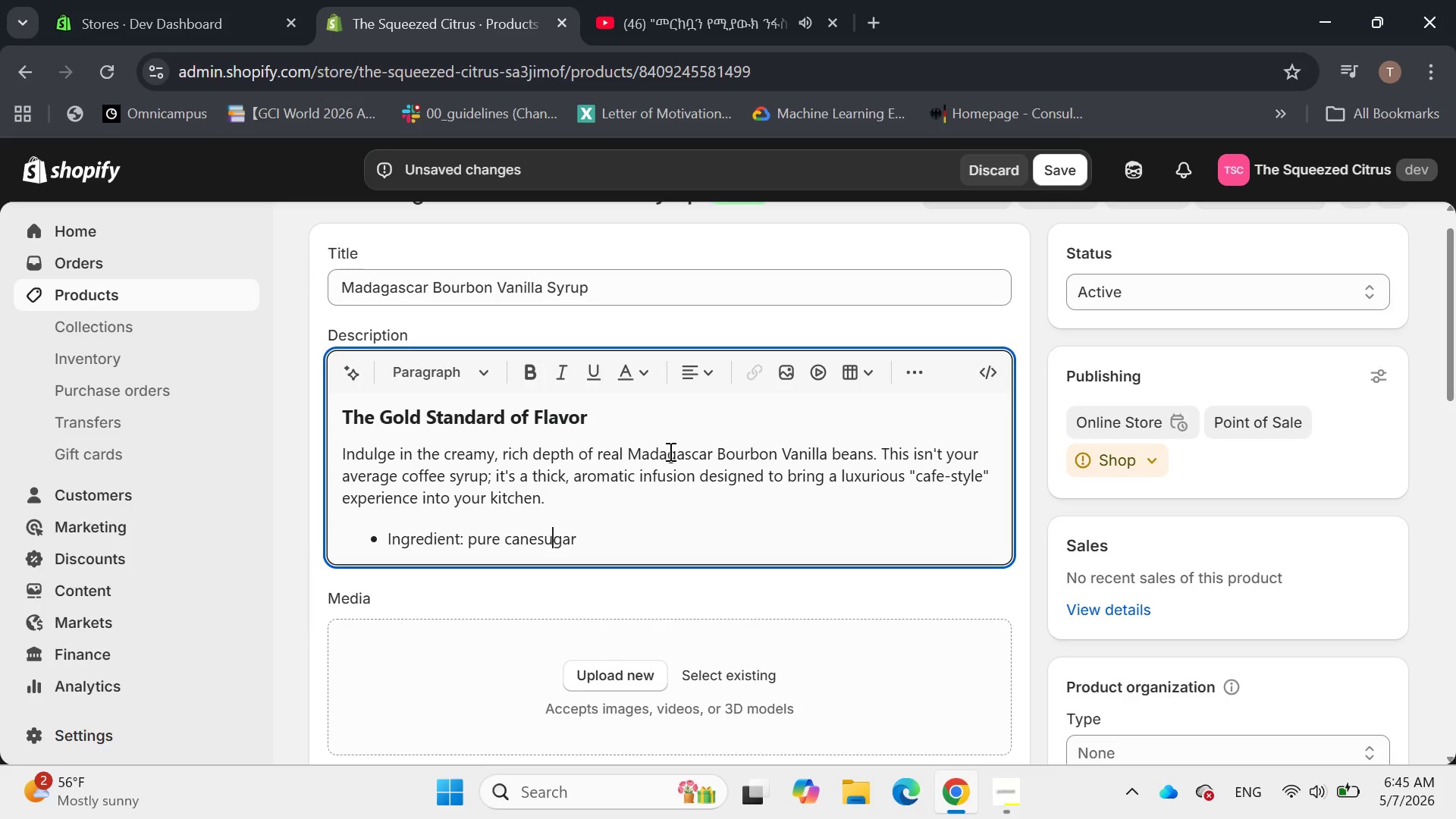 
key(ArrowLeft)
 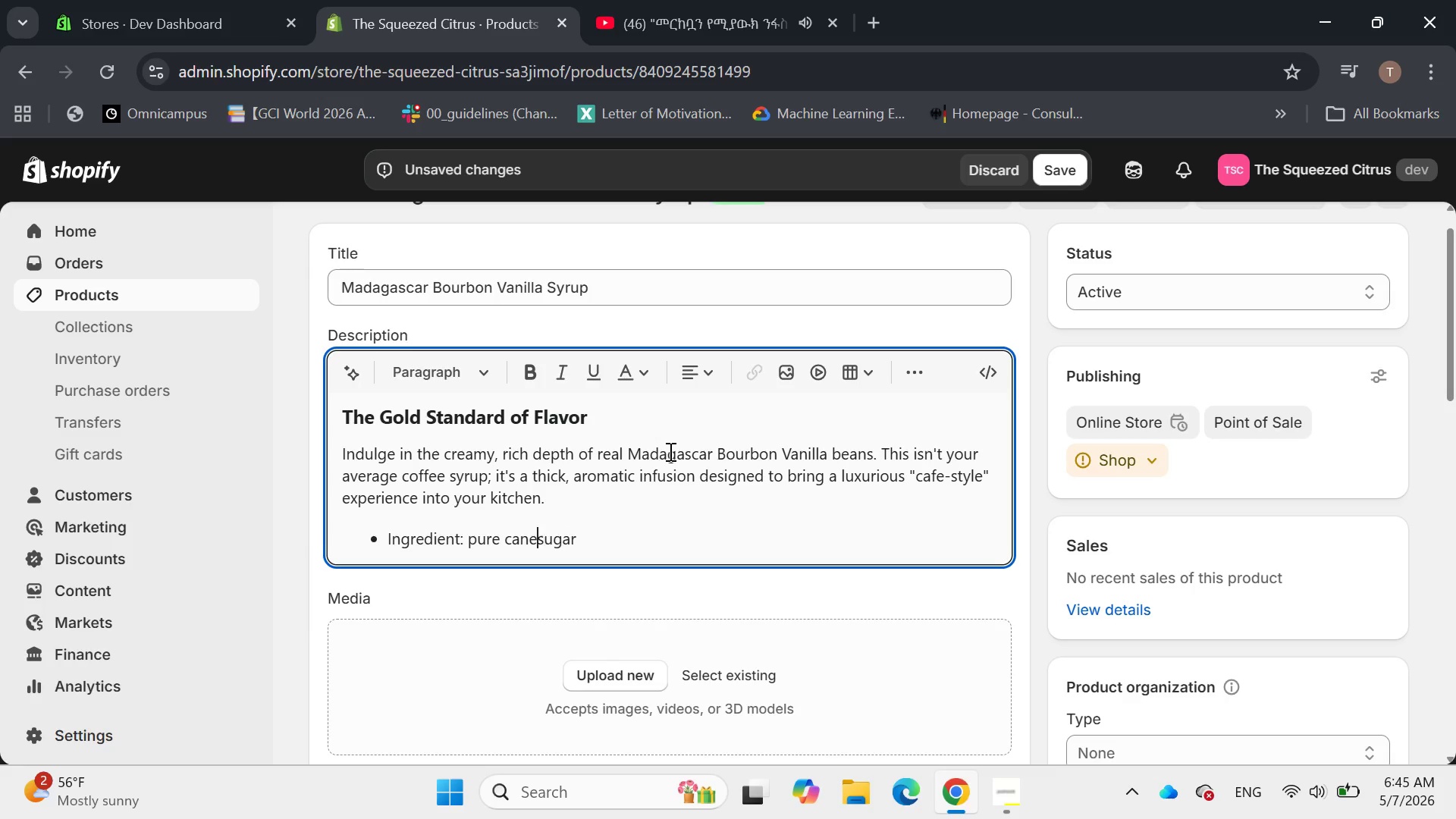 
key(ArrowLeft)
 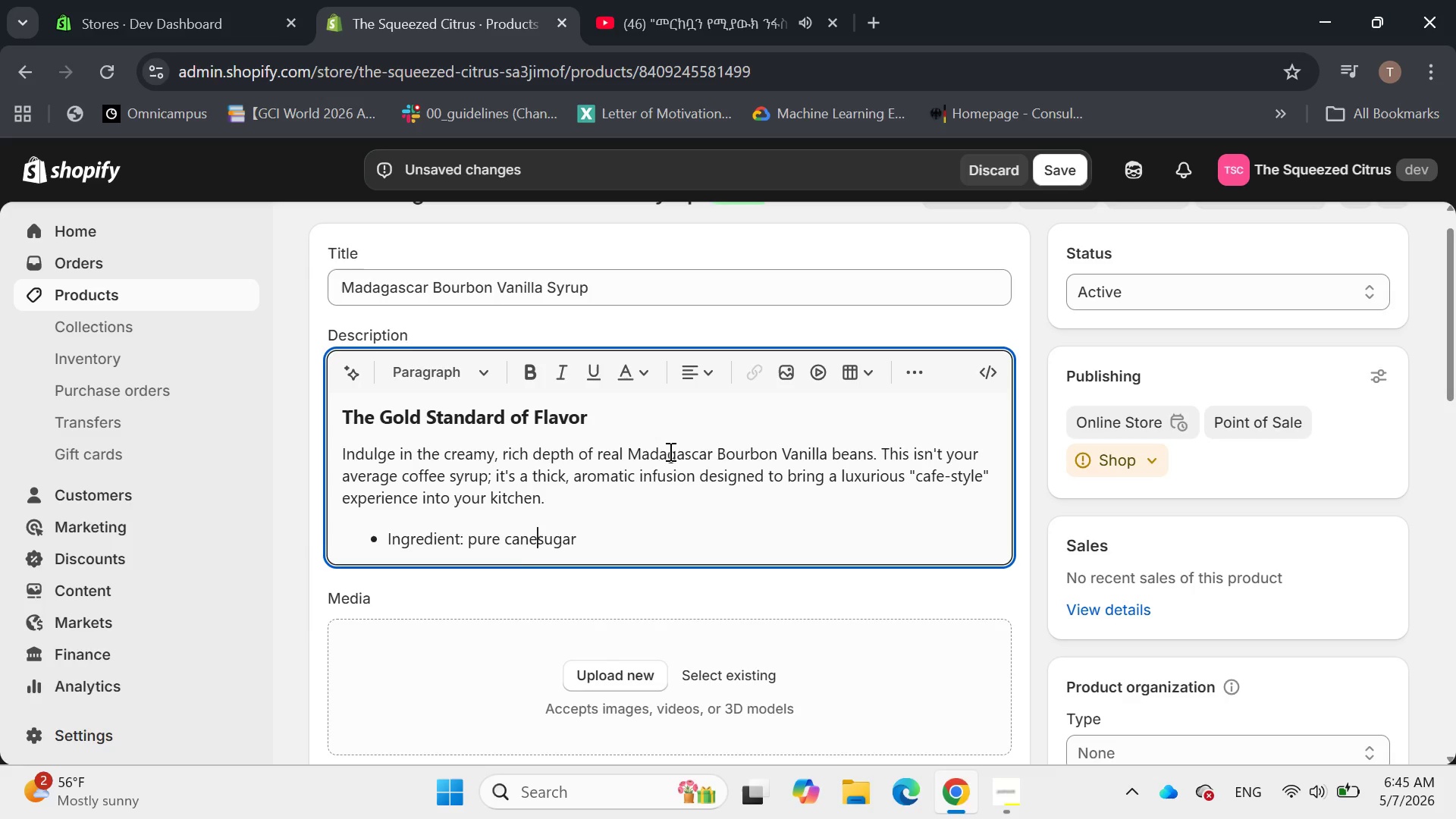 
key(Space)
 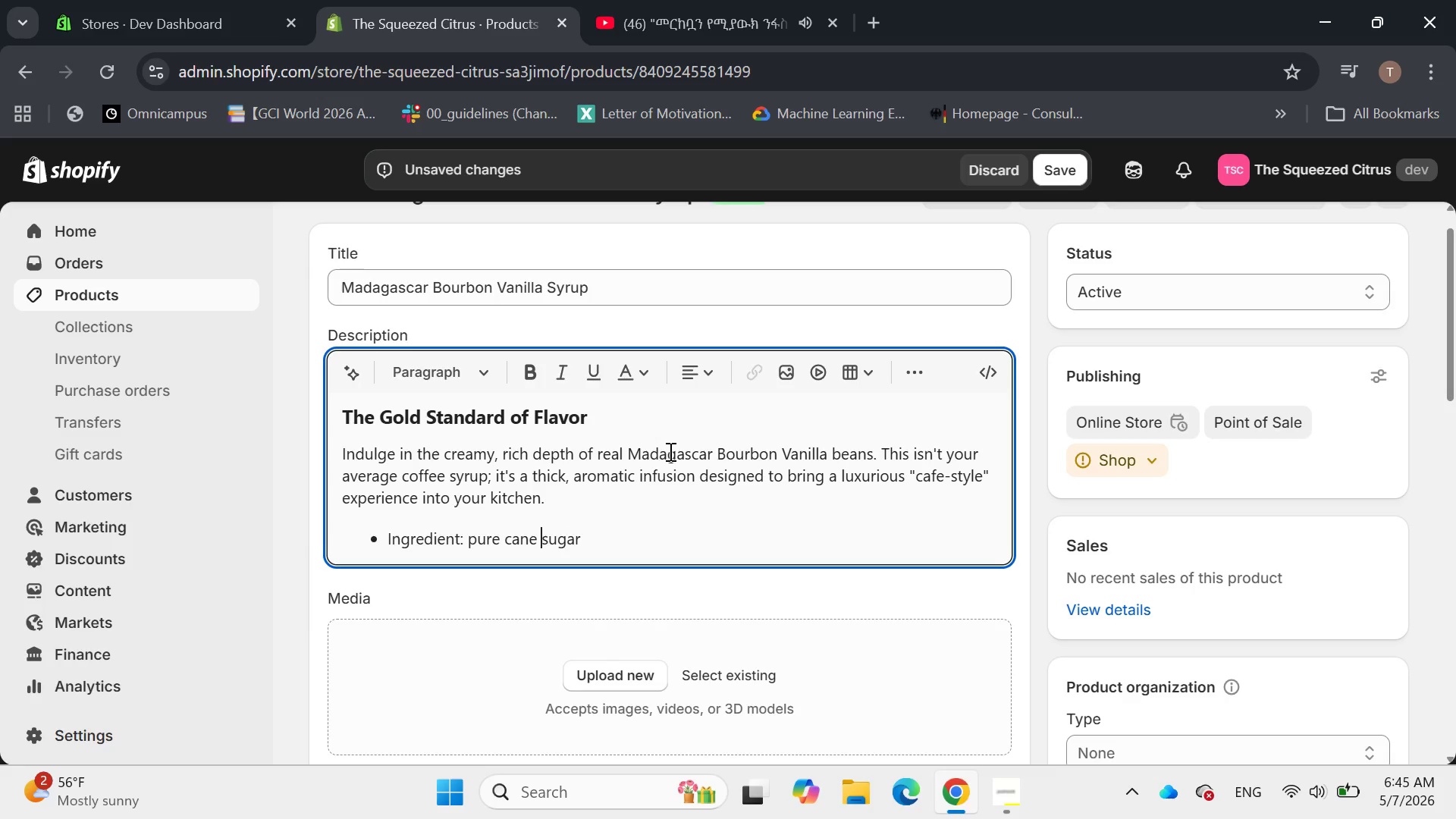 
key(ArrowRight)
 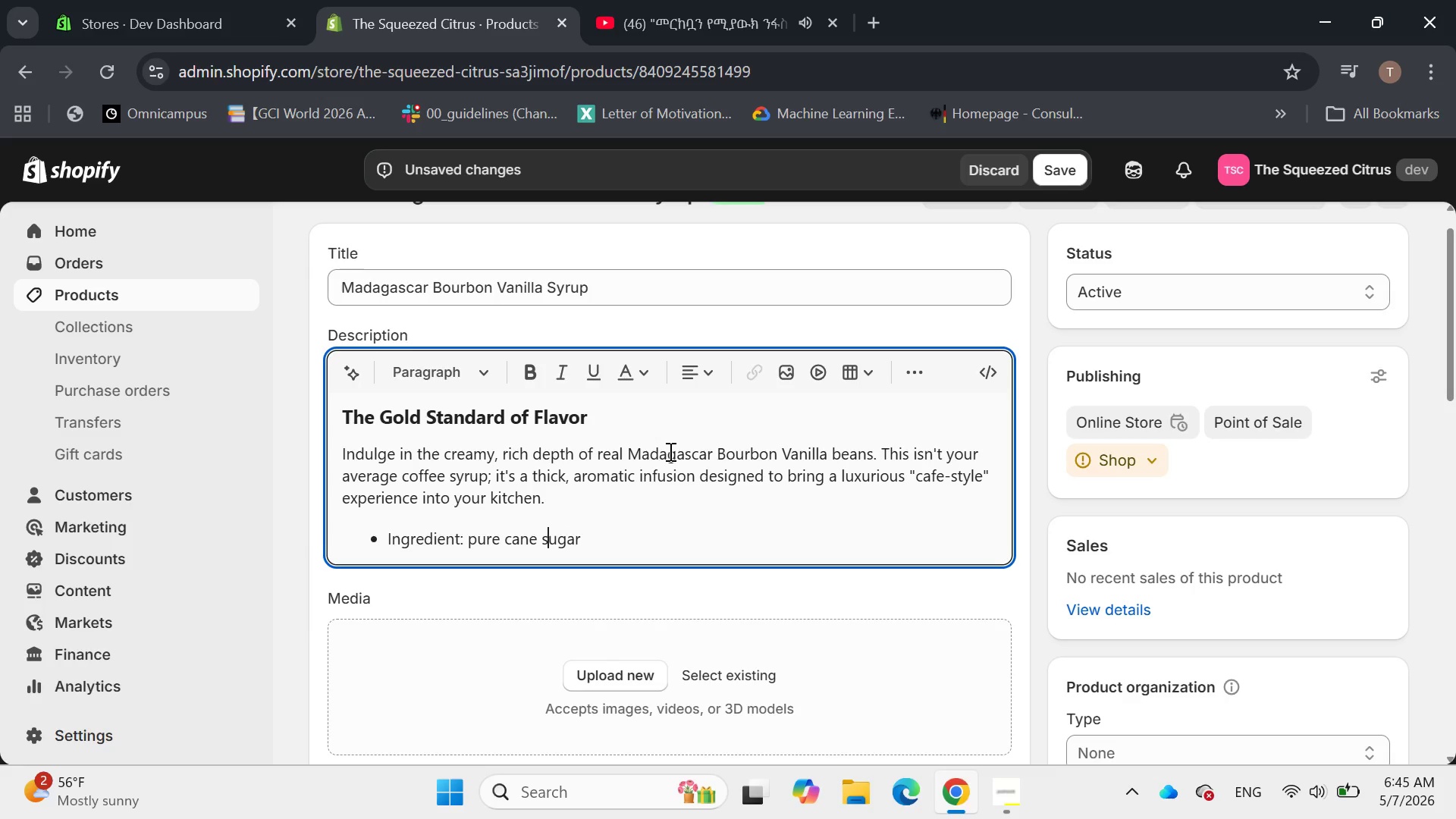 
key(ArrowRight)
 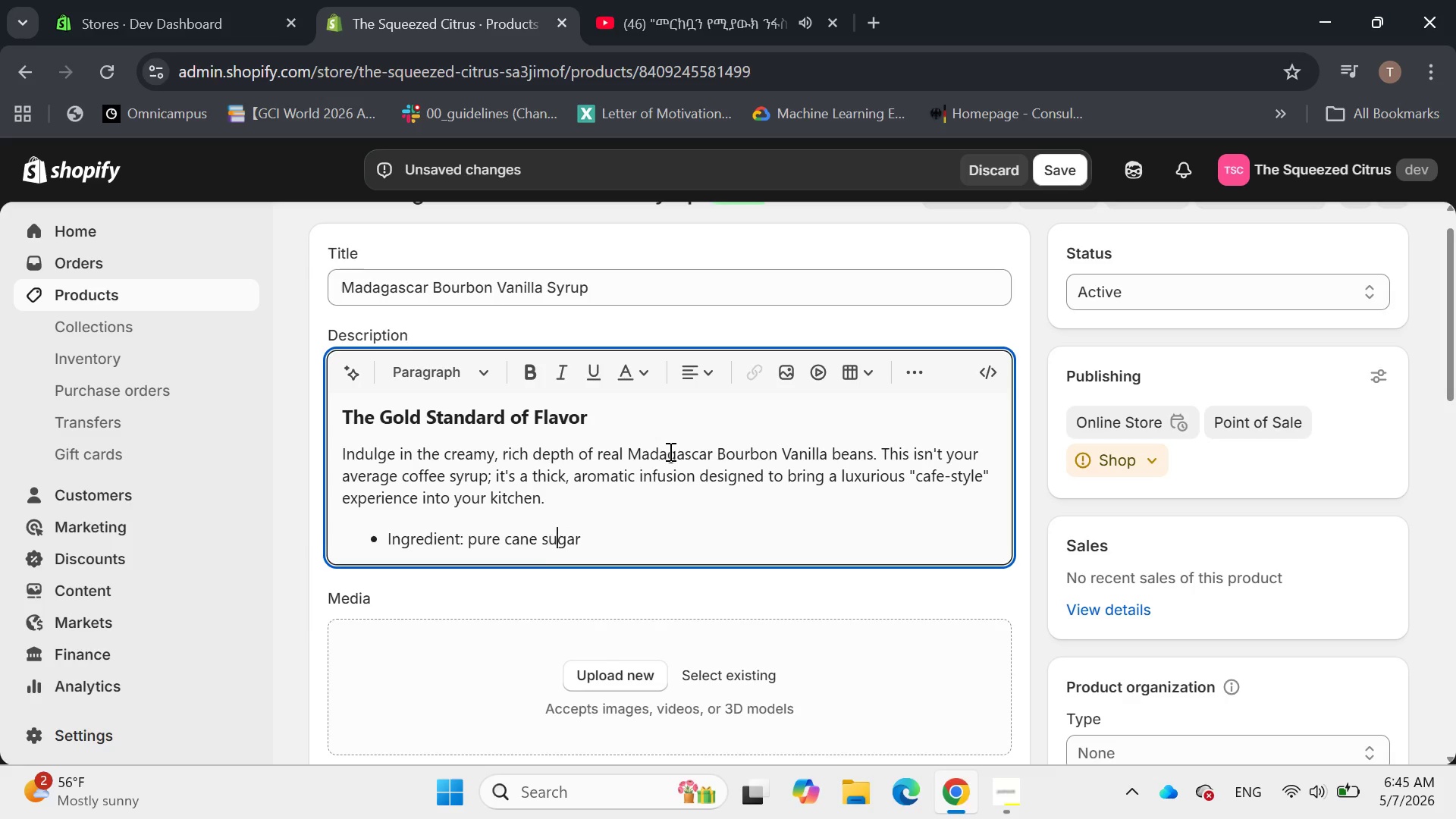 
key(ArrowRight)
 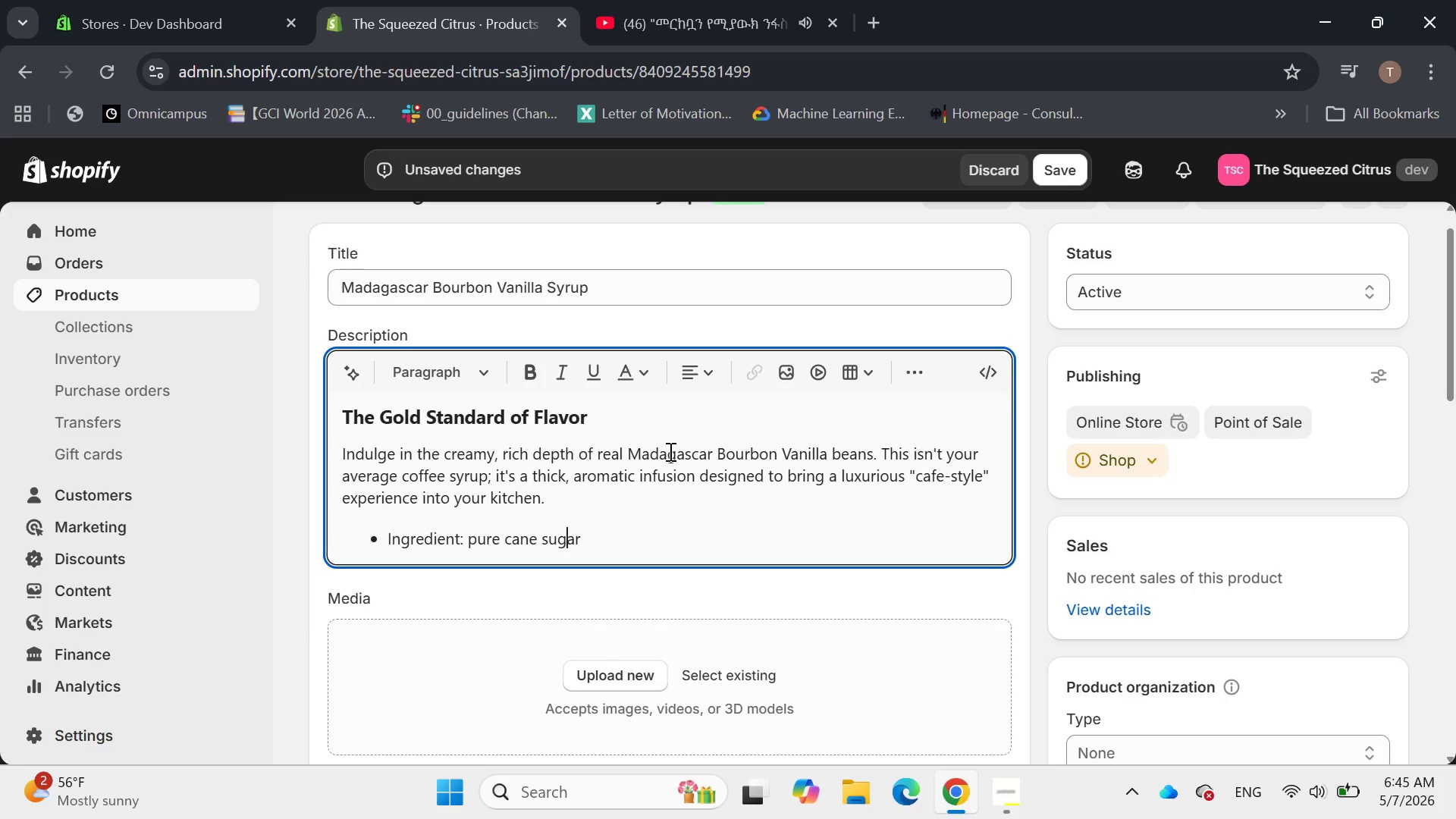 
key(ArrowRight)
 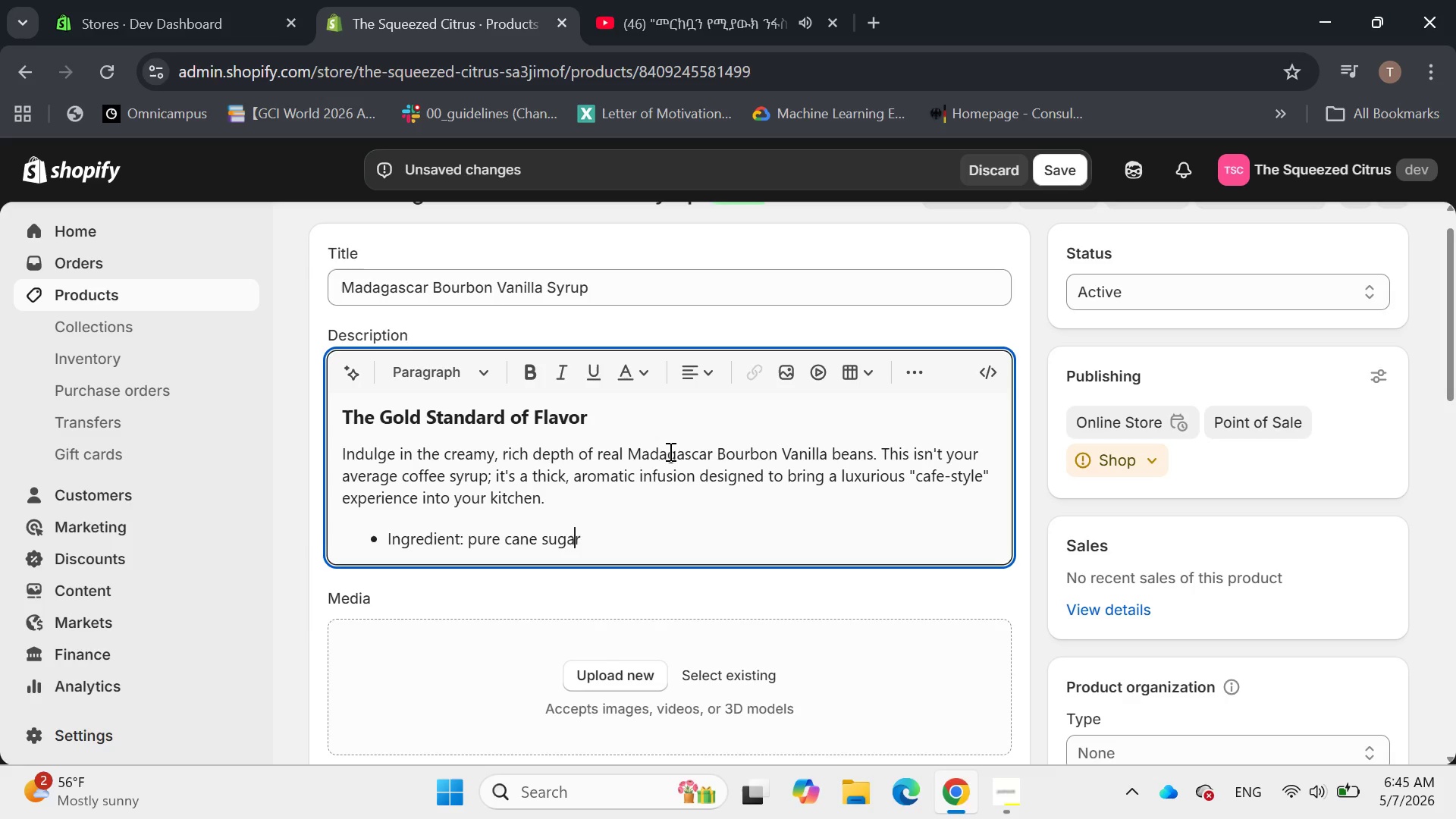 
key(ArrowRight)
 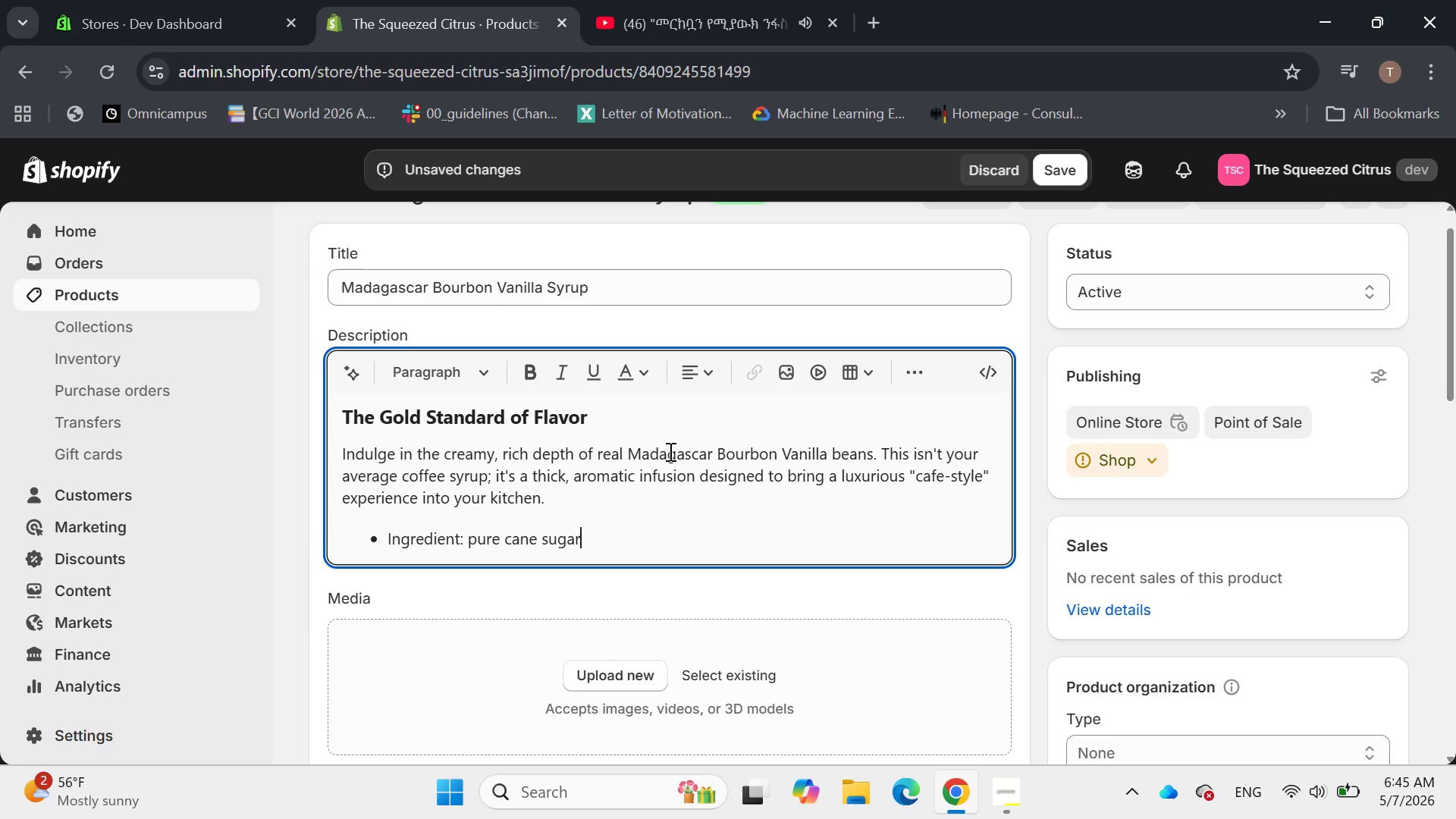 
type( and authentic Madagascar )
 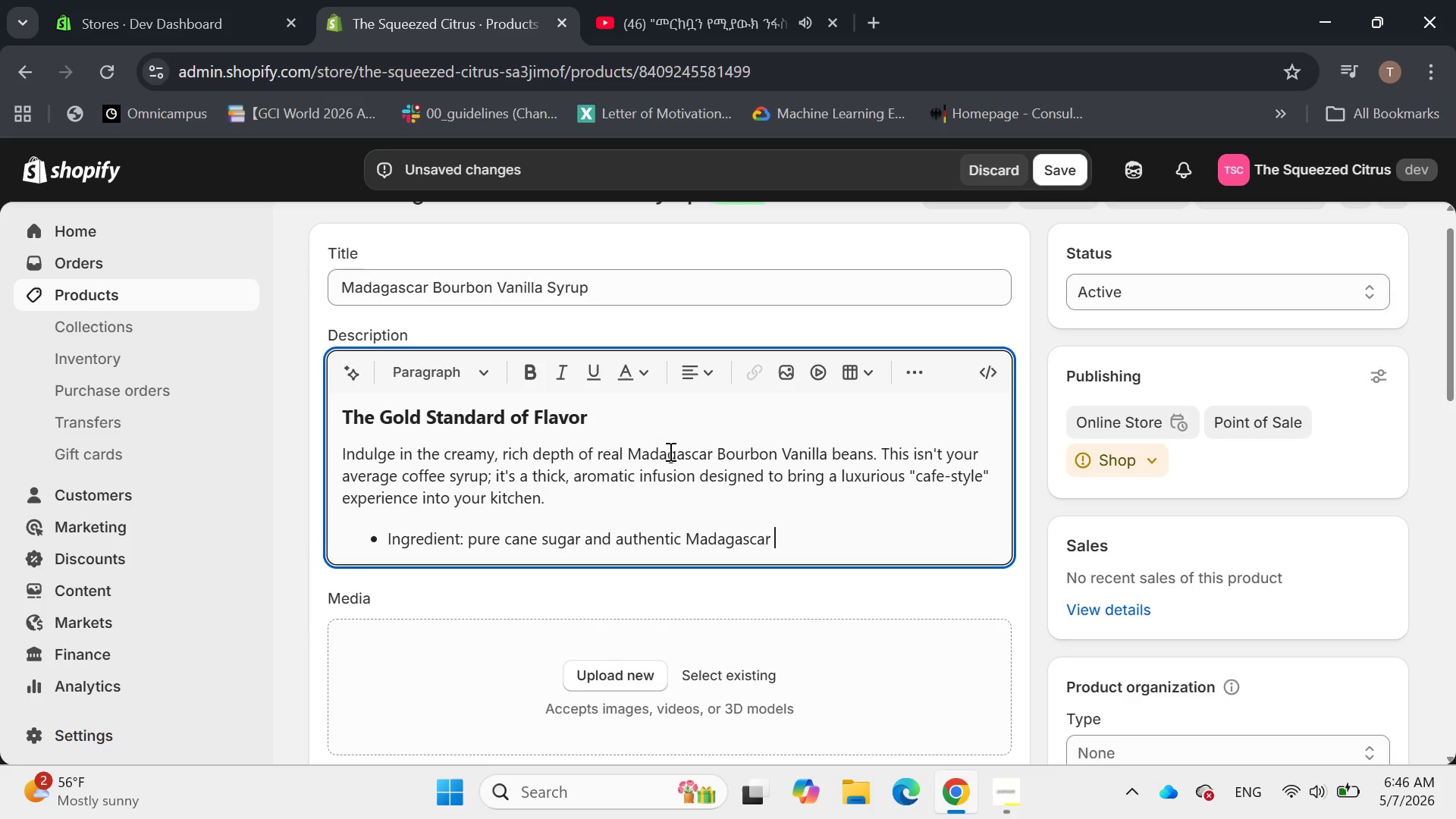 
type(vanilla)
 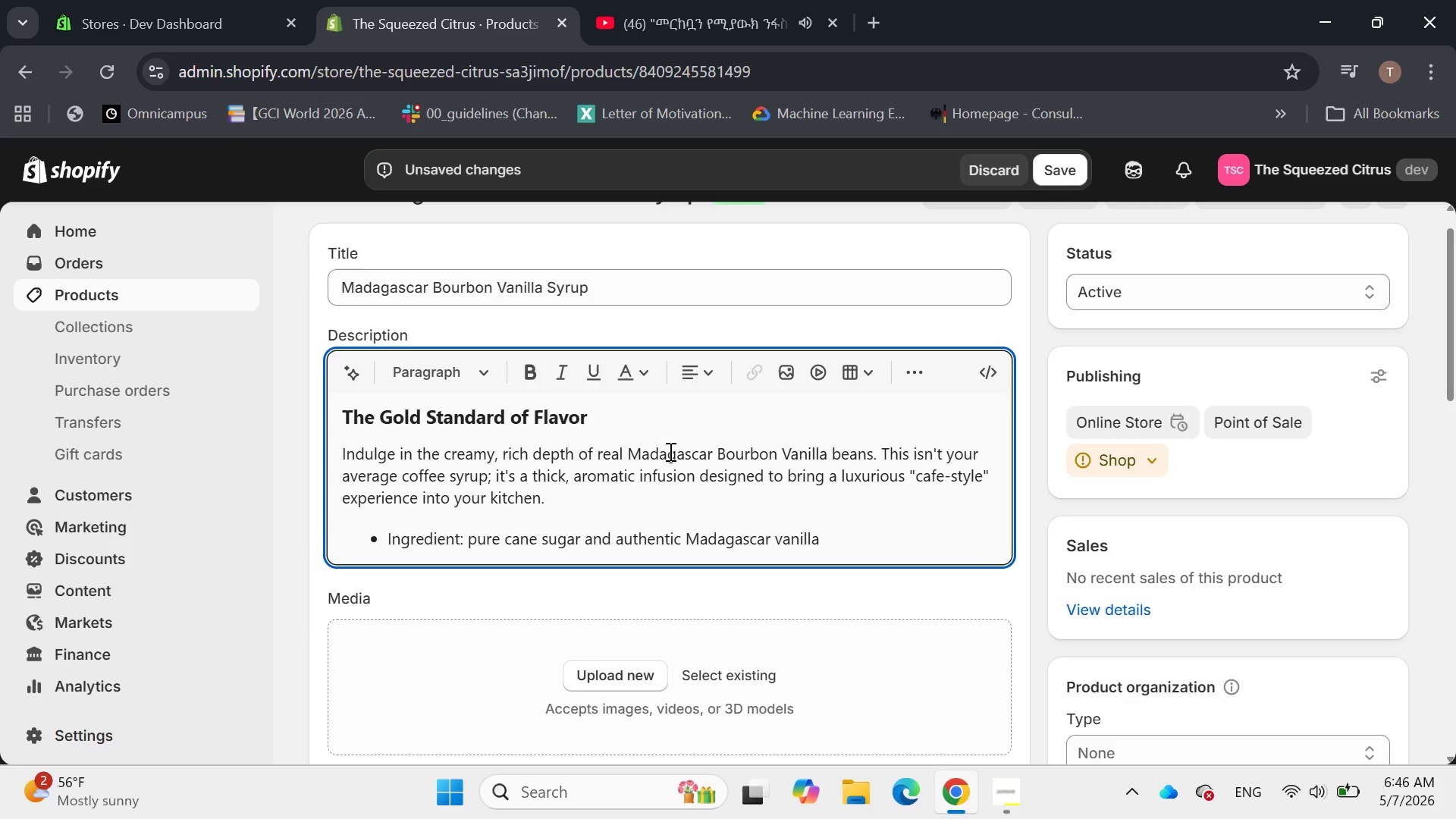 
wait(7.81)
 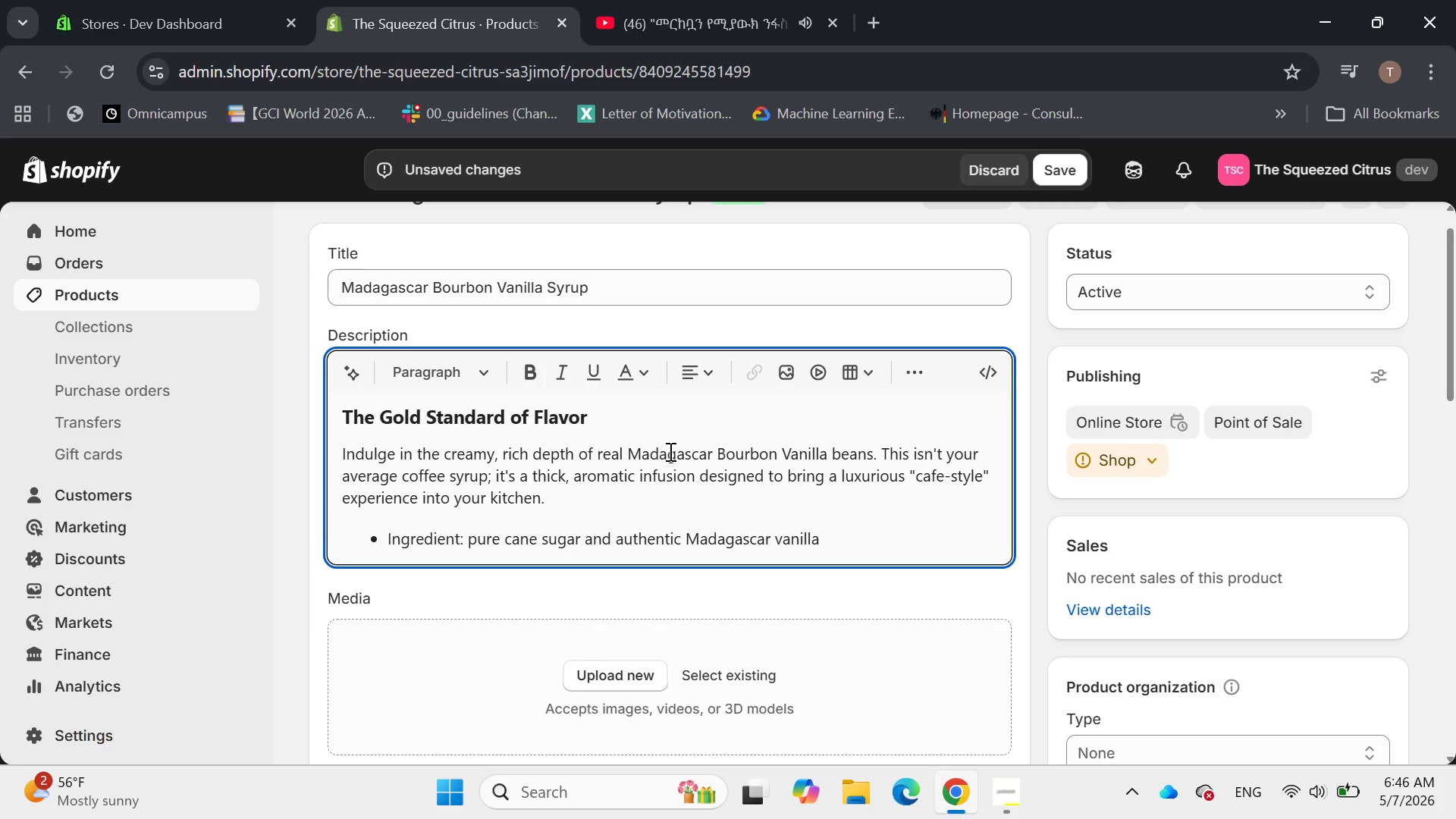 
left_click([793, 445])
 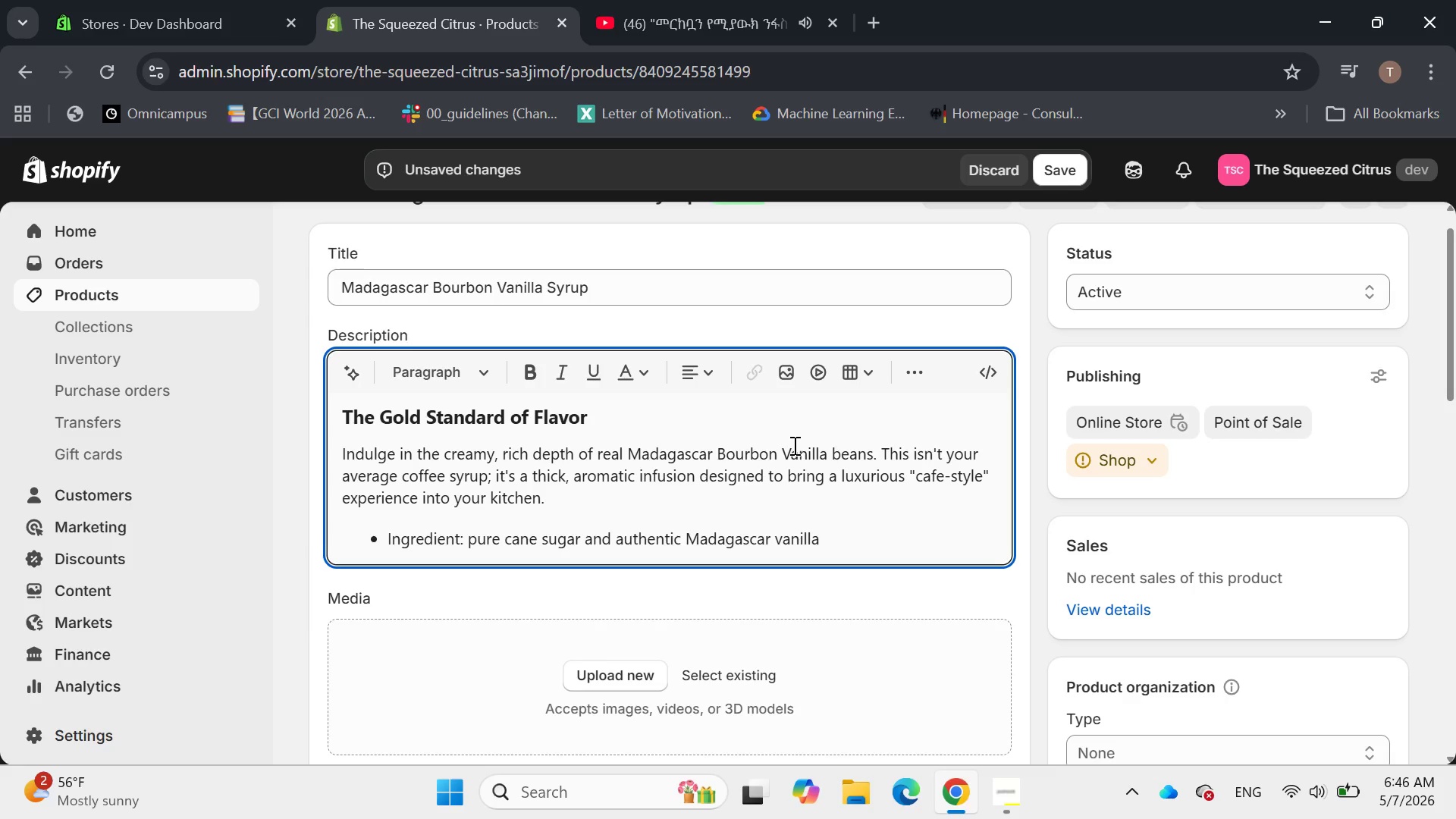 
key(Backspace)
 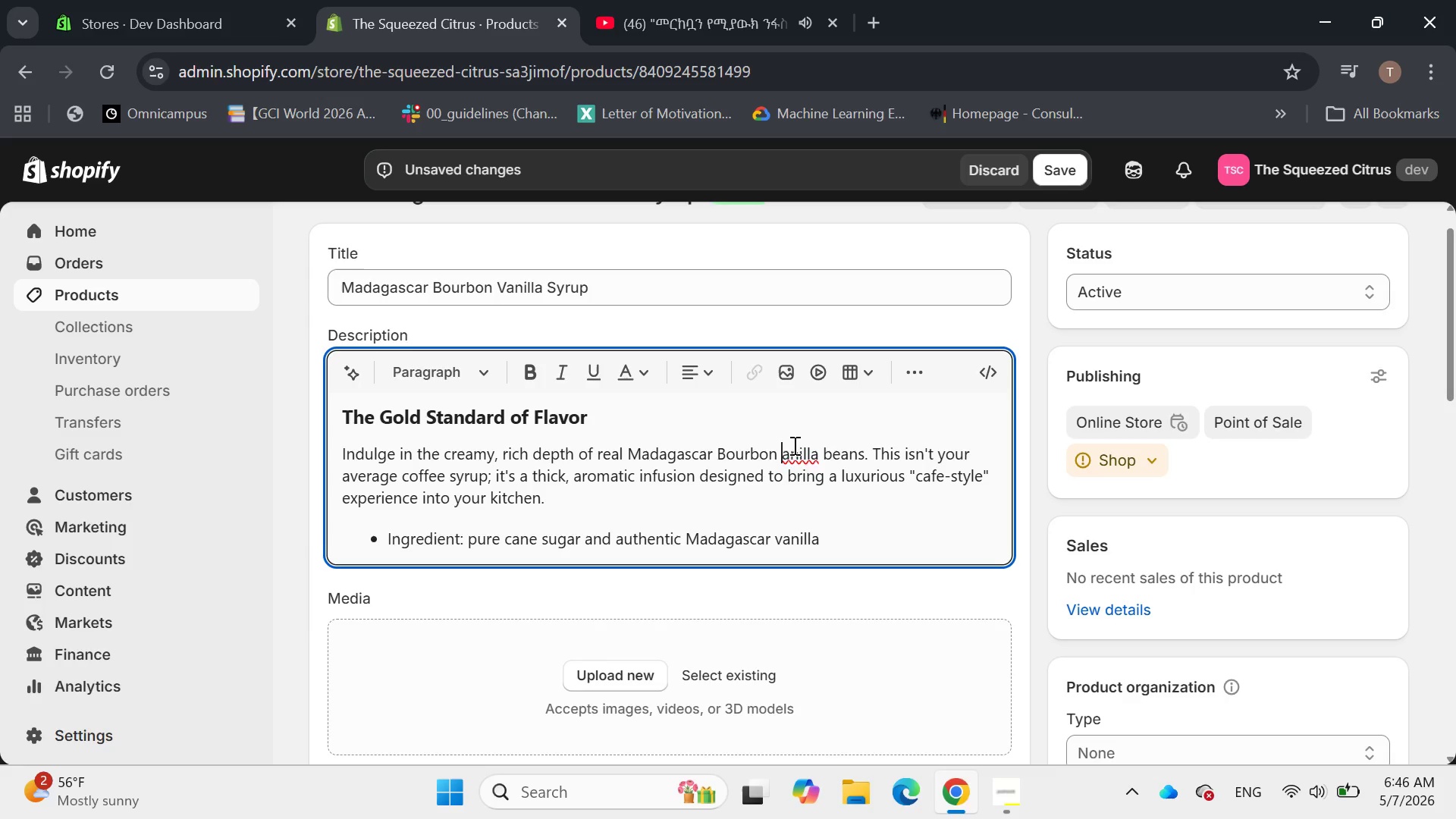 
key(V)
 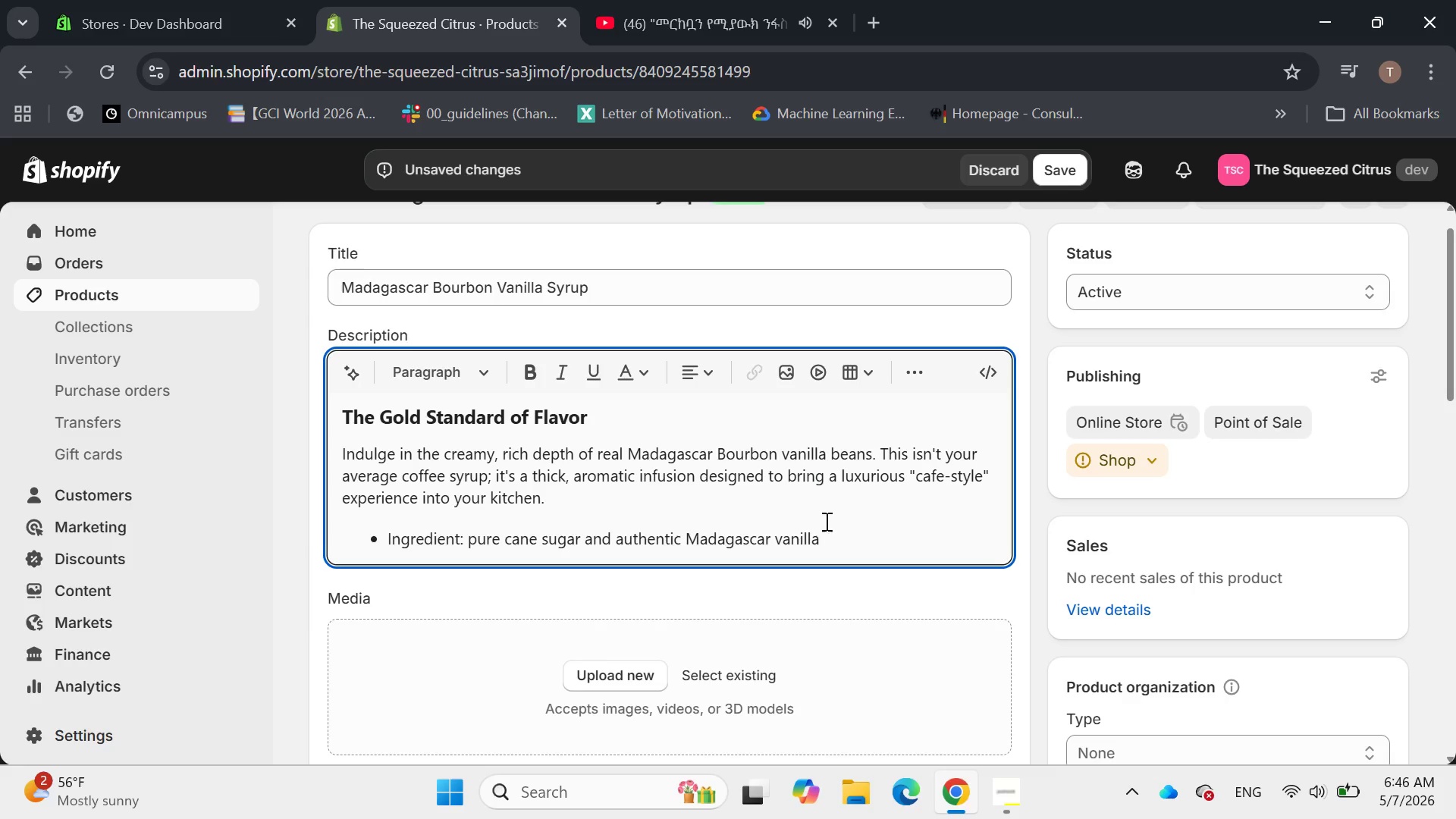 
left_click([830, 535])
 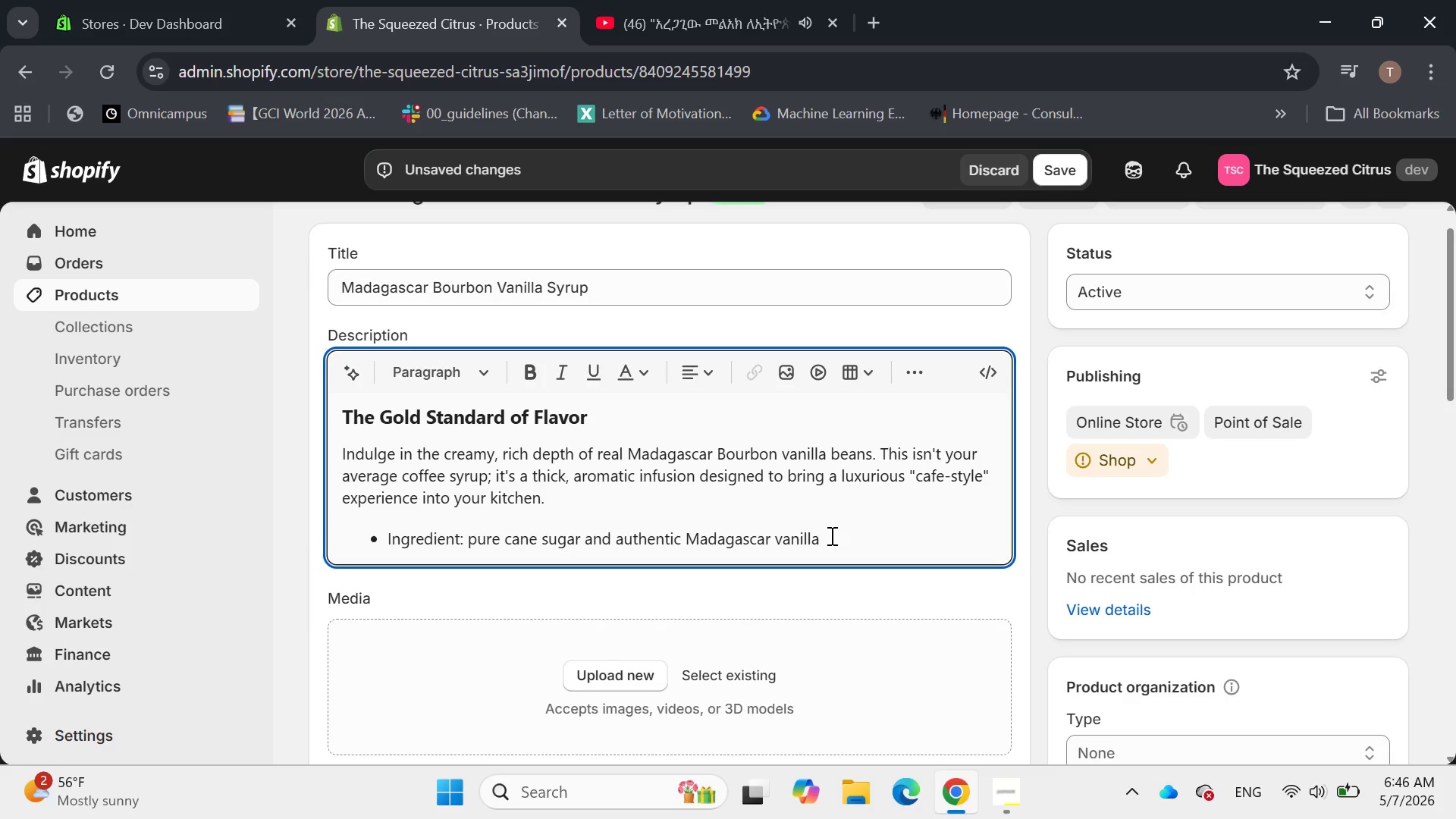 
wait(6.61)
 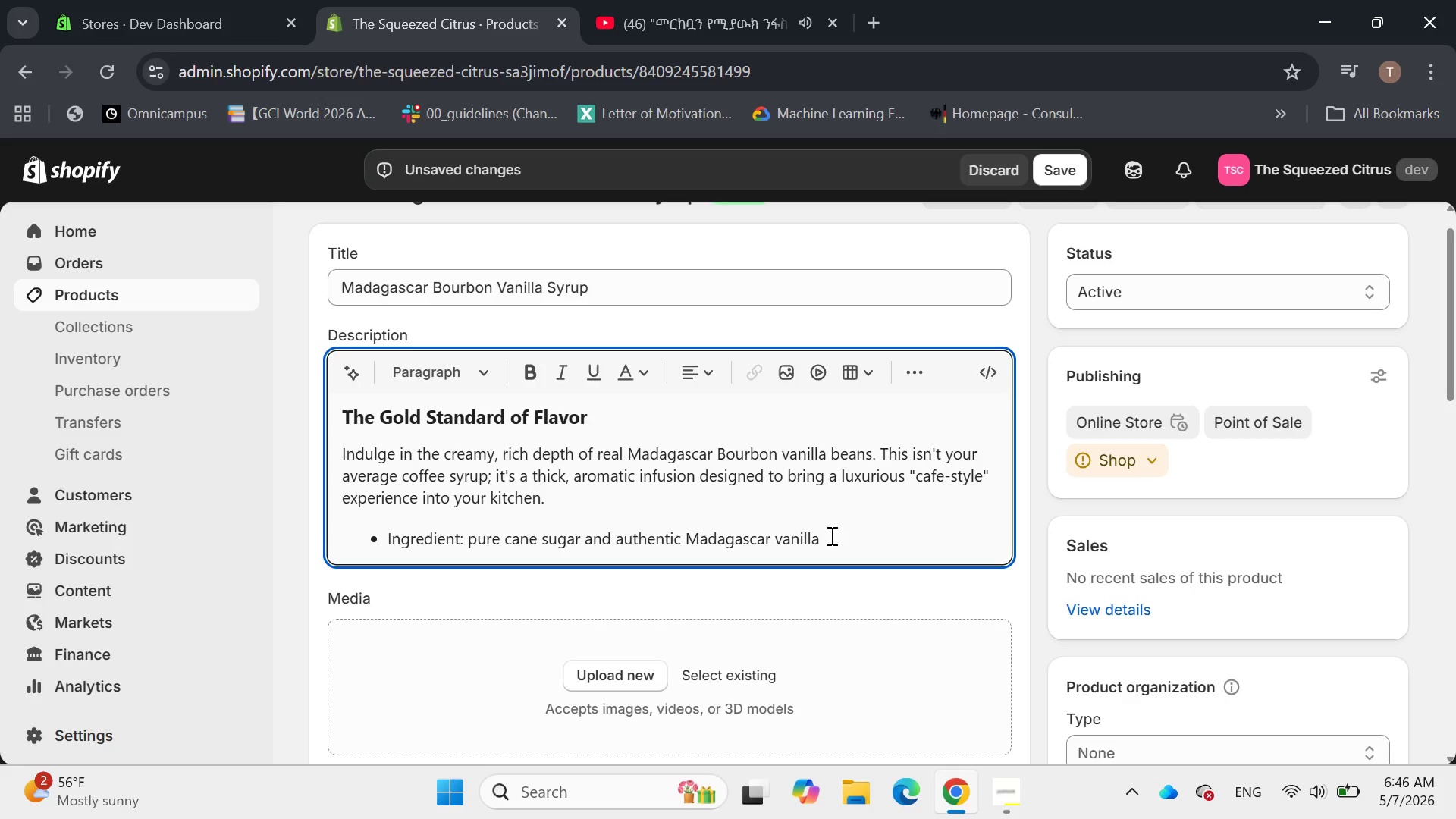 
key(Space)
 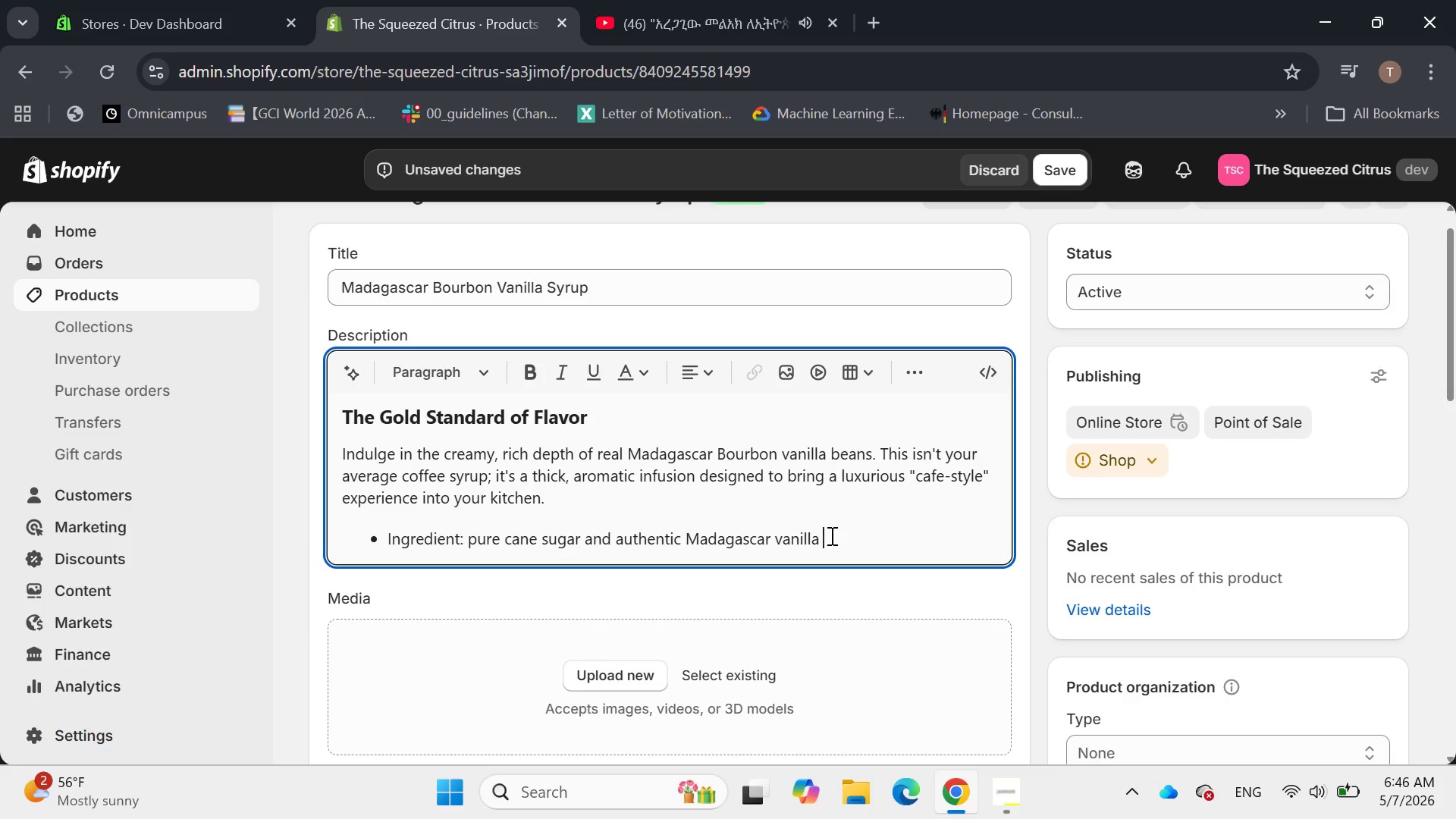 
wait(13.56)
 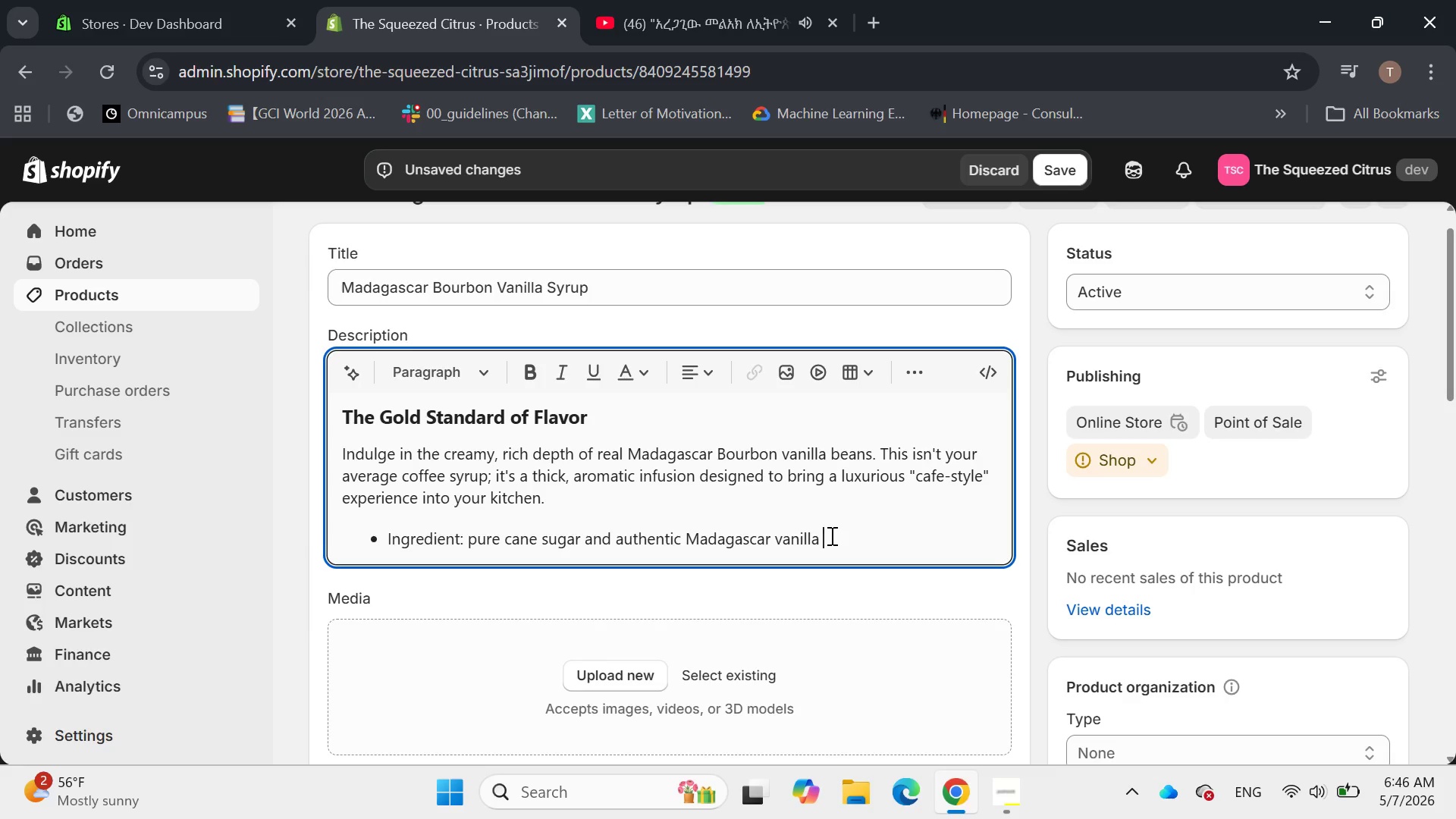 
type(bean pods.)
 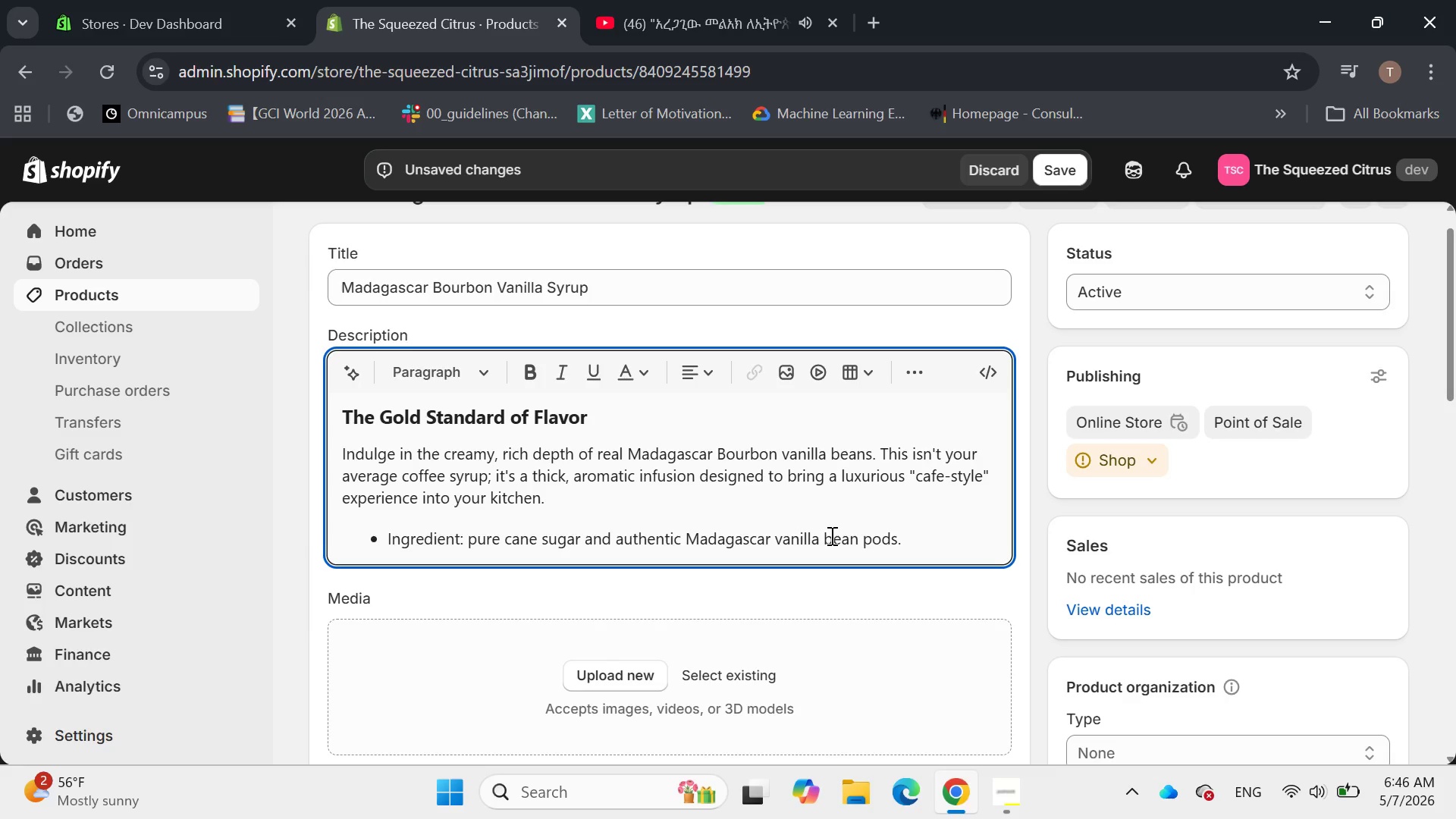 
key(Enter)
 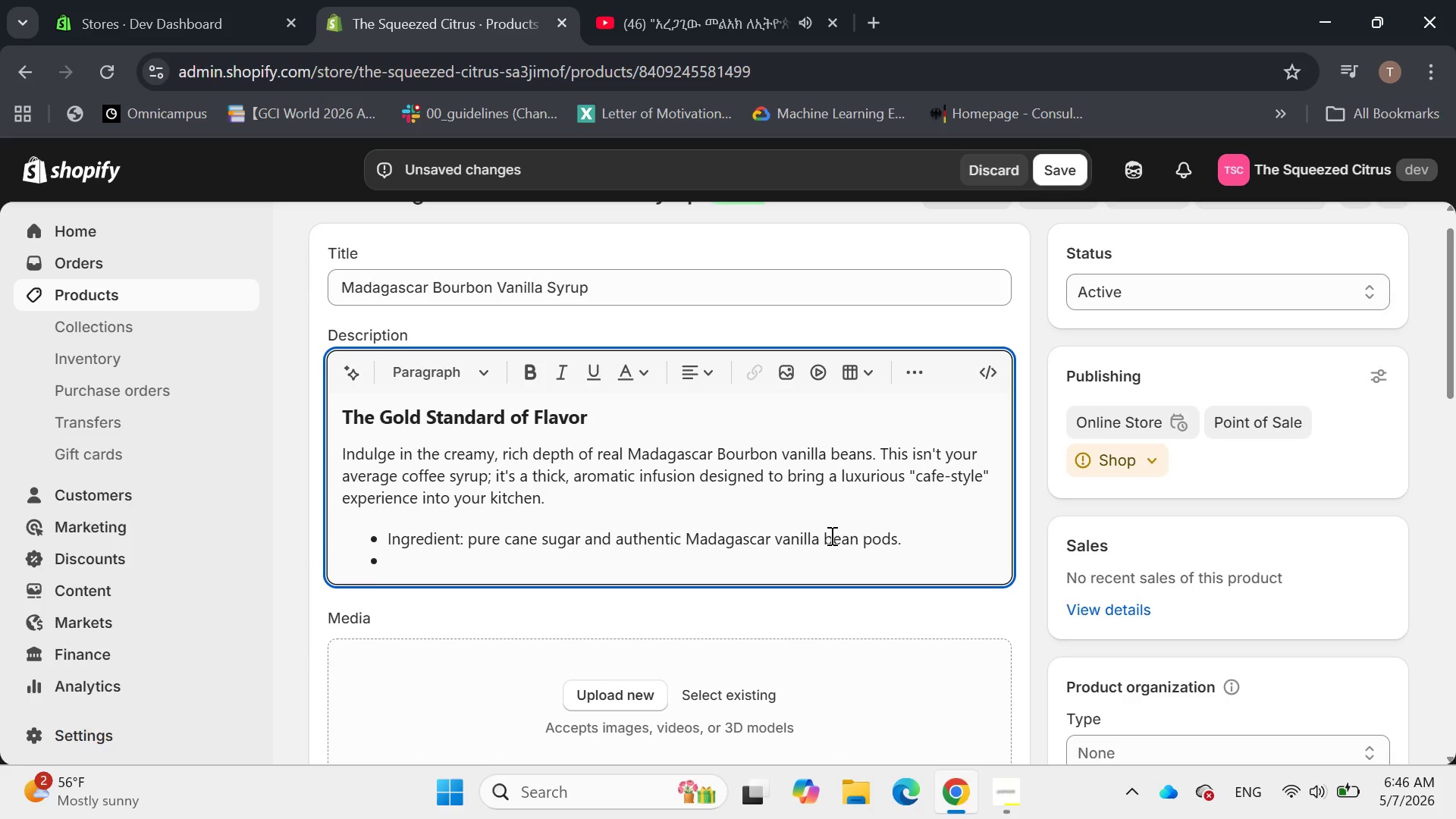 
type(Texture: )
 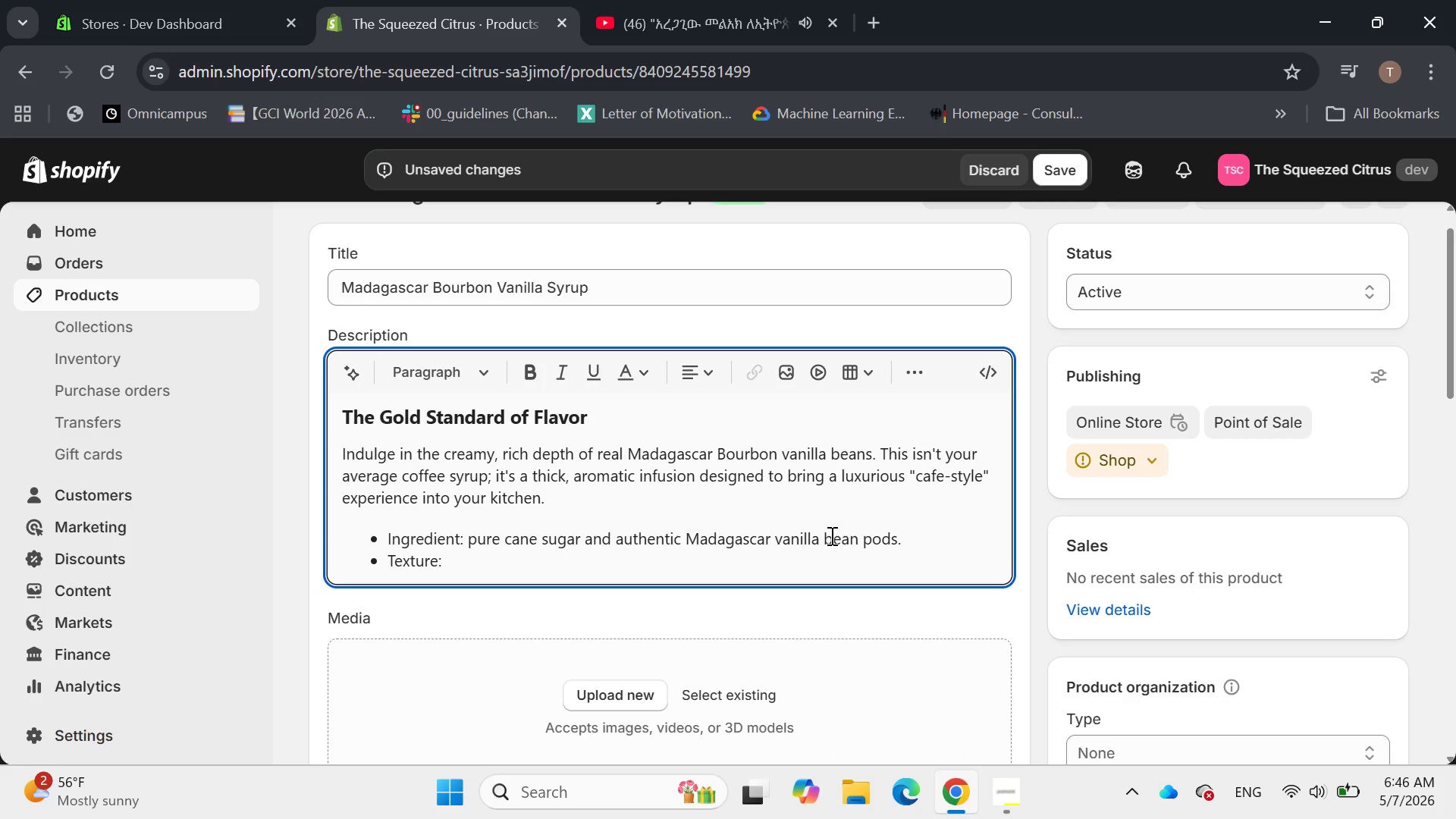 
type(Sil)
 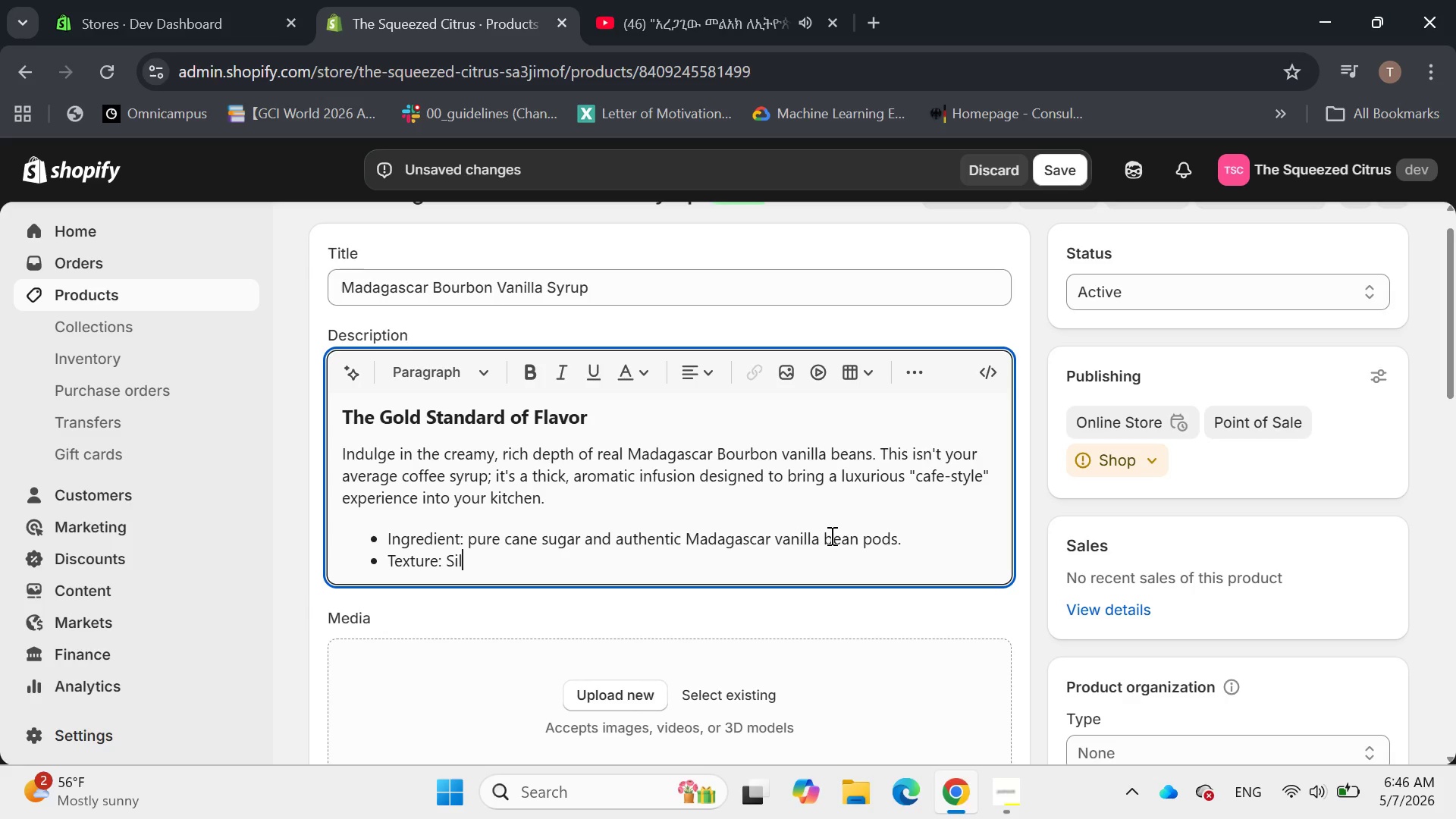 
type(ky and rich with visible vanilla bean speaks.)
 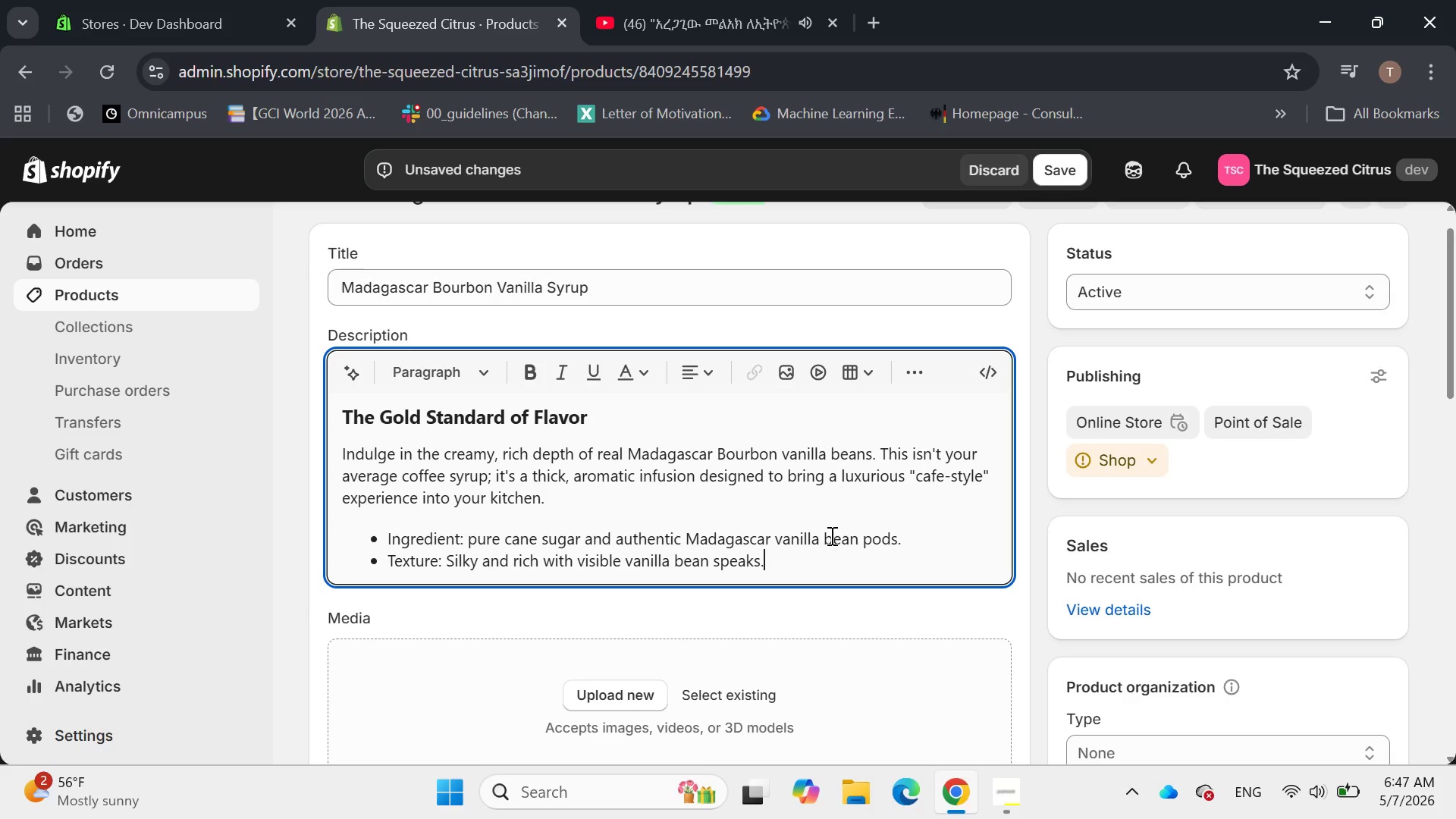 
key(Enter)
 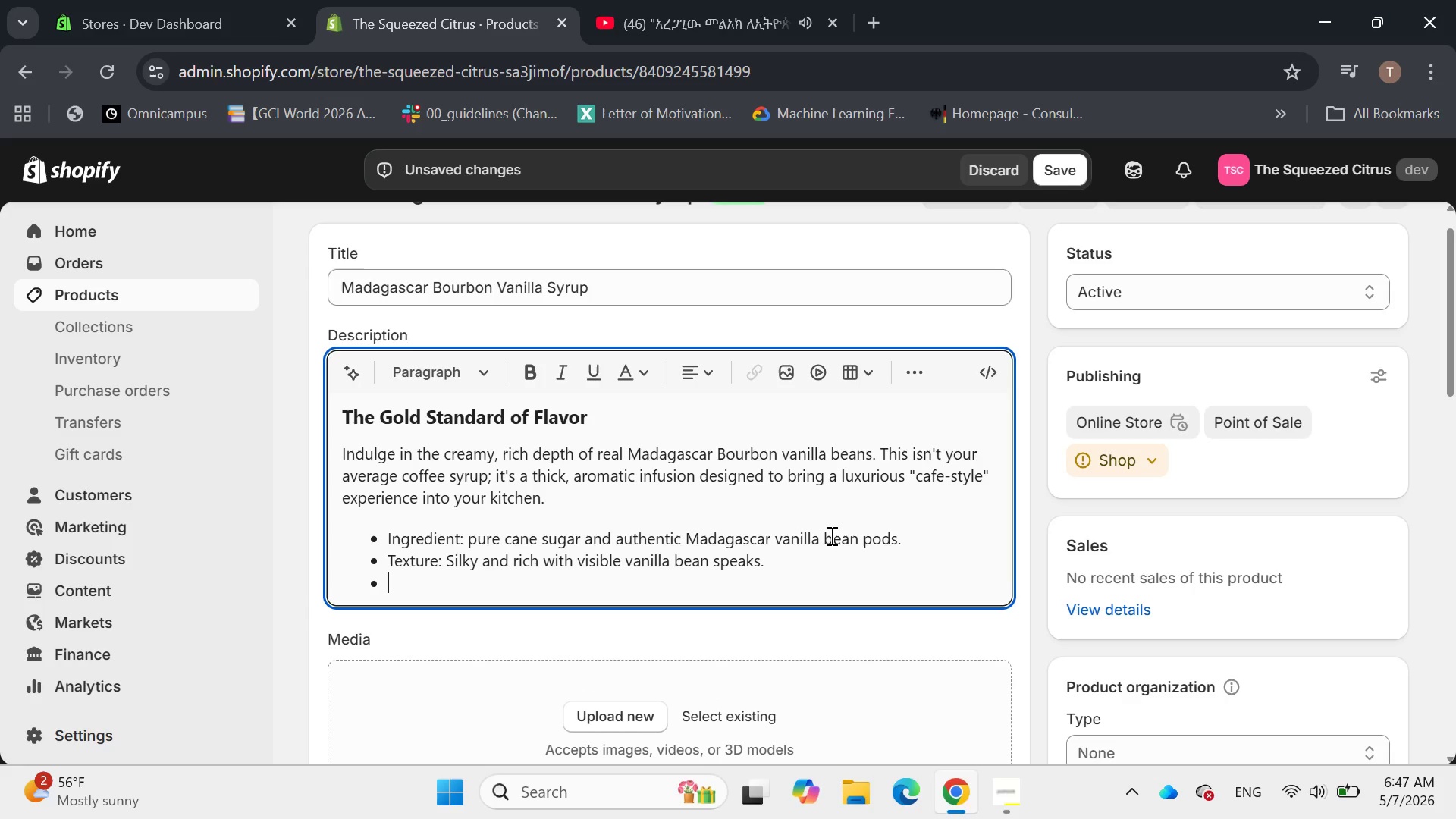 
type(Best Paired With: )
 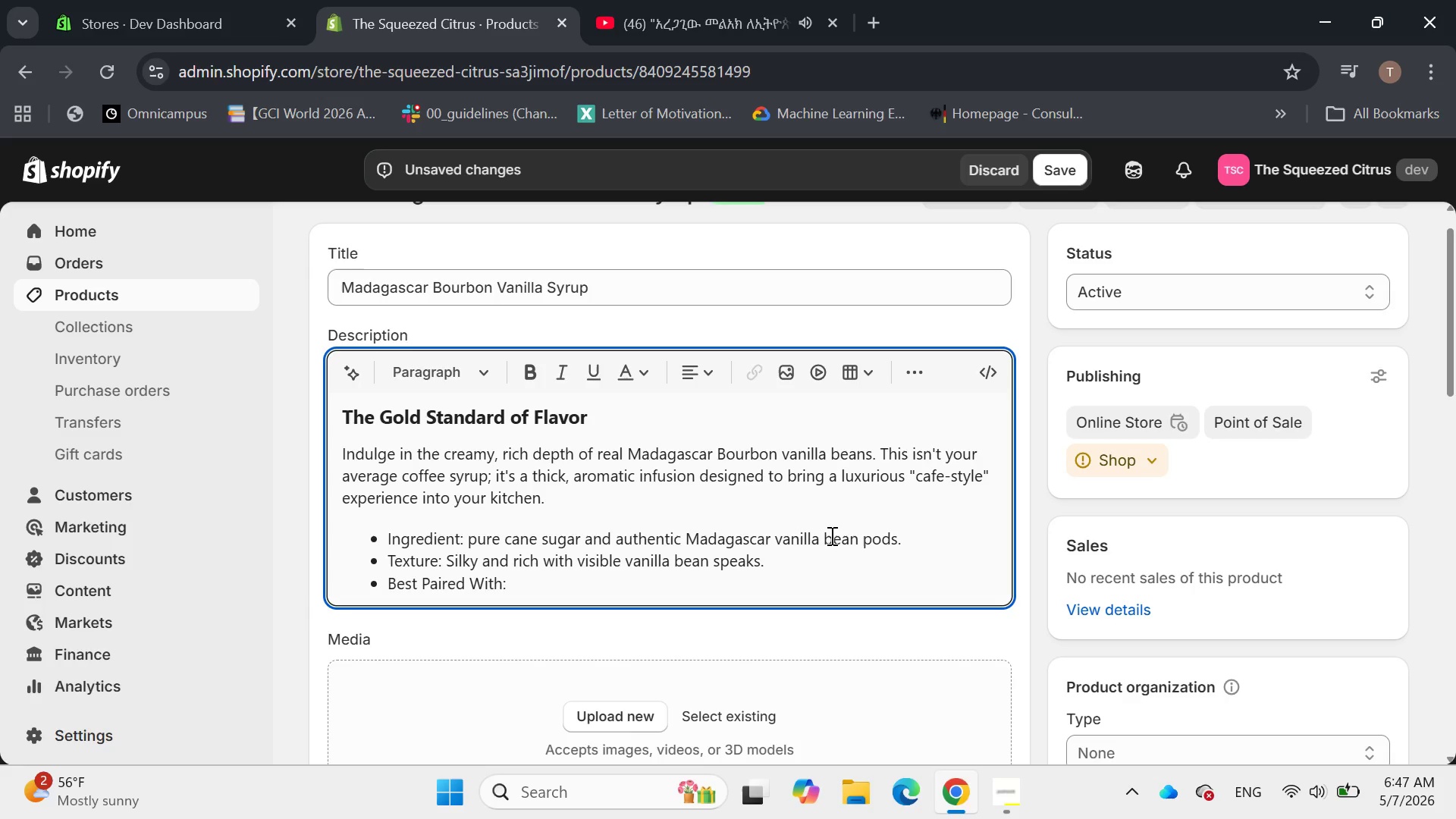 
type(Oat milk lattes, homemade wipped cream, or )
 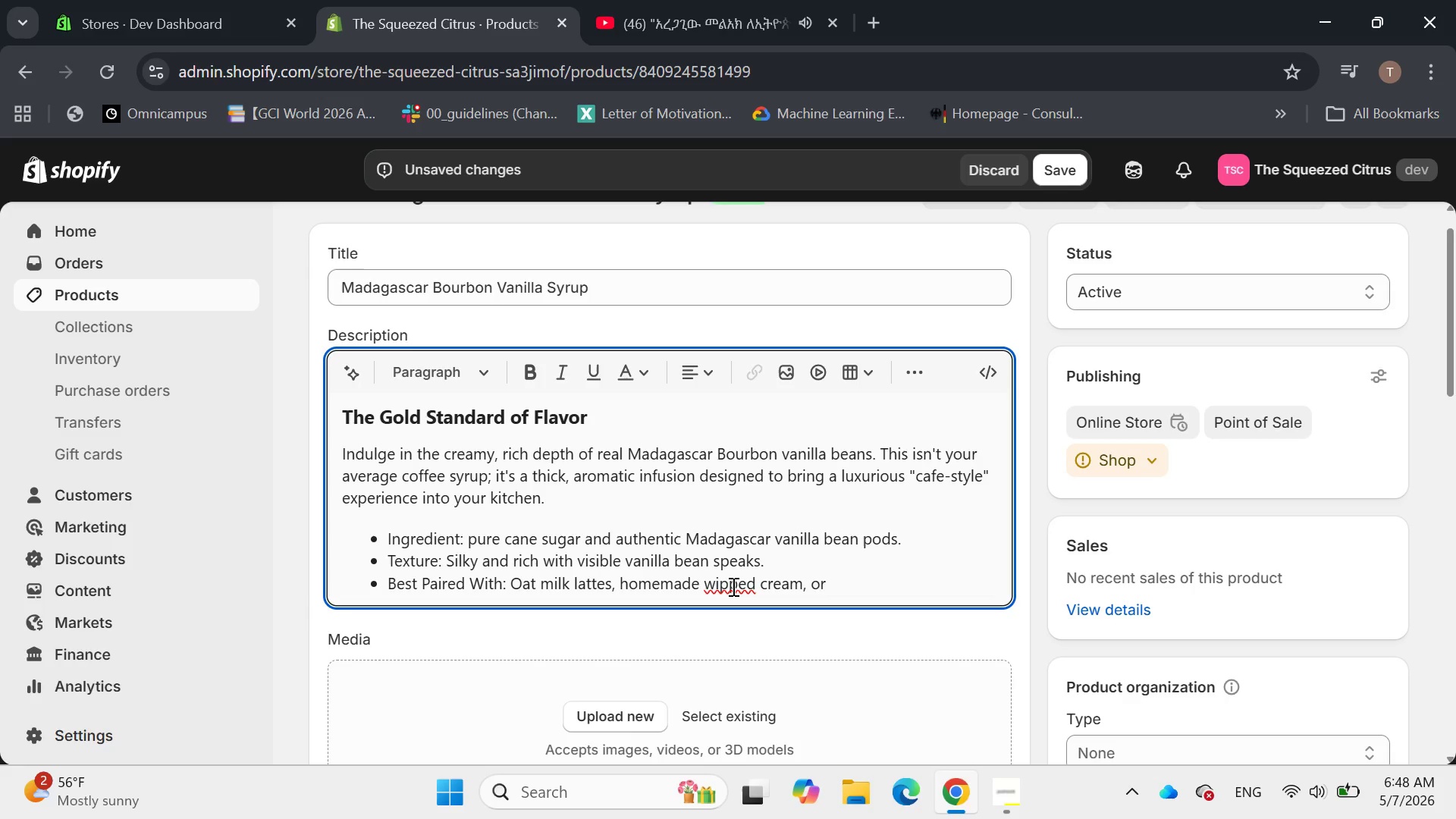 
left_click([713, 577])
 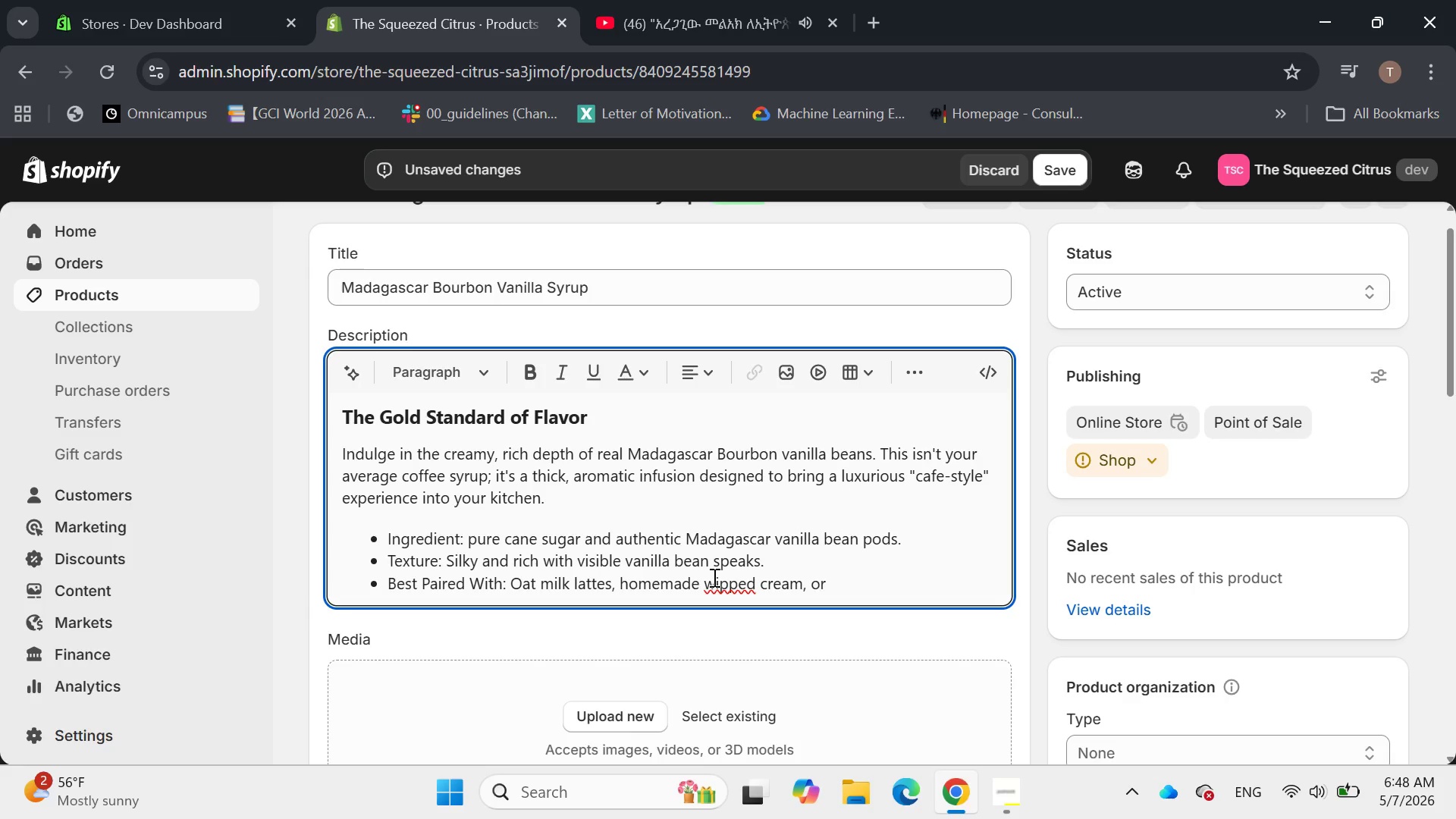 
key(H)
 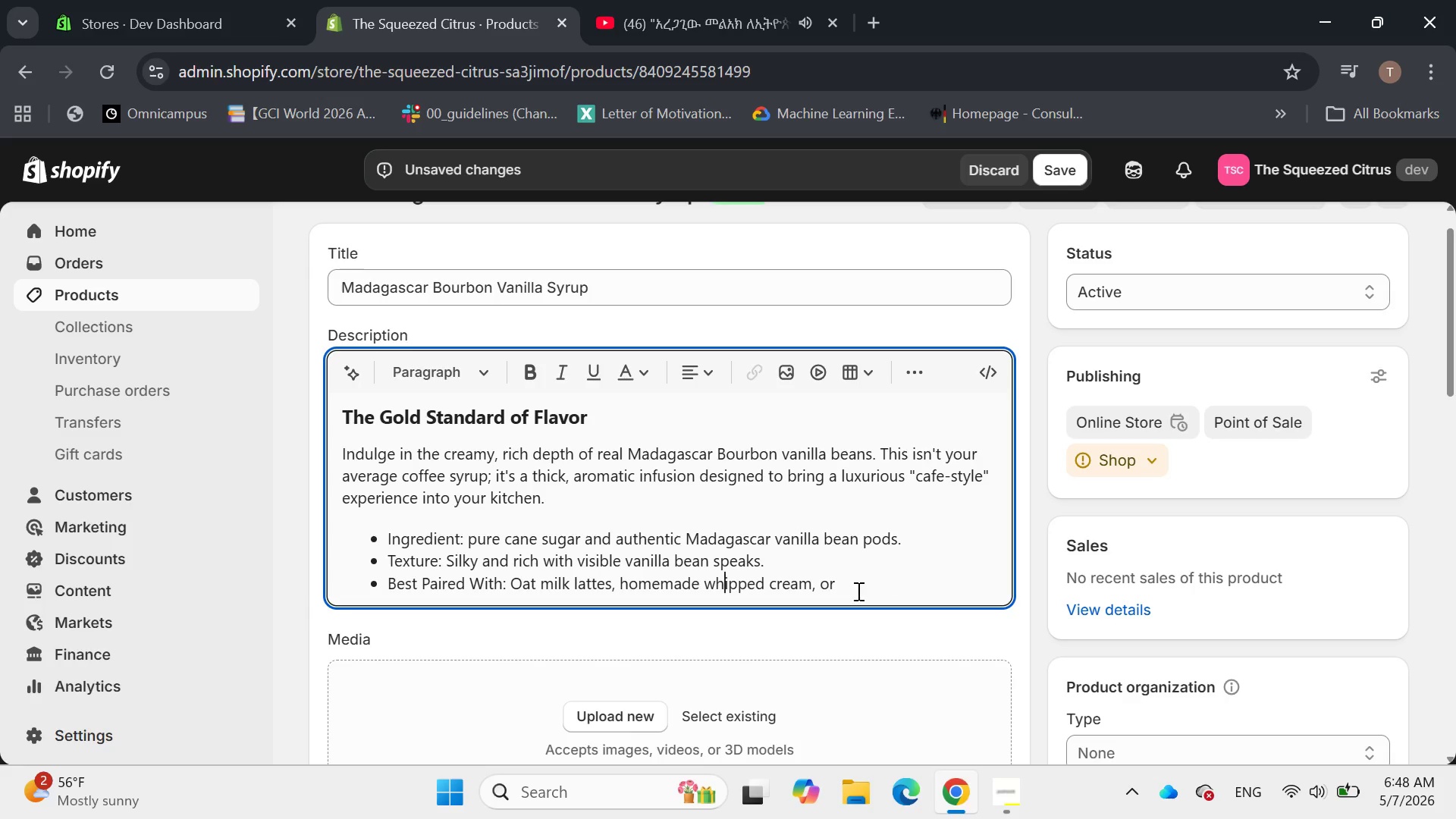 
left_click([851, 593])
 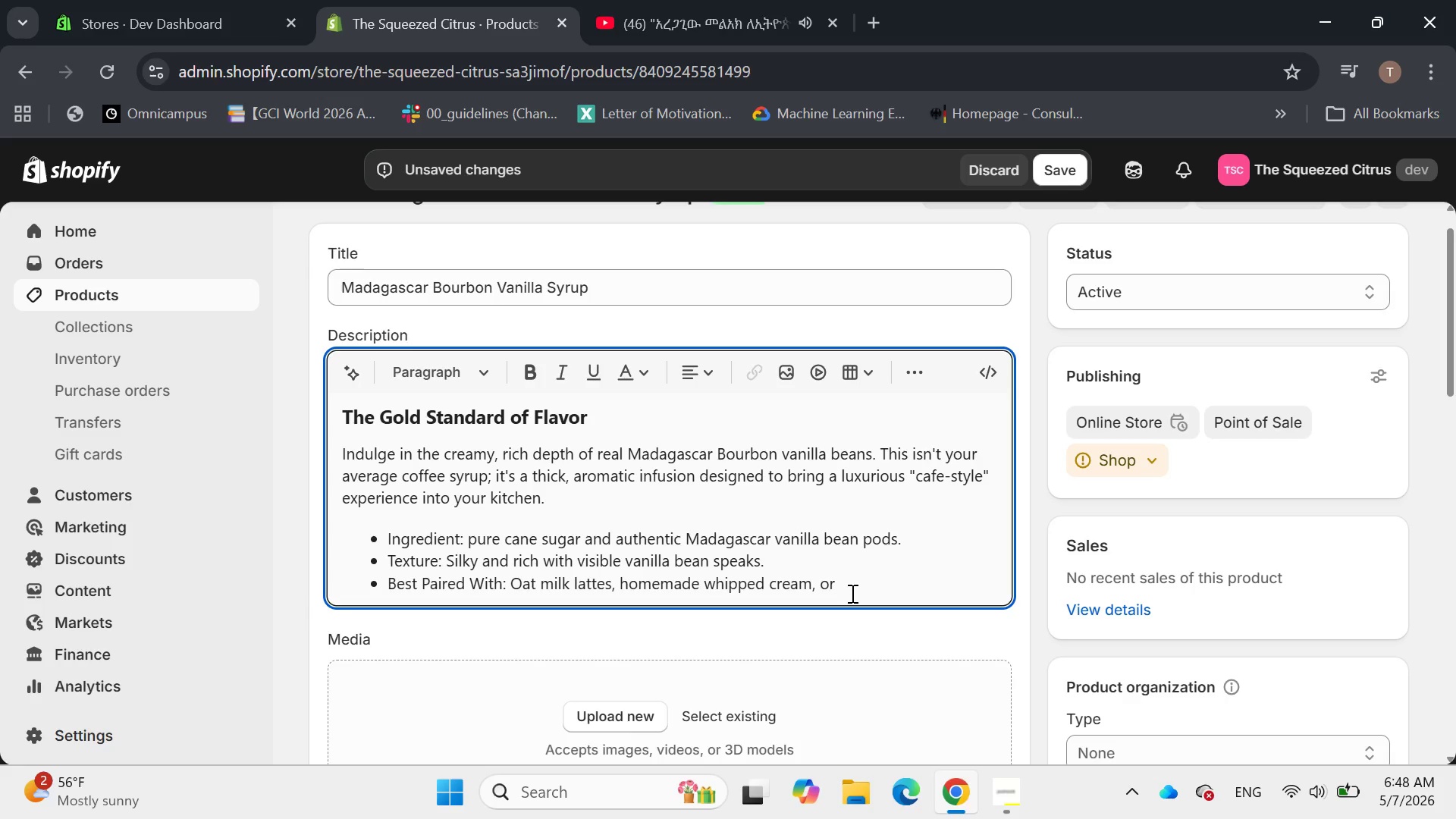 
key(Y)
 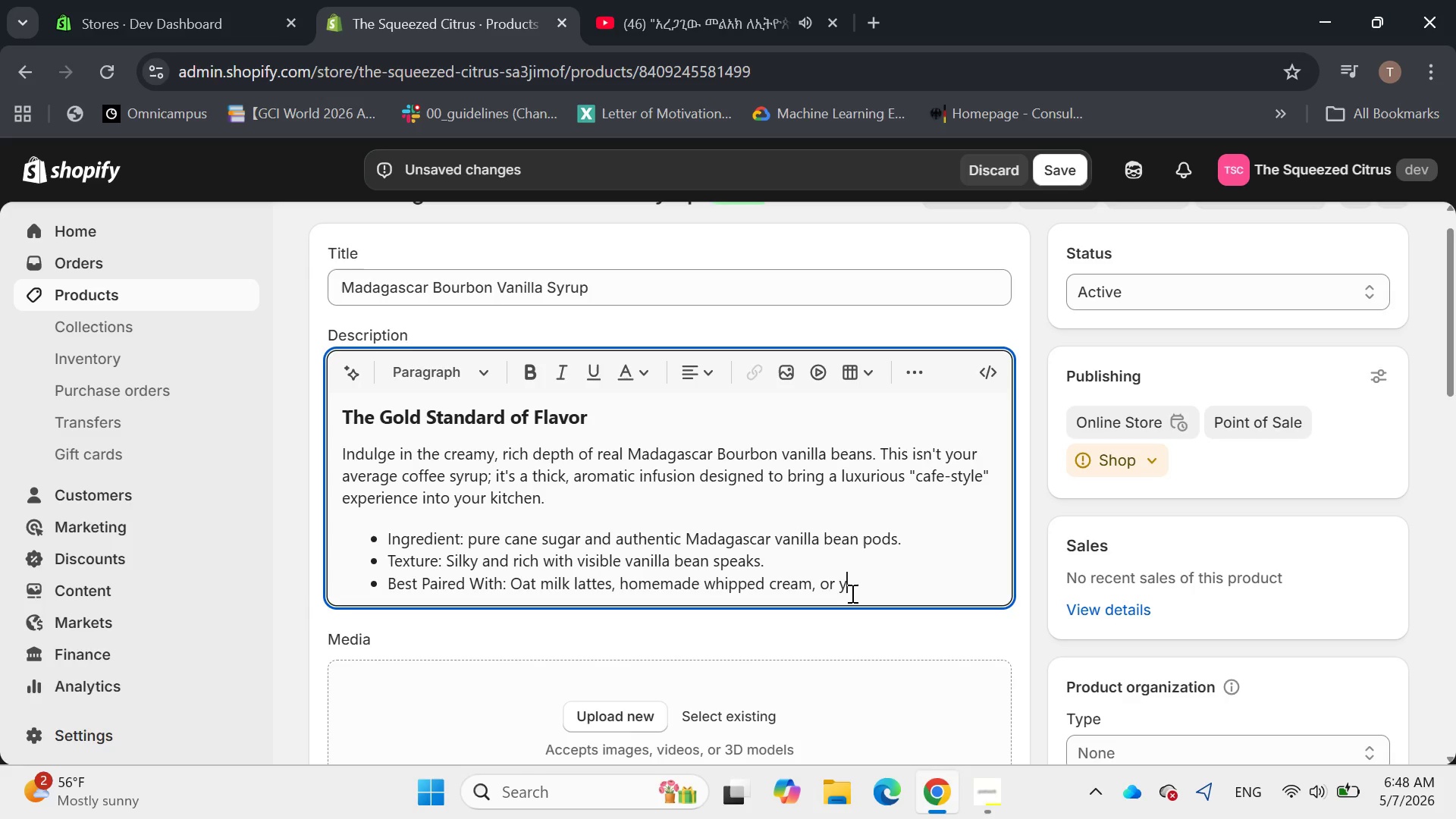 
type(ogurt bowls.)
 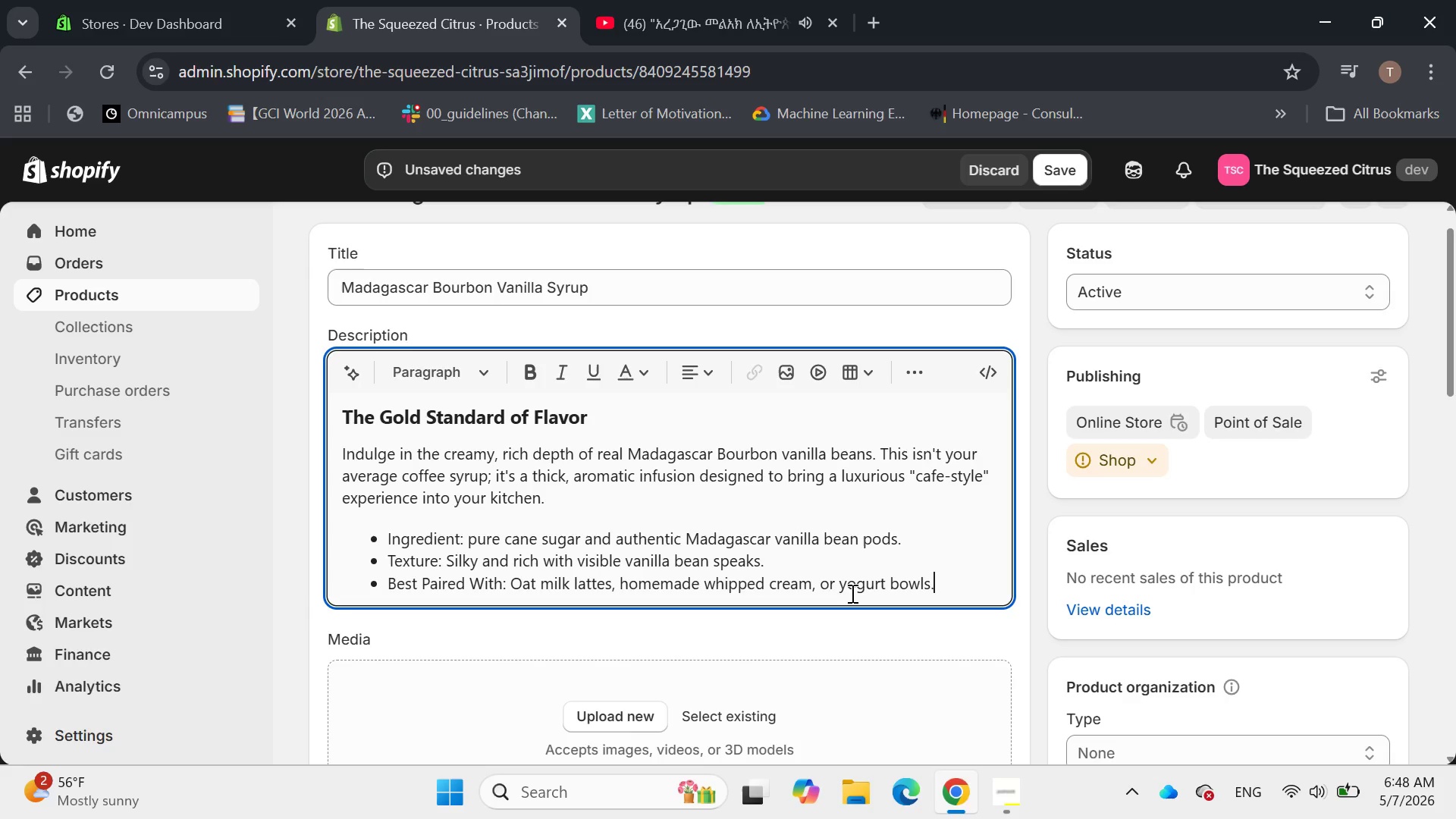 
key(Enter)
 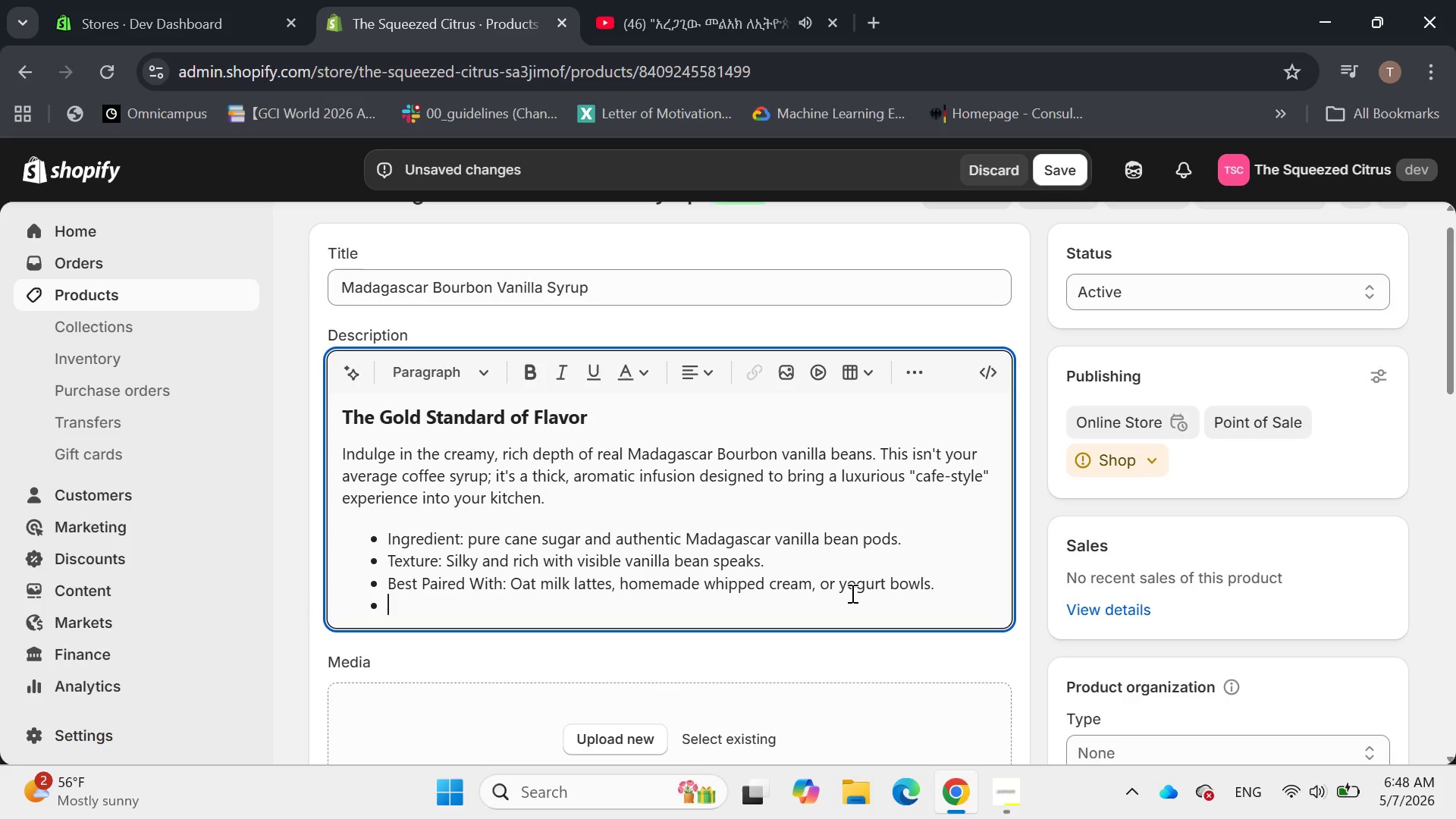 
wait(6.2)
 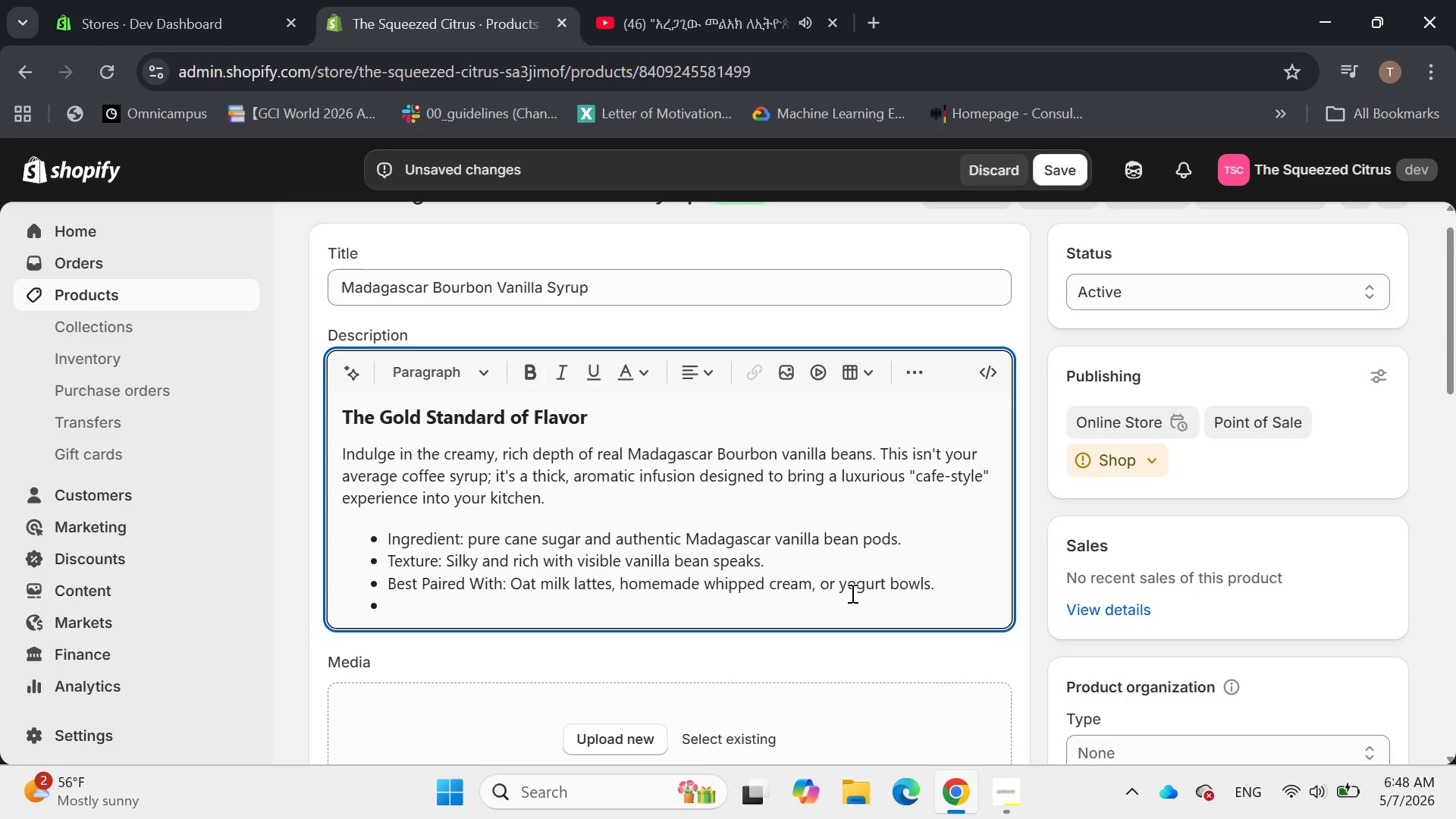 
key(Backspace)
 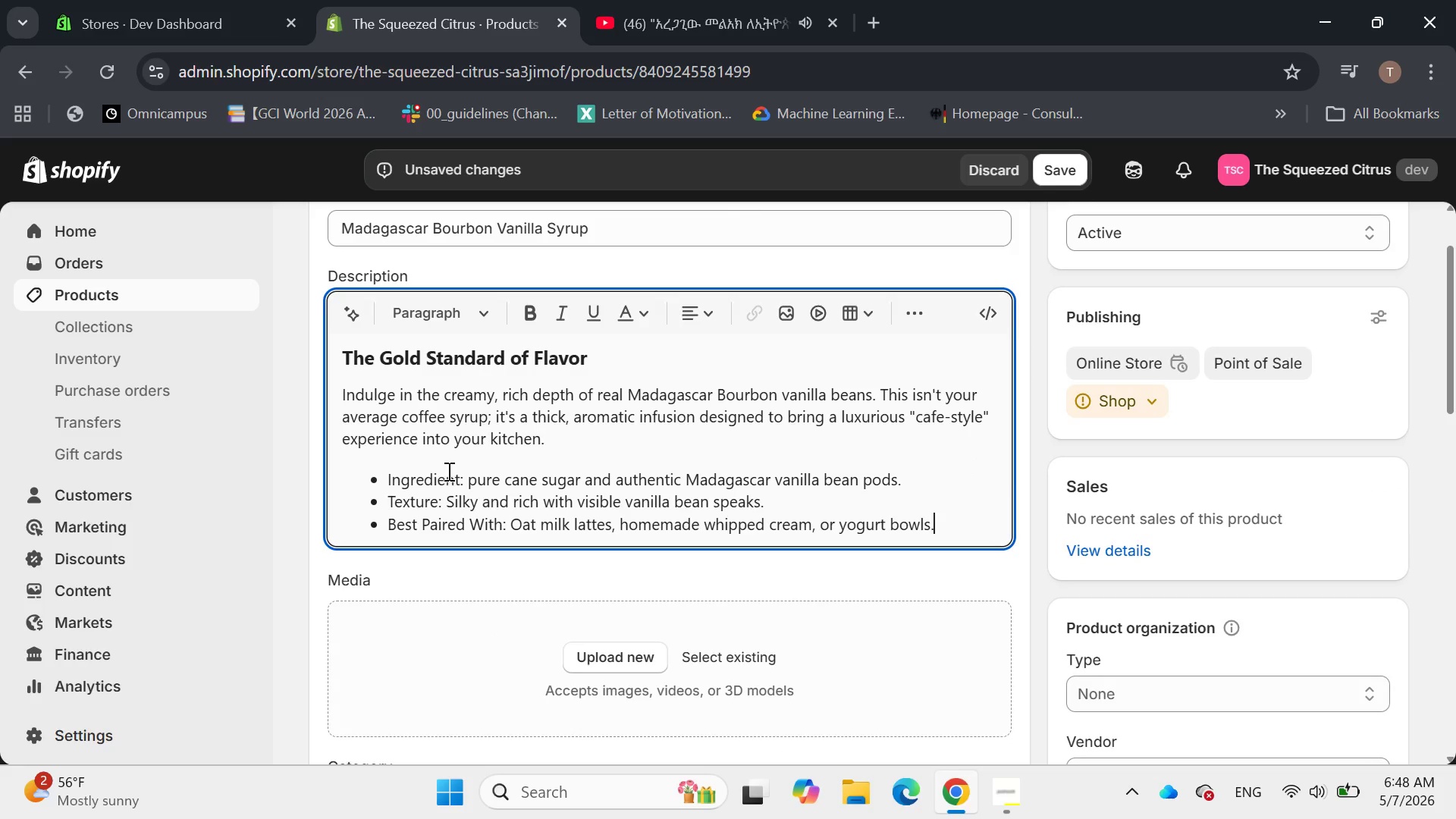 
left_click_drag(start_coordinate=[464, 481], to_coordinate=[381, 481])
 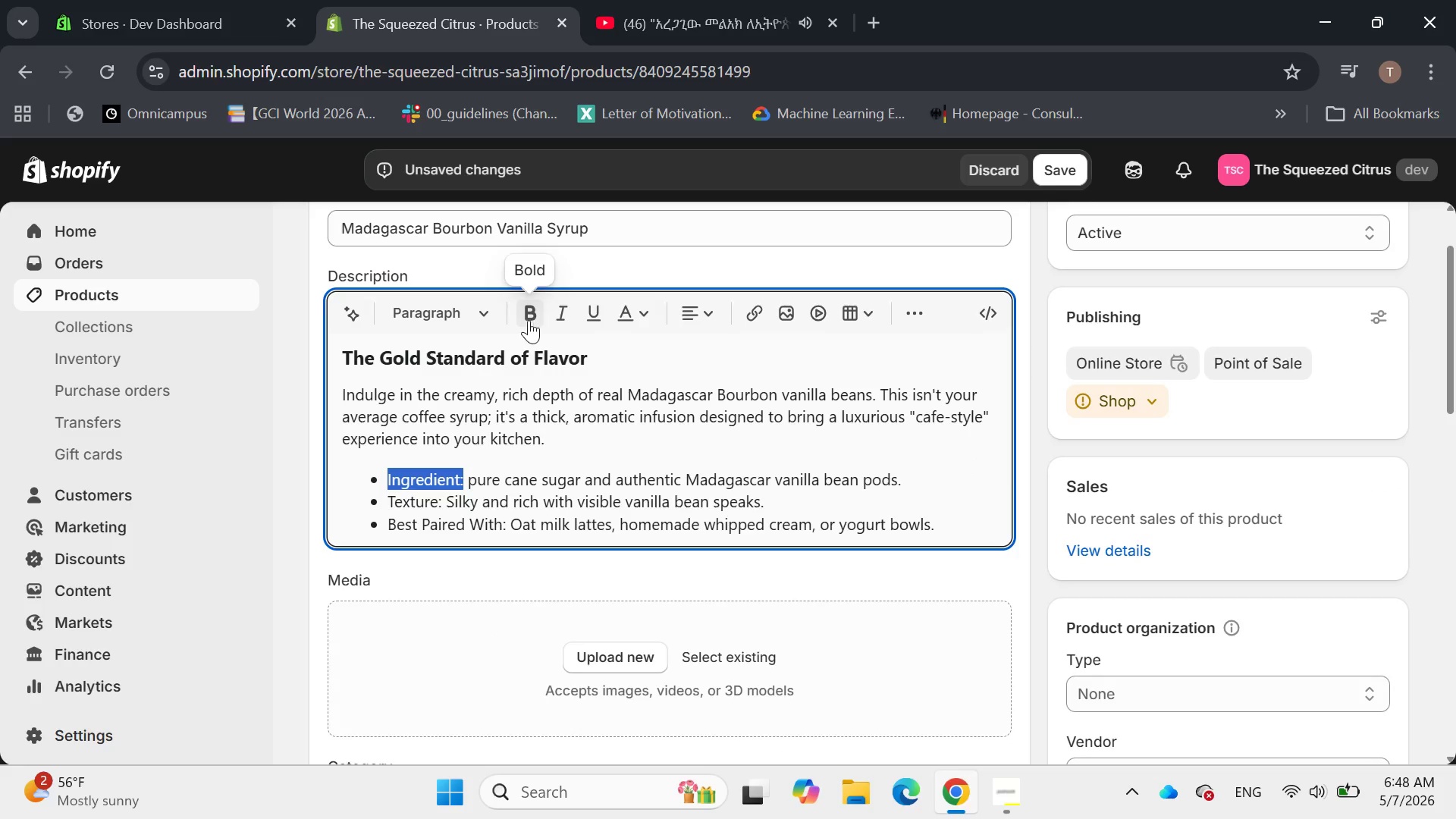 
left_click([529, 318])
 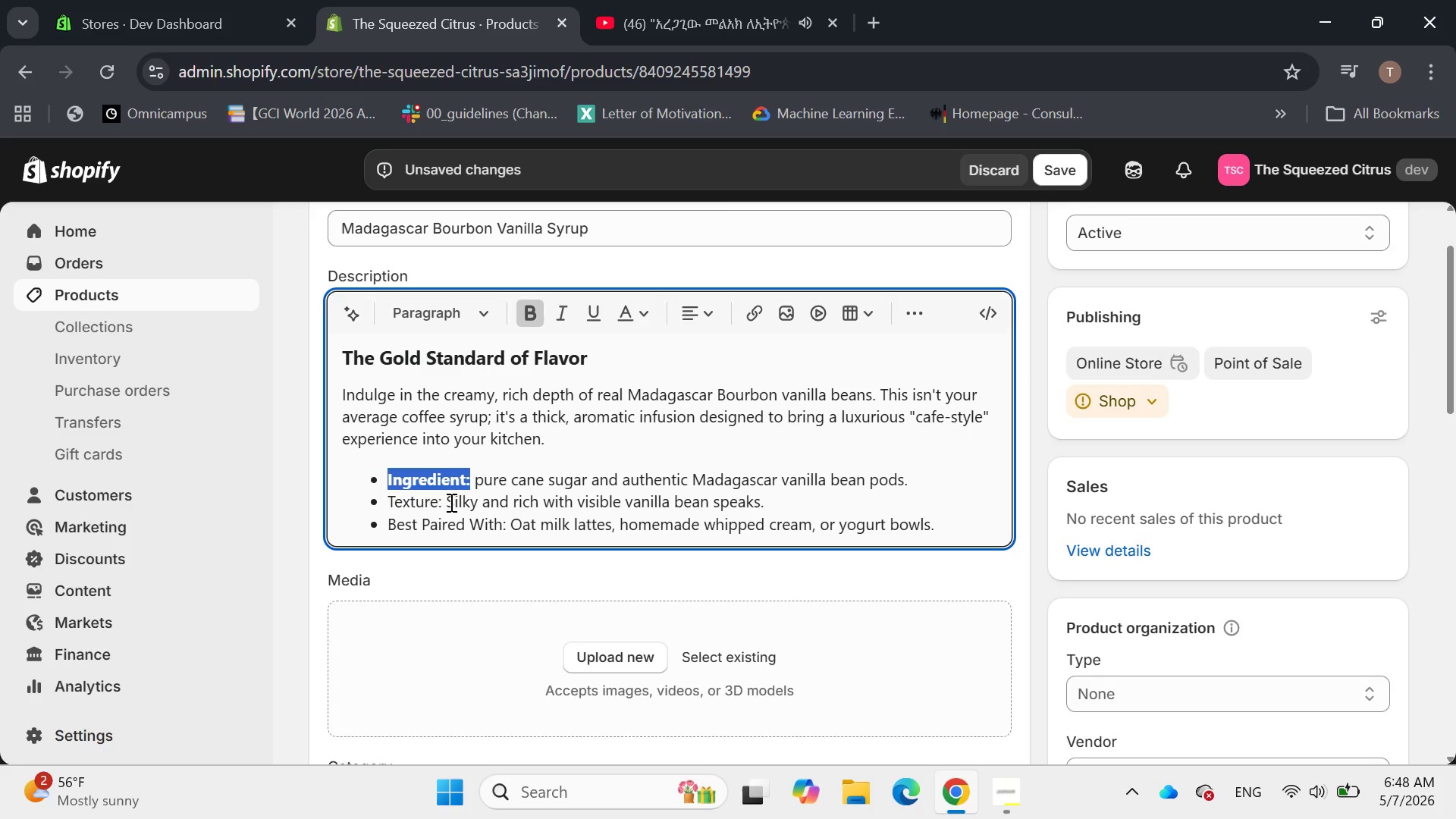 
left_click_drag(start_coordinate=[444, 502], to_coordinate=[361, 498])
 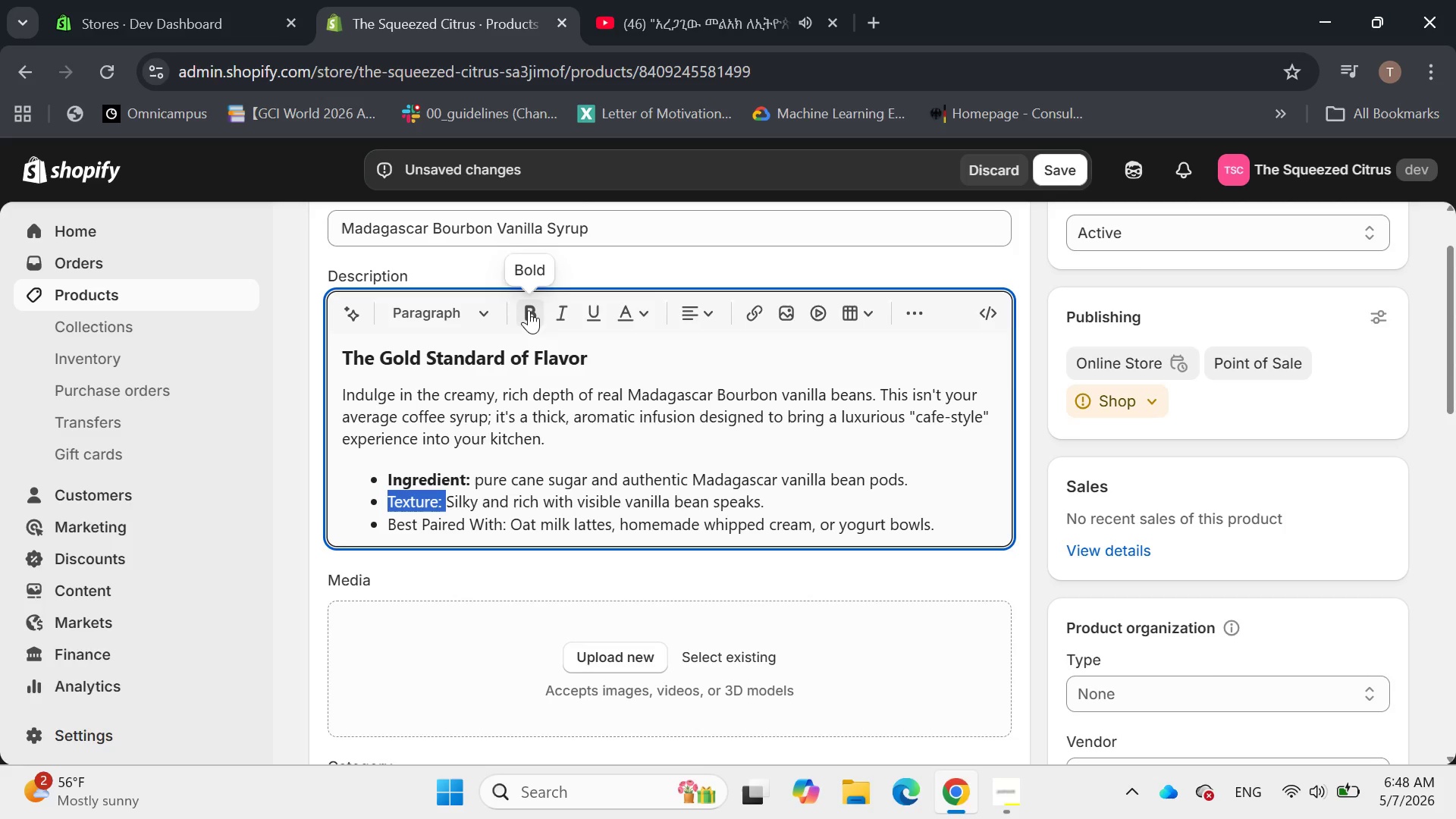 
left_click([529, 310])
 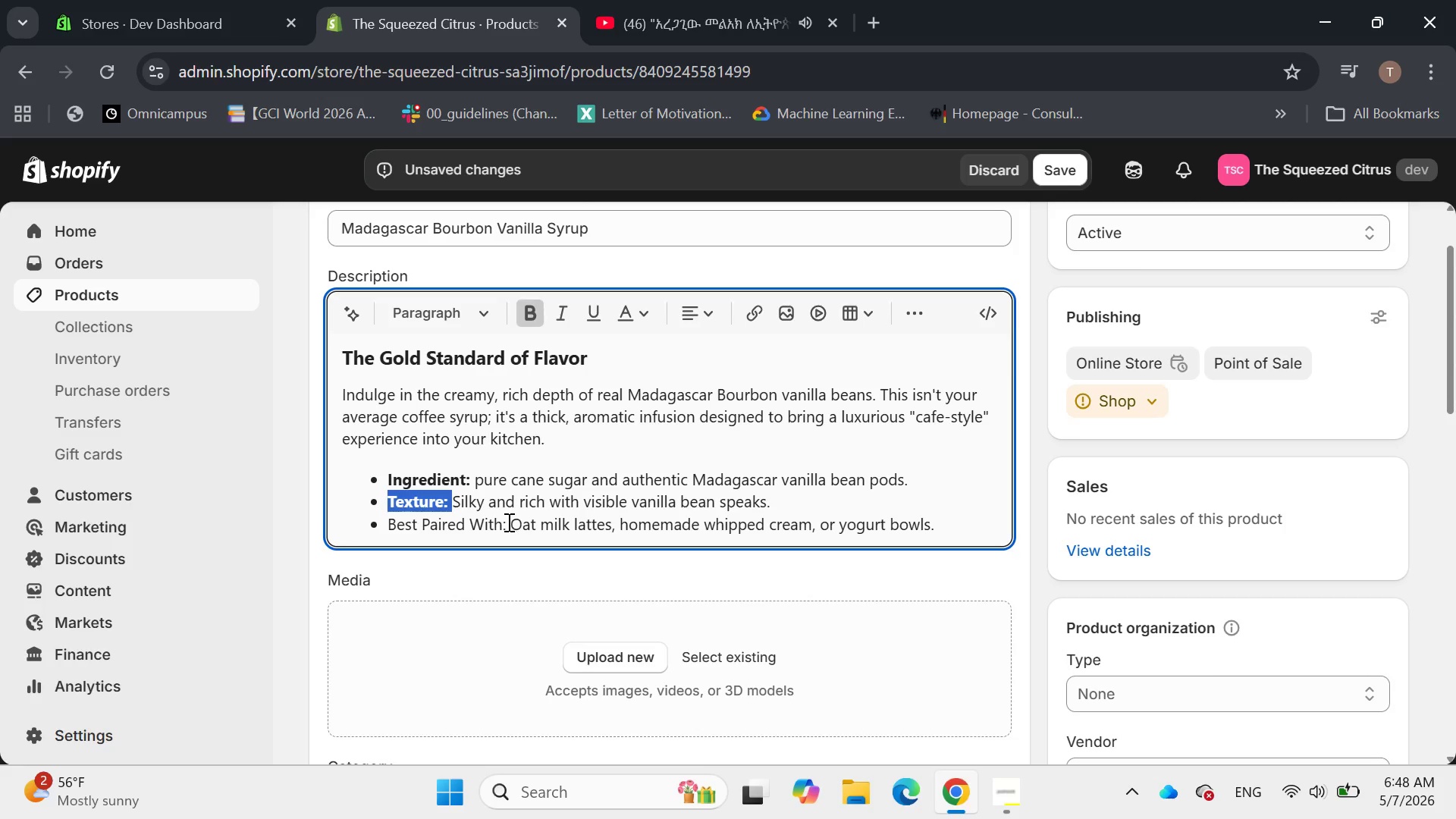 
left_click_drag(start_coordinate=[507, 522], to_coordinate=[382, 527])
 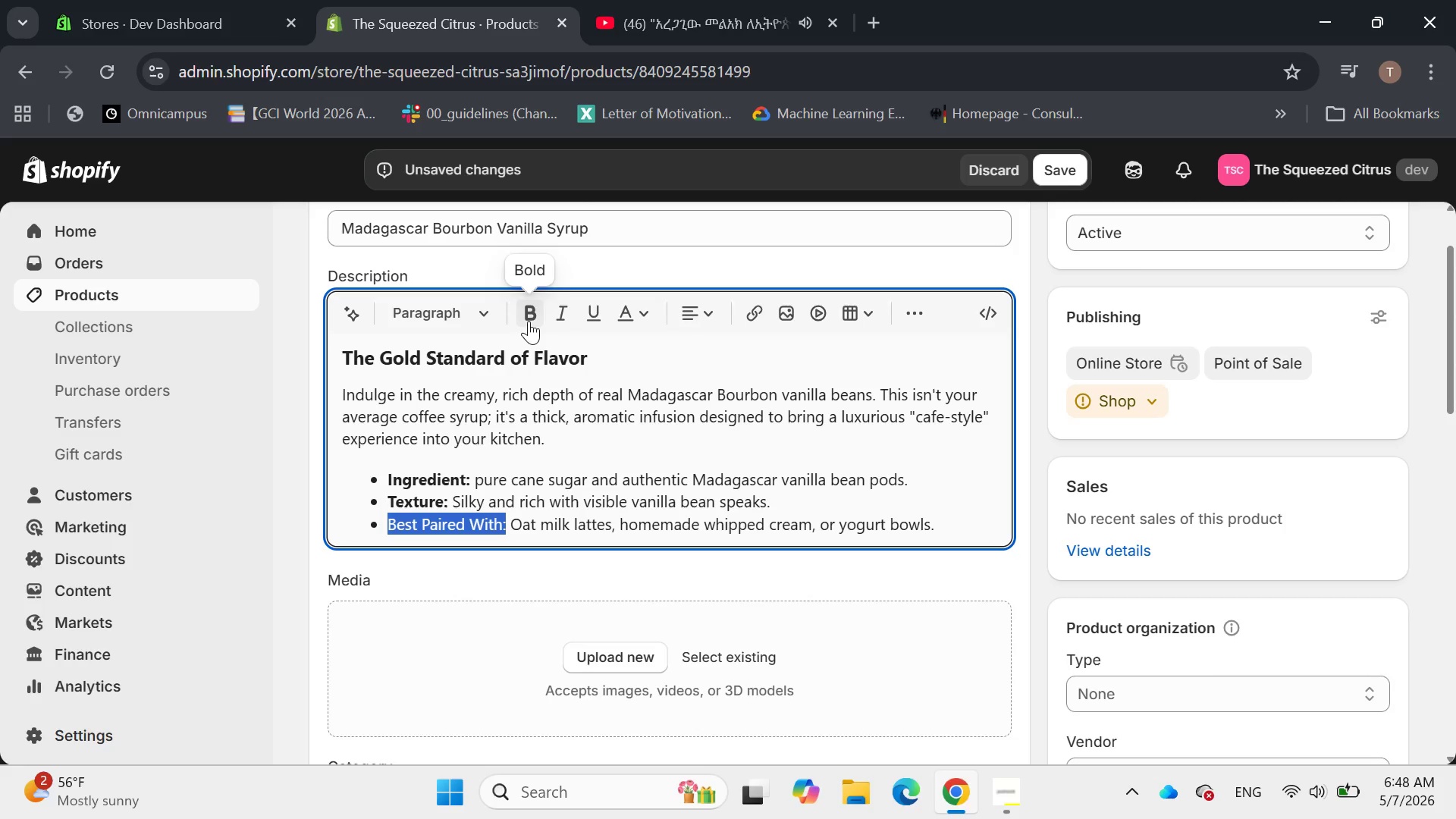 
left_click([529, 321])
 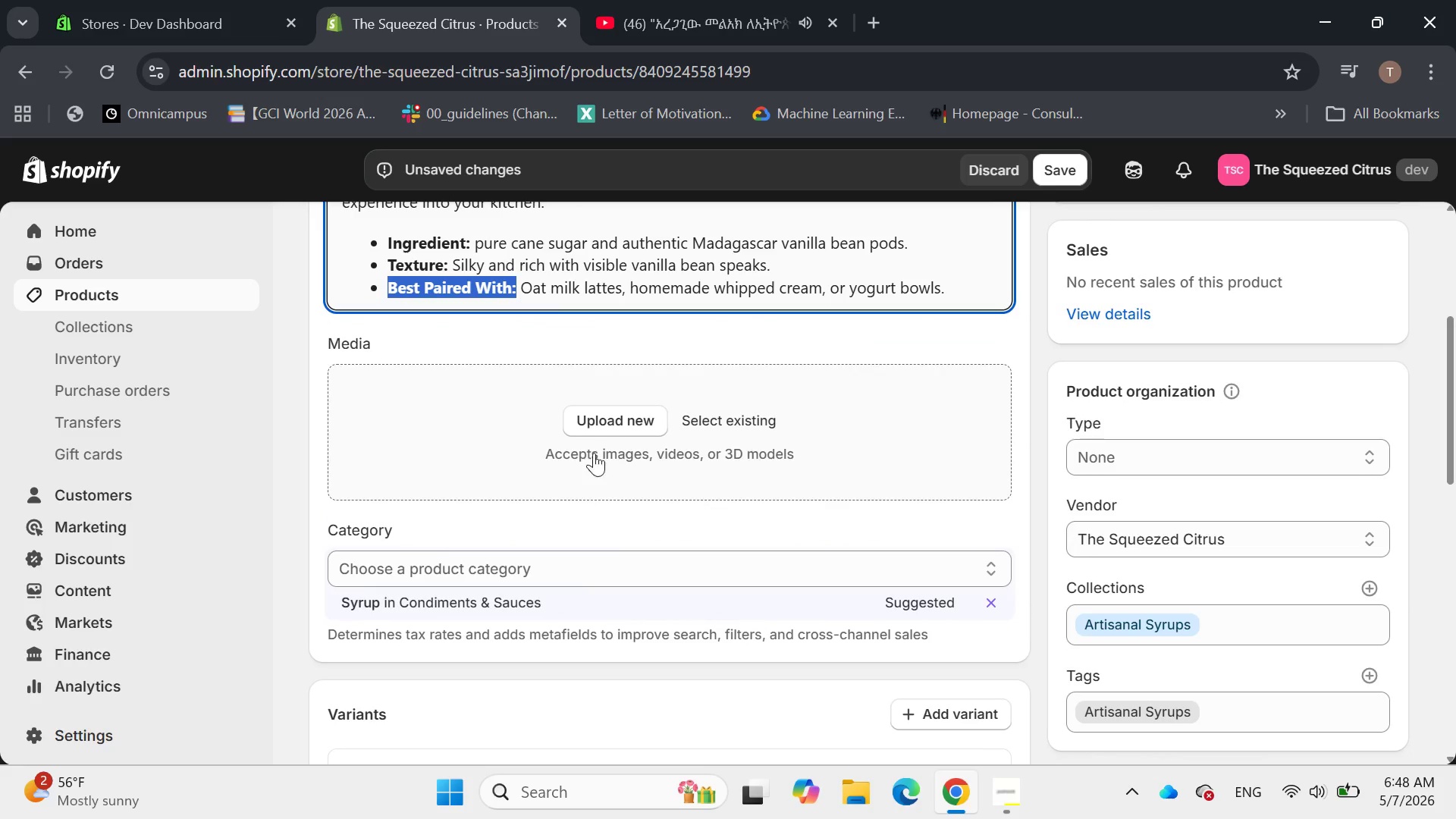 
left_click([624, 419])
 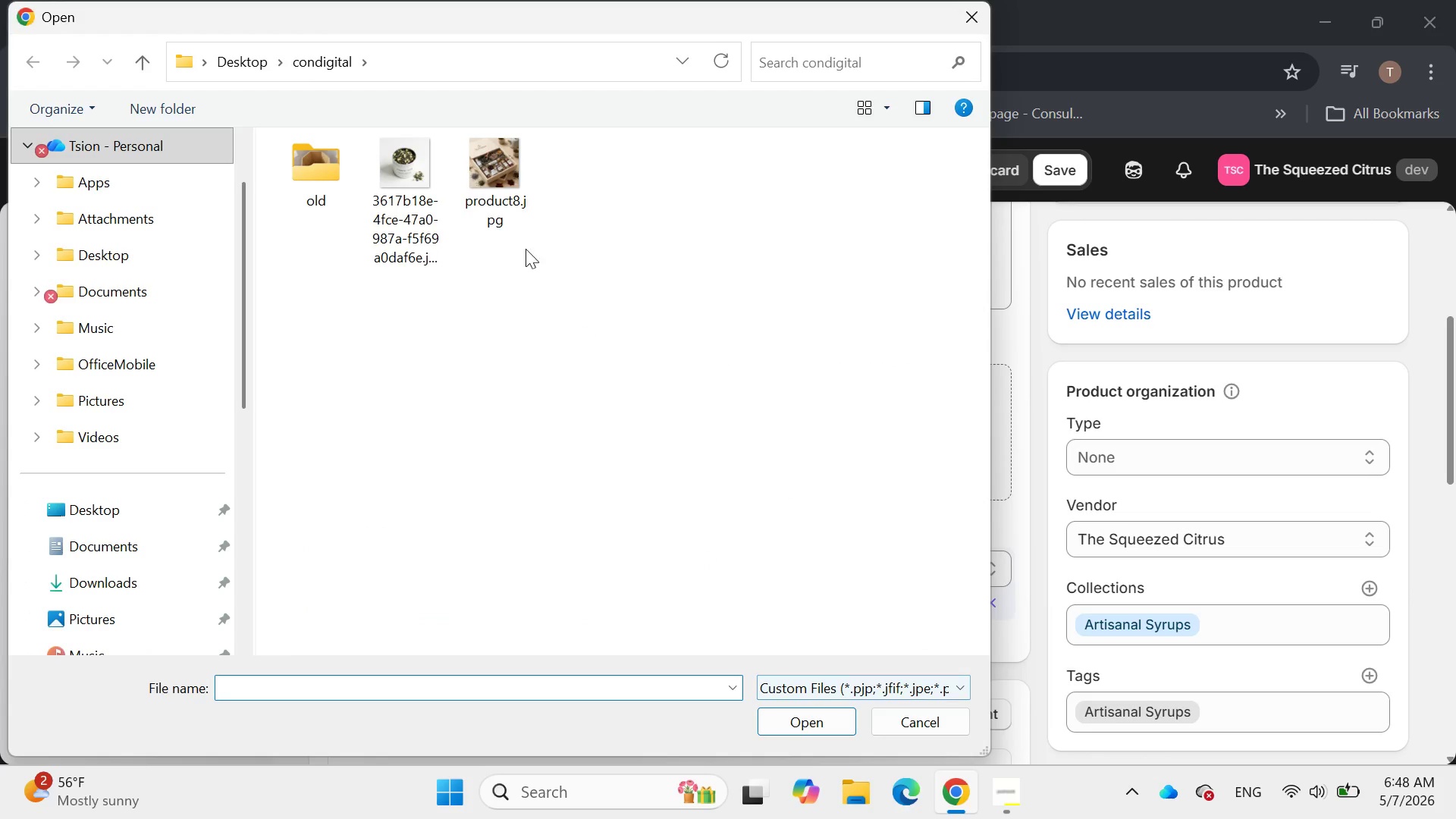 
double_click([510, 171])
 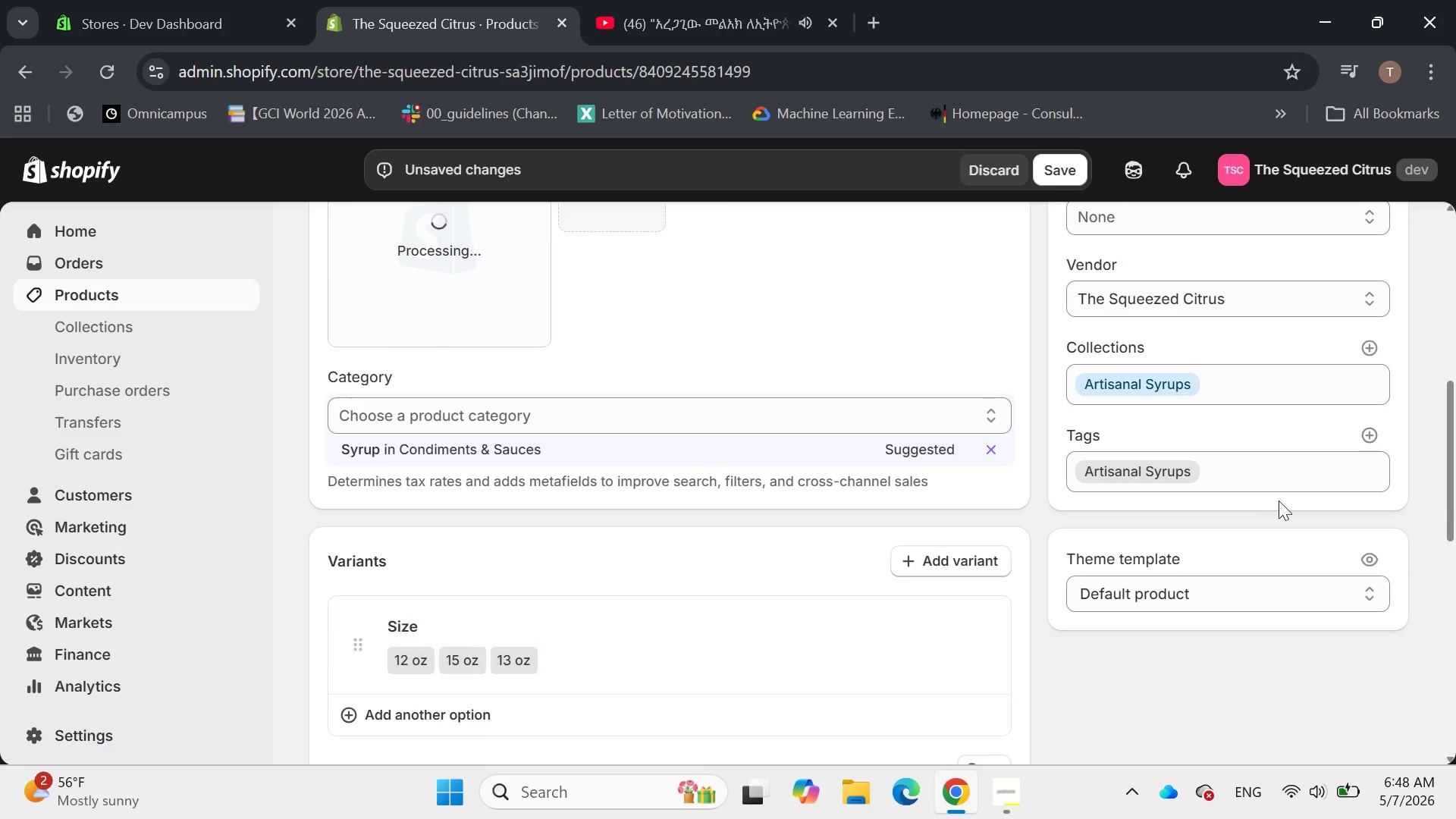 
wait(9.69)
 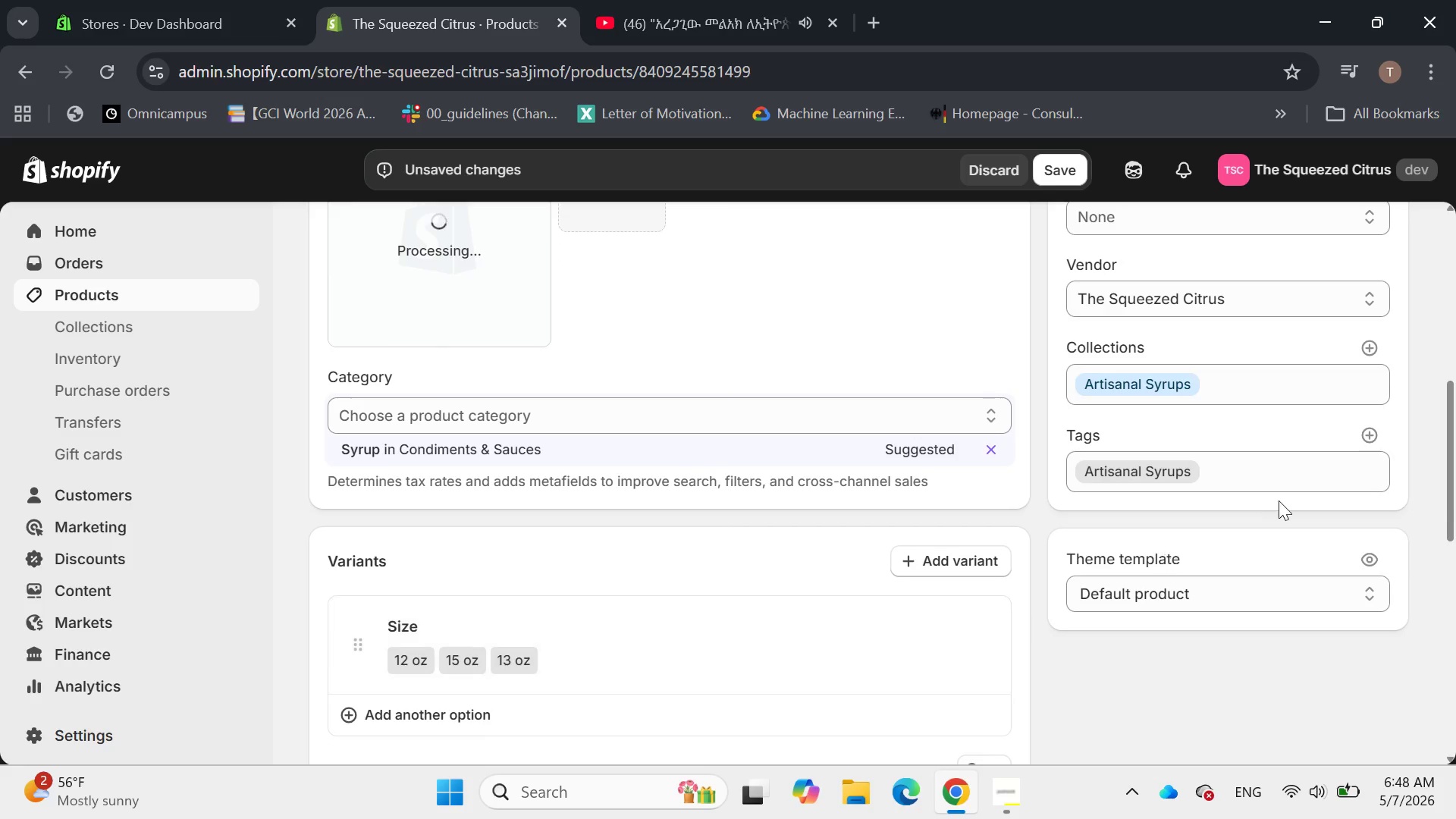 
left_click([1373, 440])
 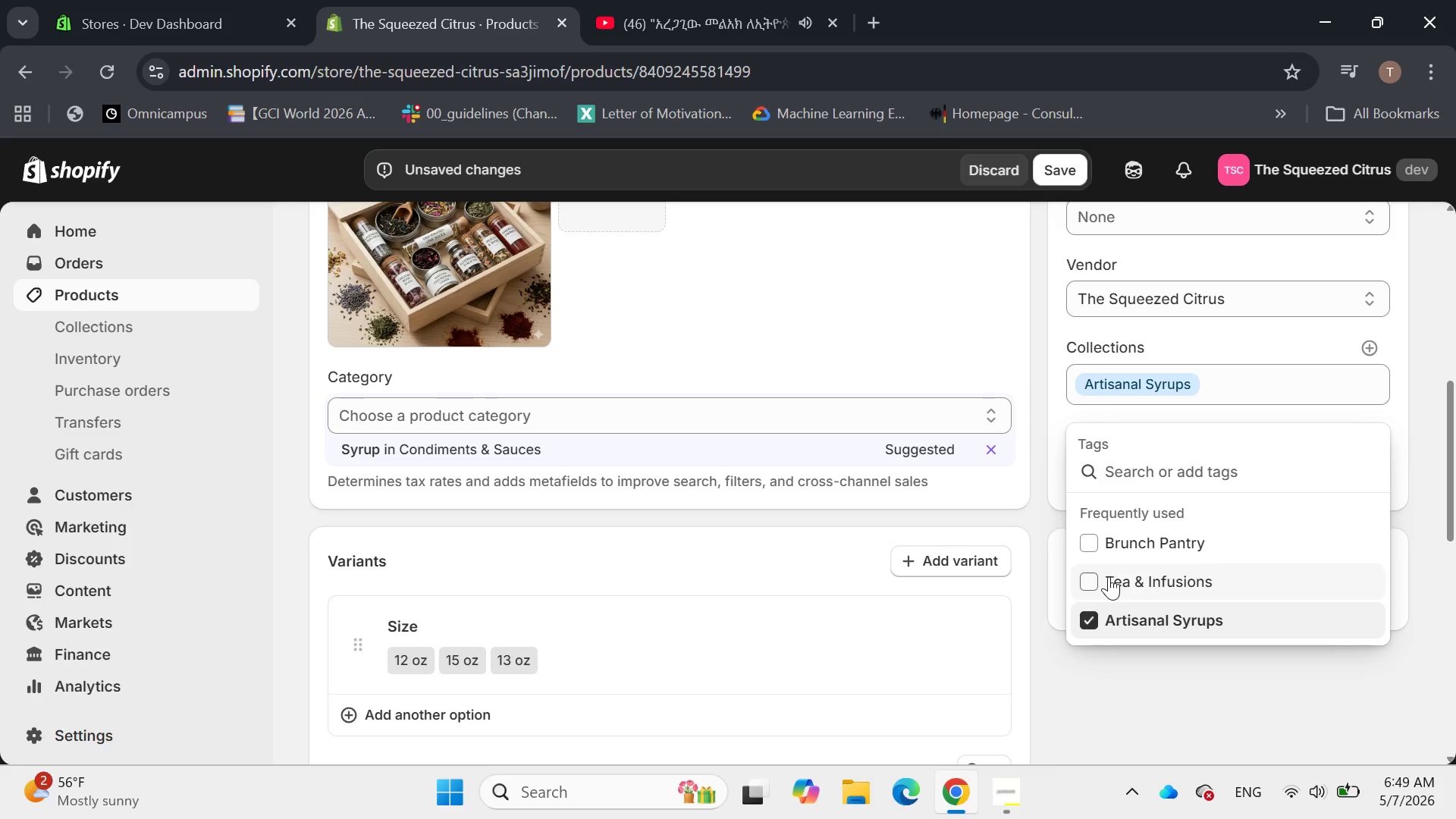 
left_click([1100, 579])
 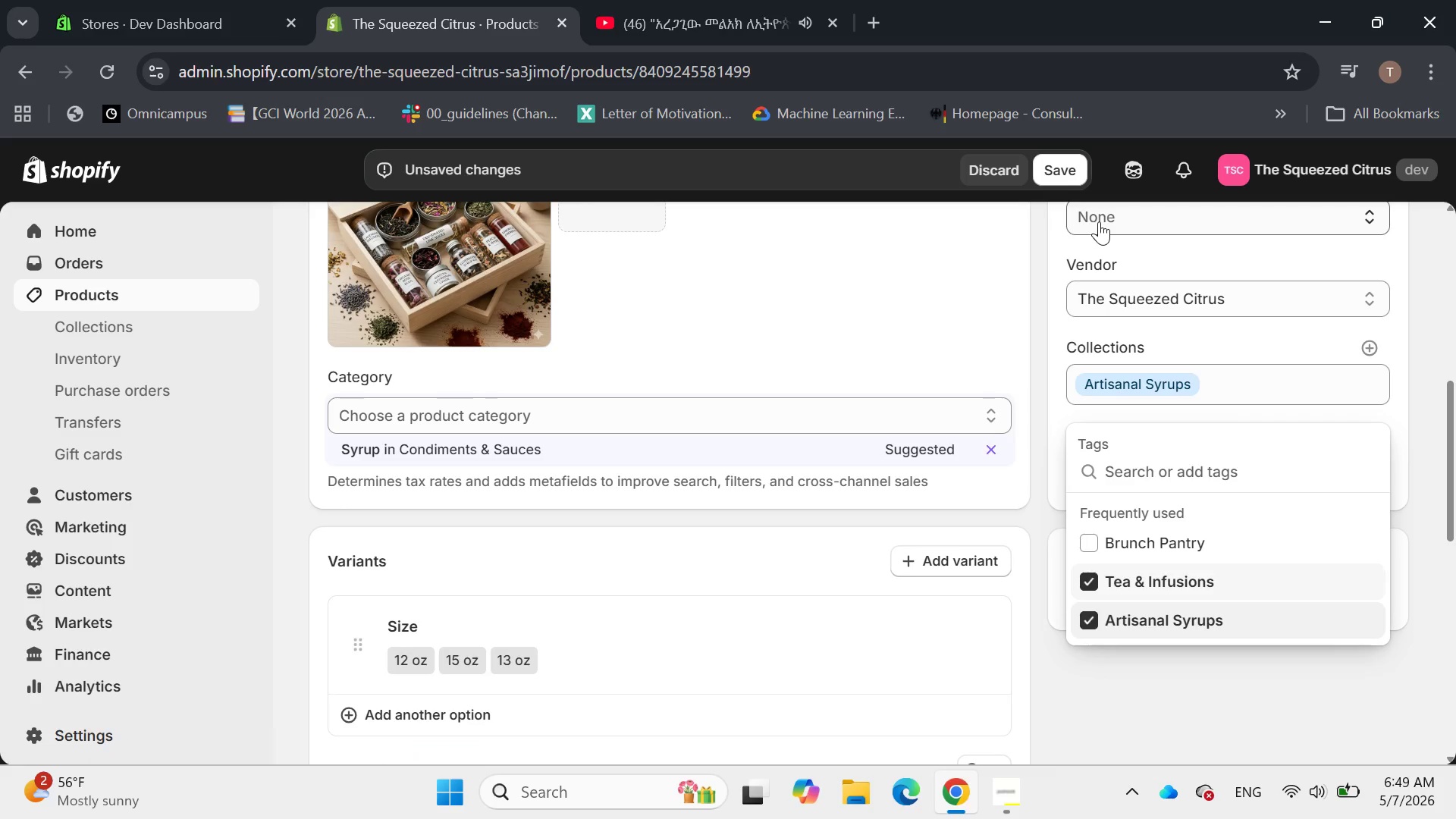 
left_click([1065, 176])
 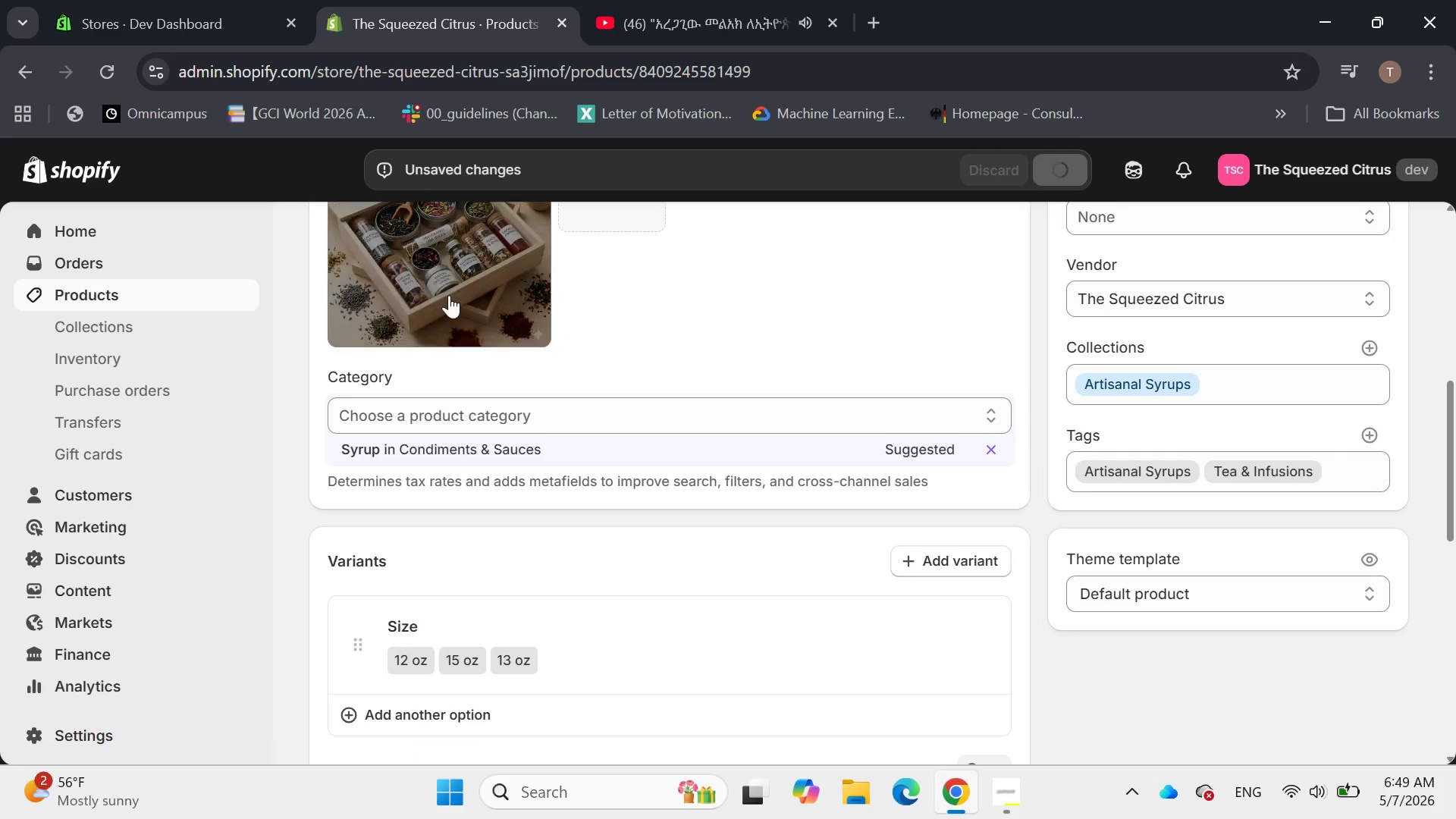 
left_click([463, 243])
 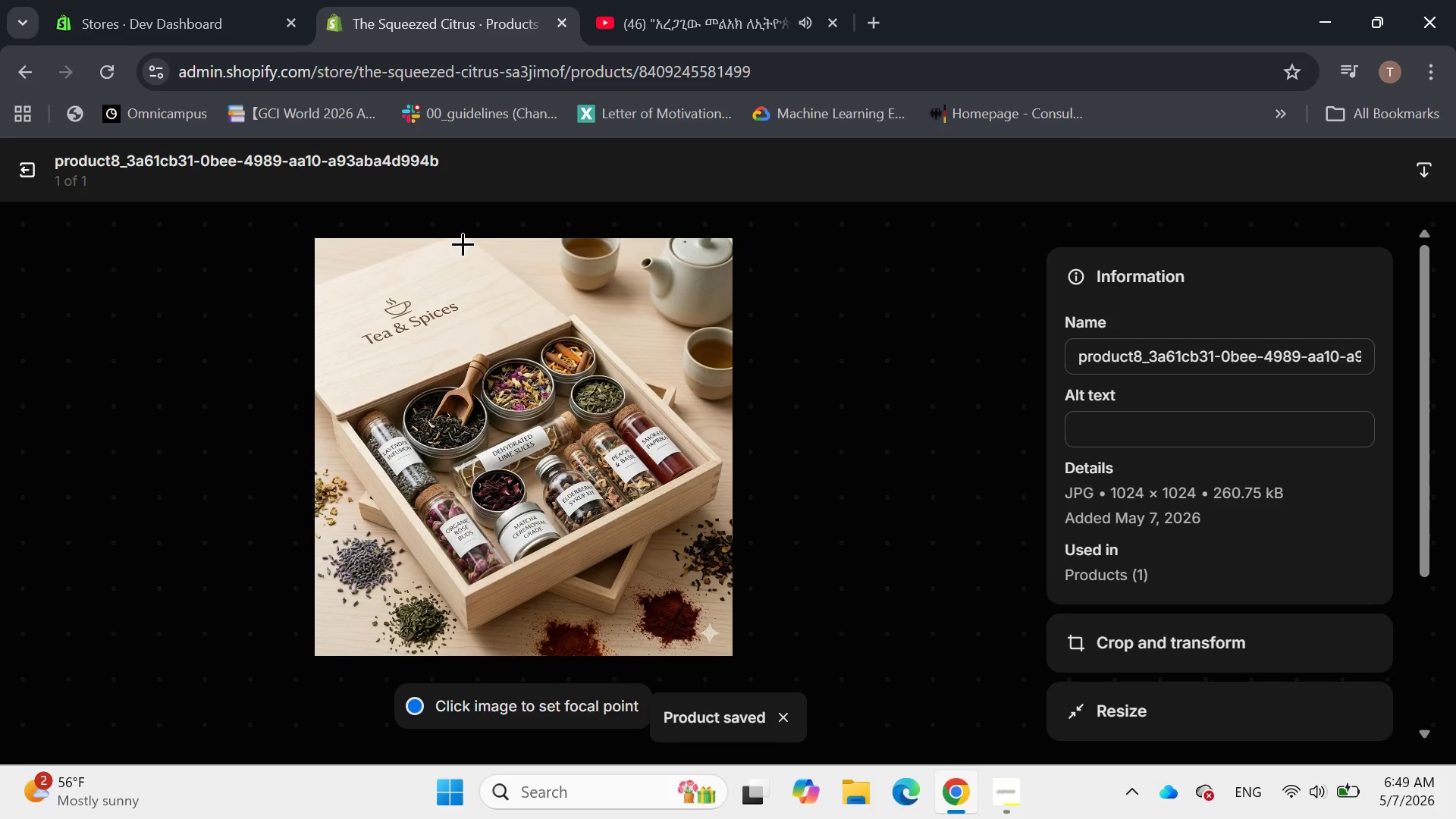 
wait(9.97)
 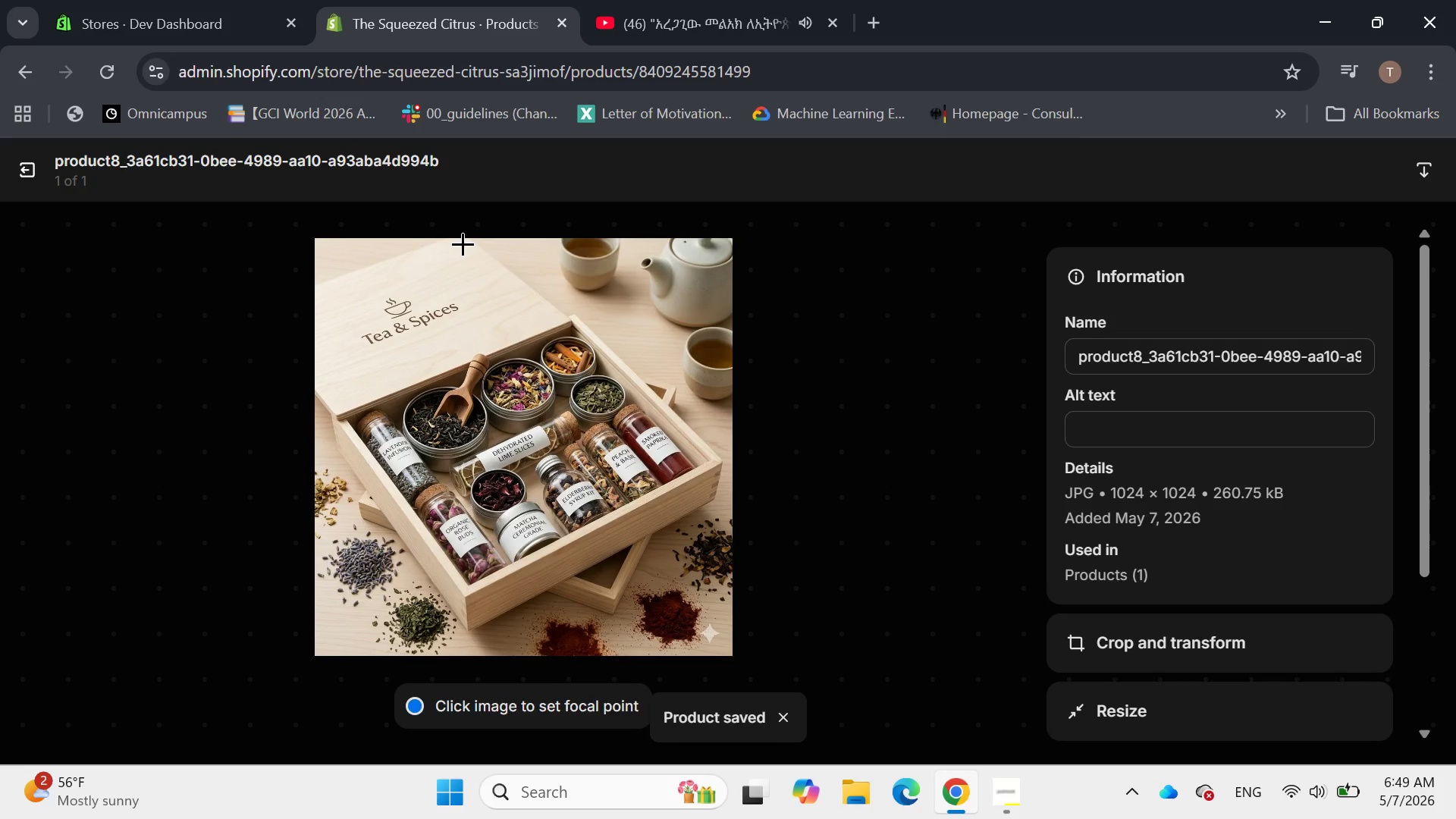 
left_click([1115, 423])
 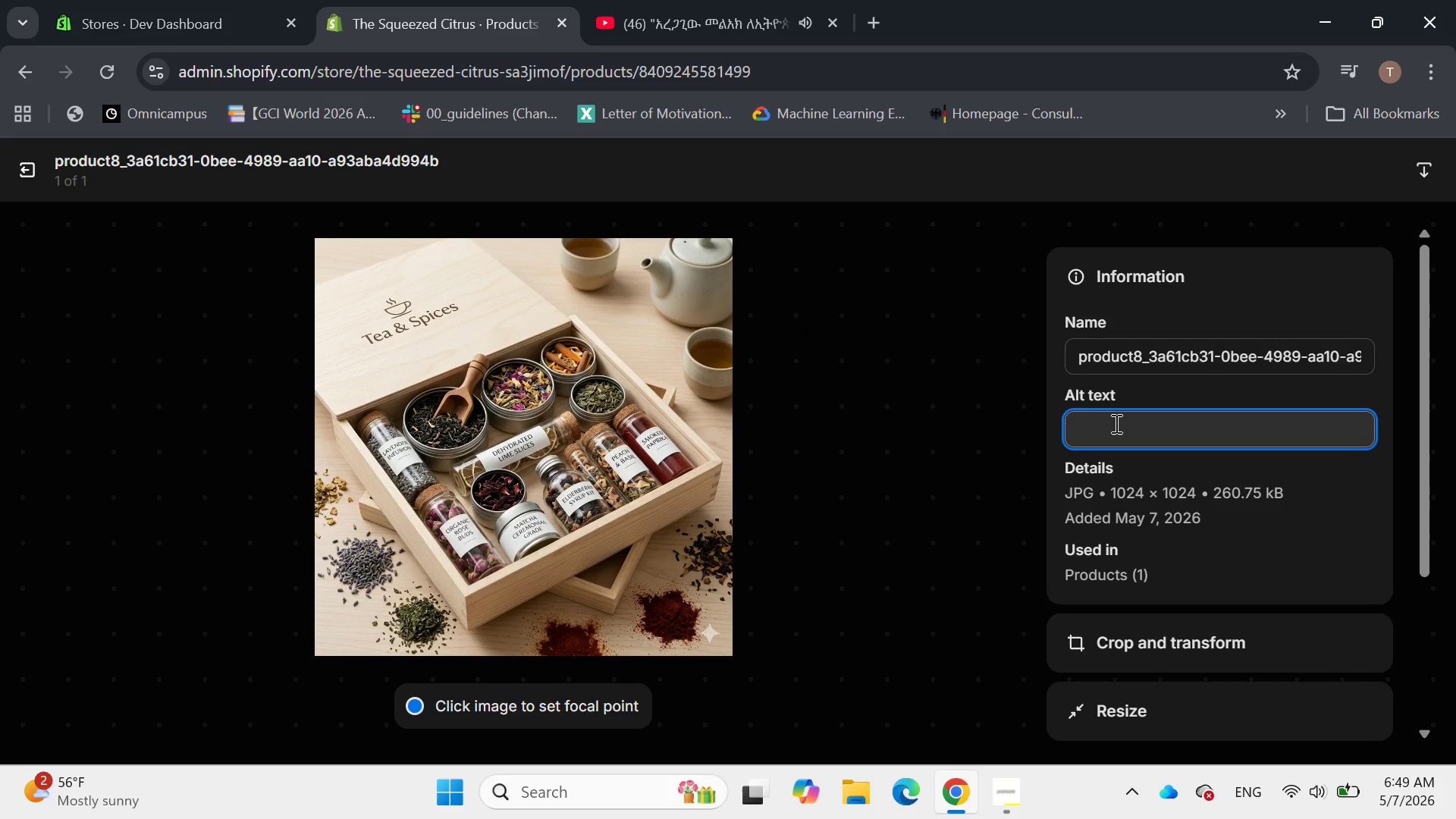 
wait(5.55)
 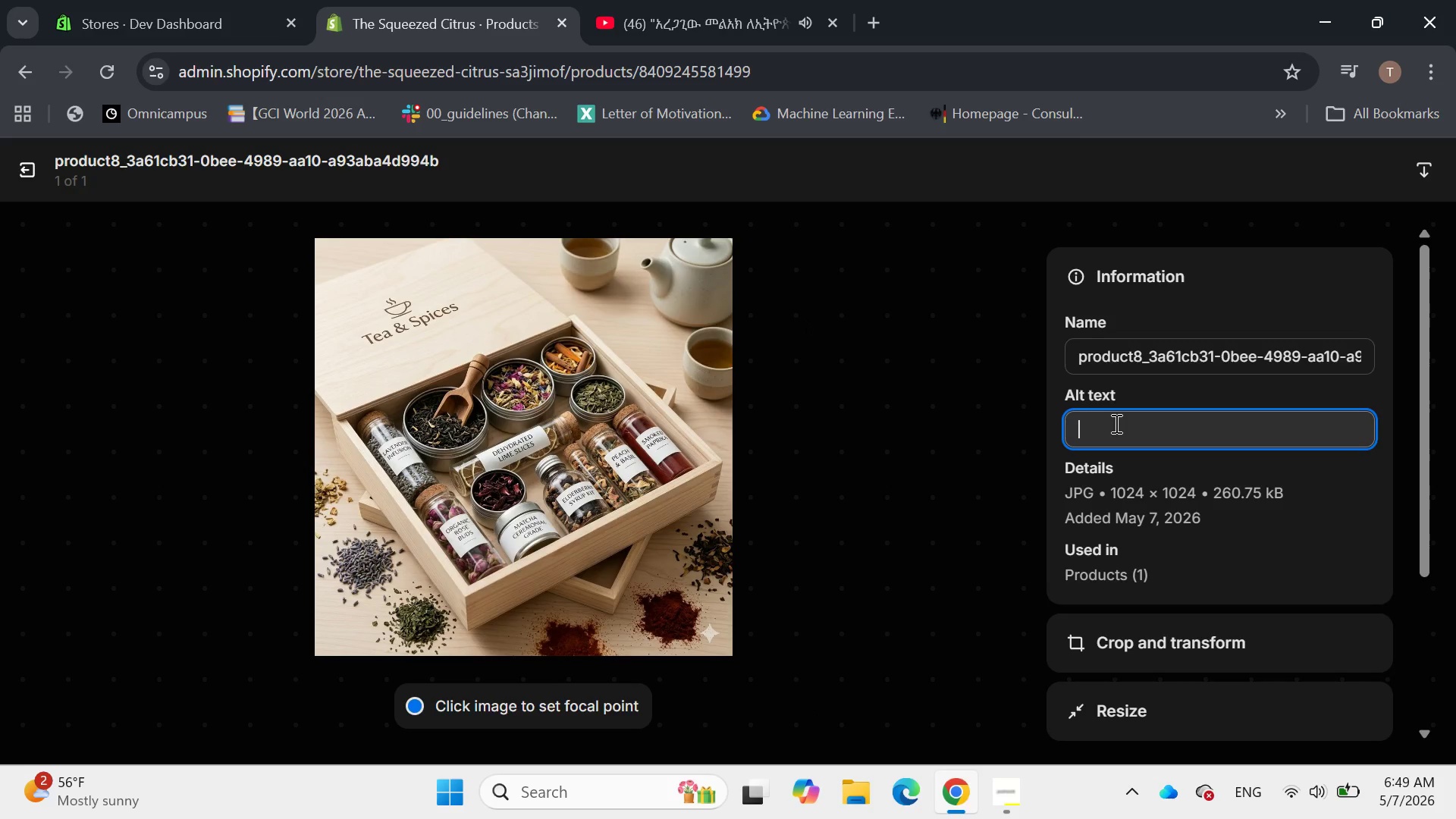 
type(A bottle )
 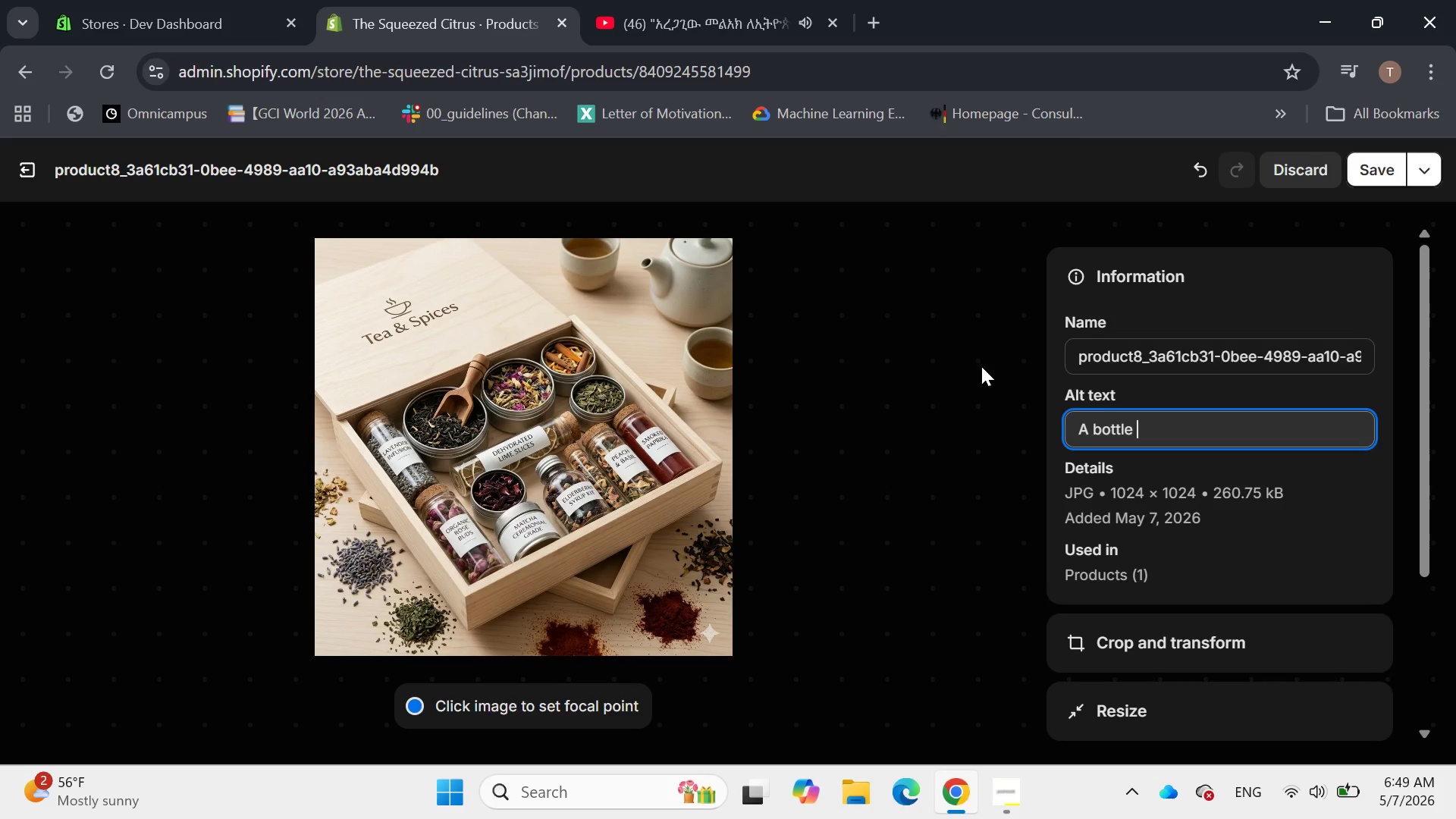 
type(pf)
key(Backspace)
key(Backspace)
type(of rich vanilla srup showing tiny)
 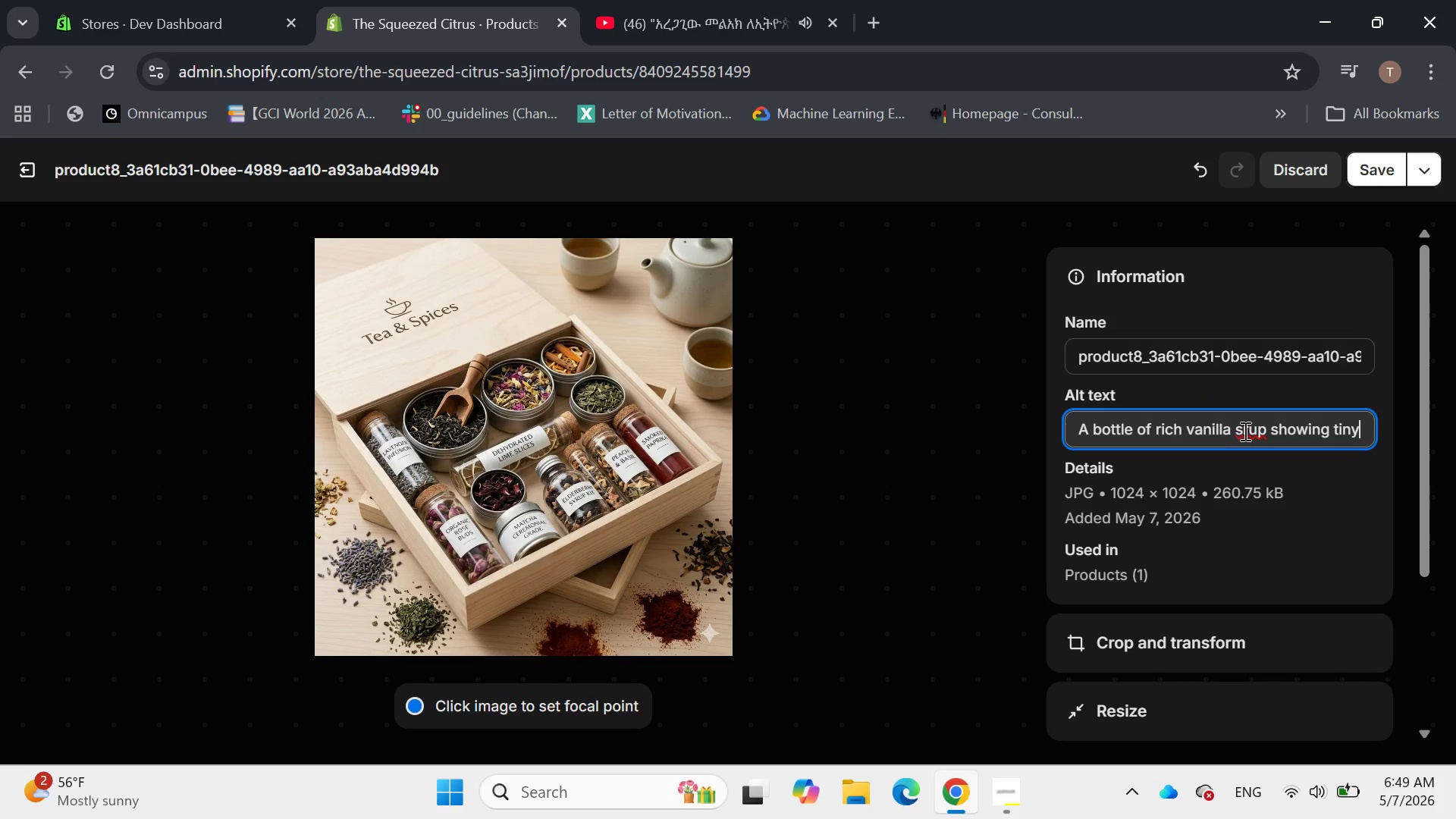 
left_click([1244, 428])
 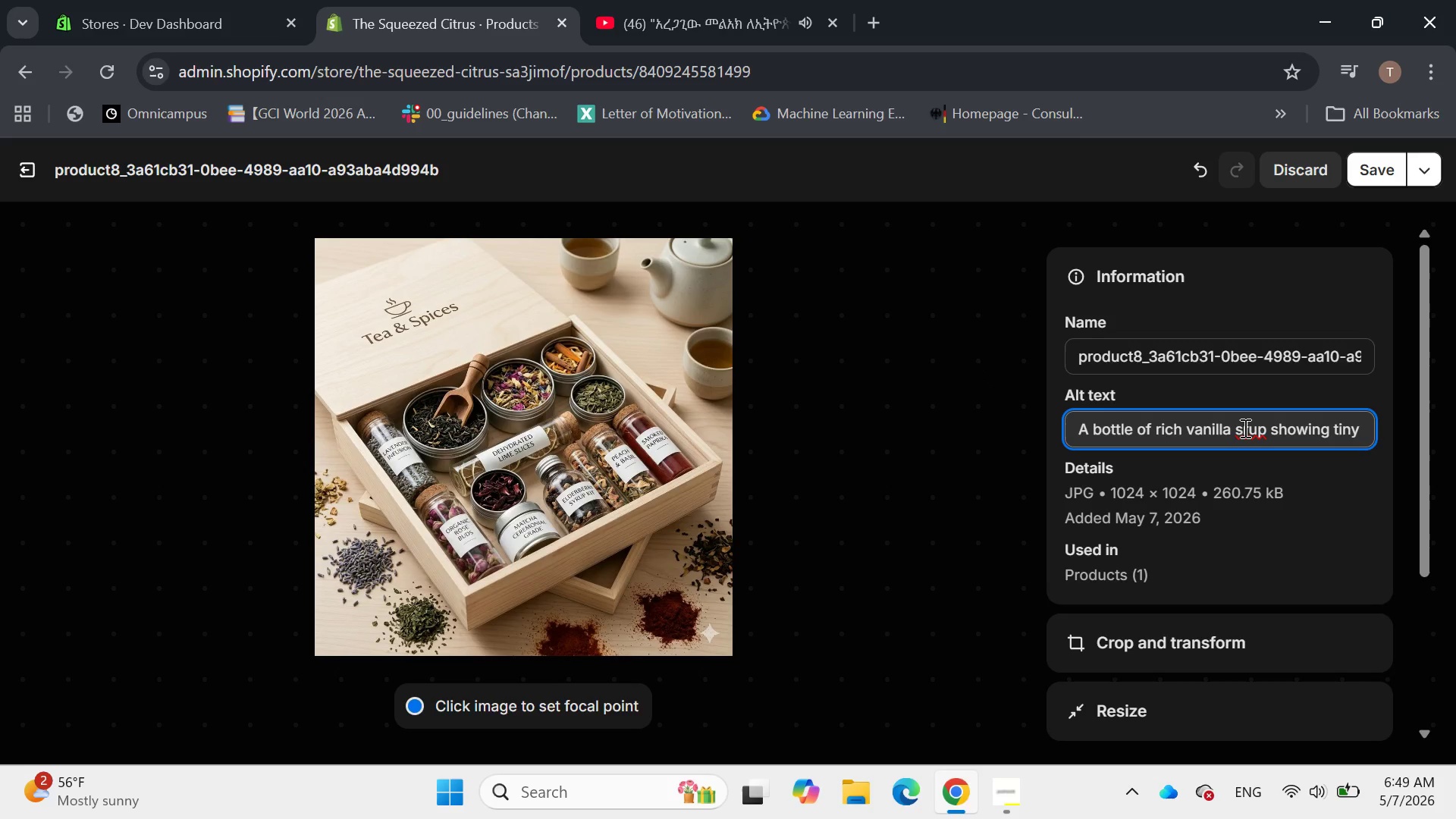 
key(Y)
 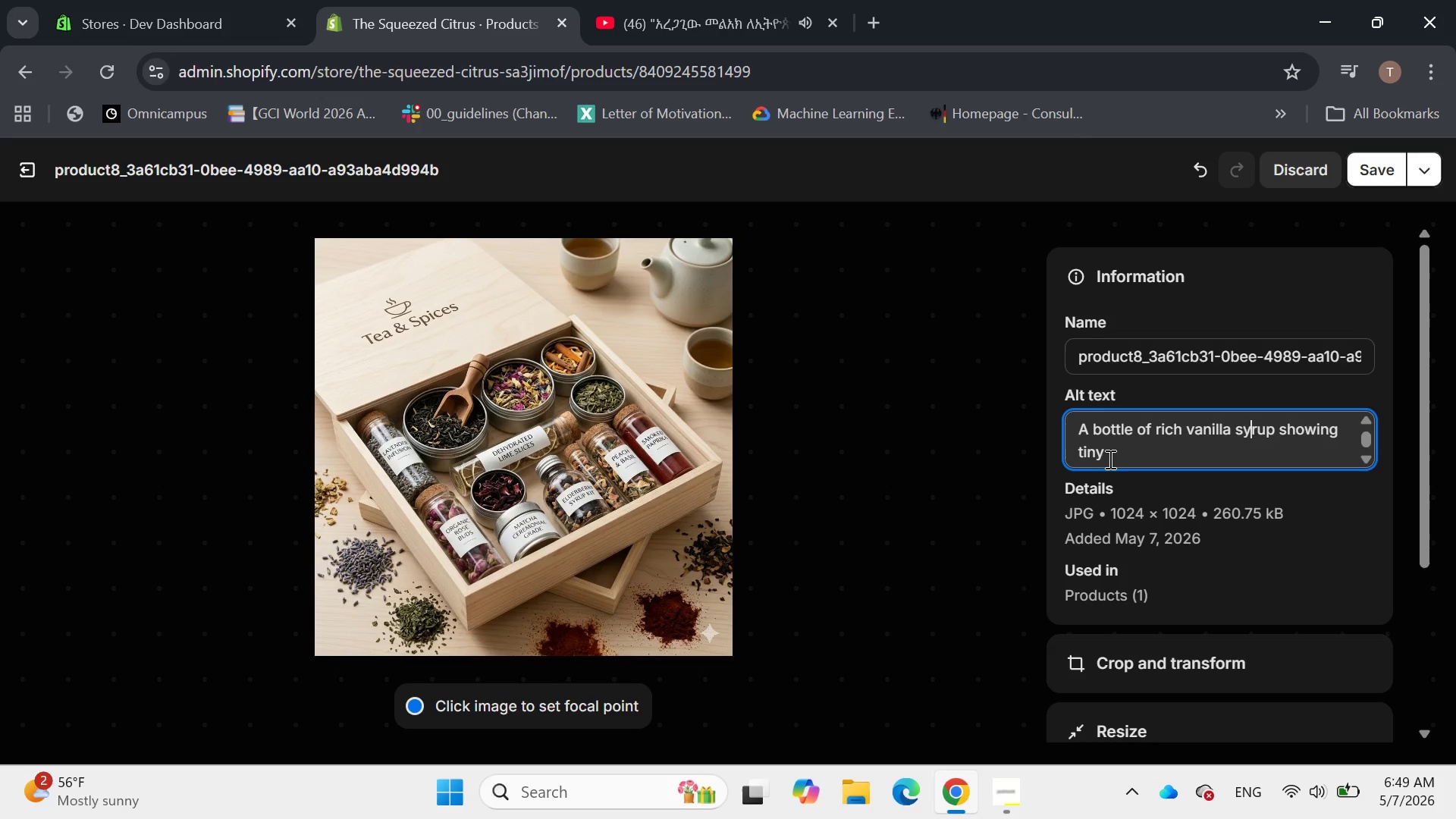 
left_click([1118, 455])
 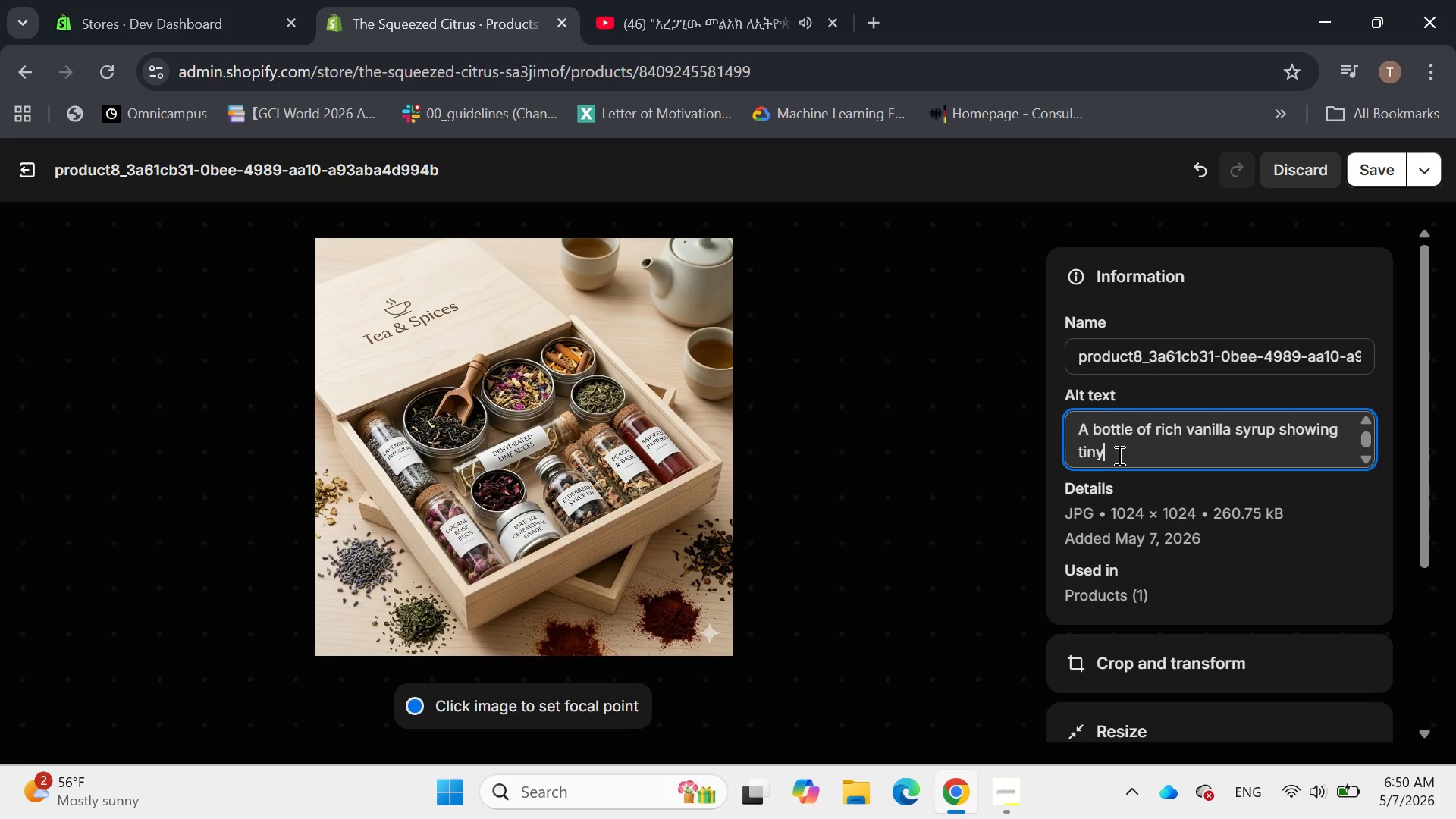 
type( black)
 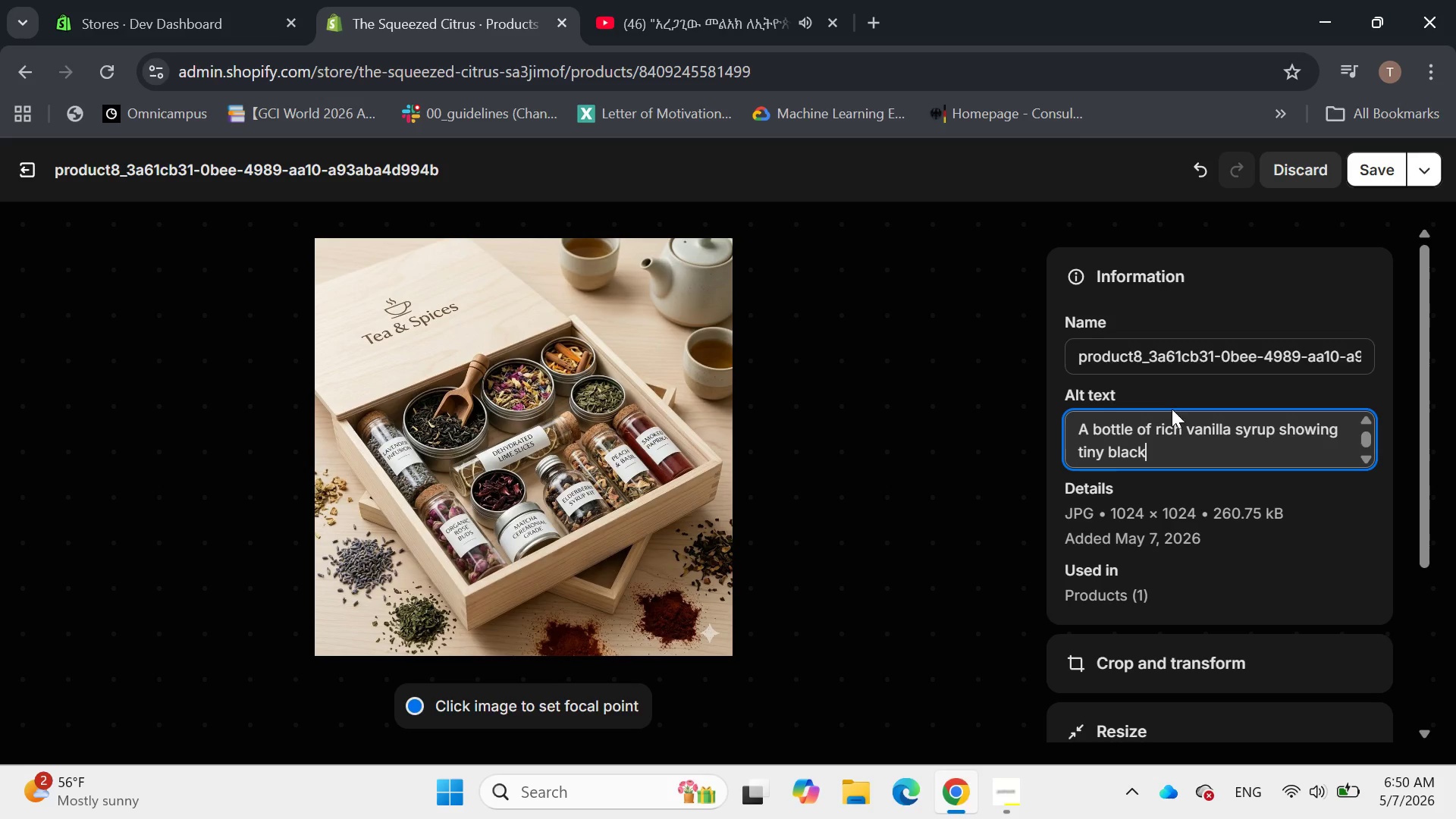 
type( vanilla bean speak)
 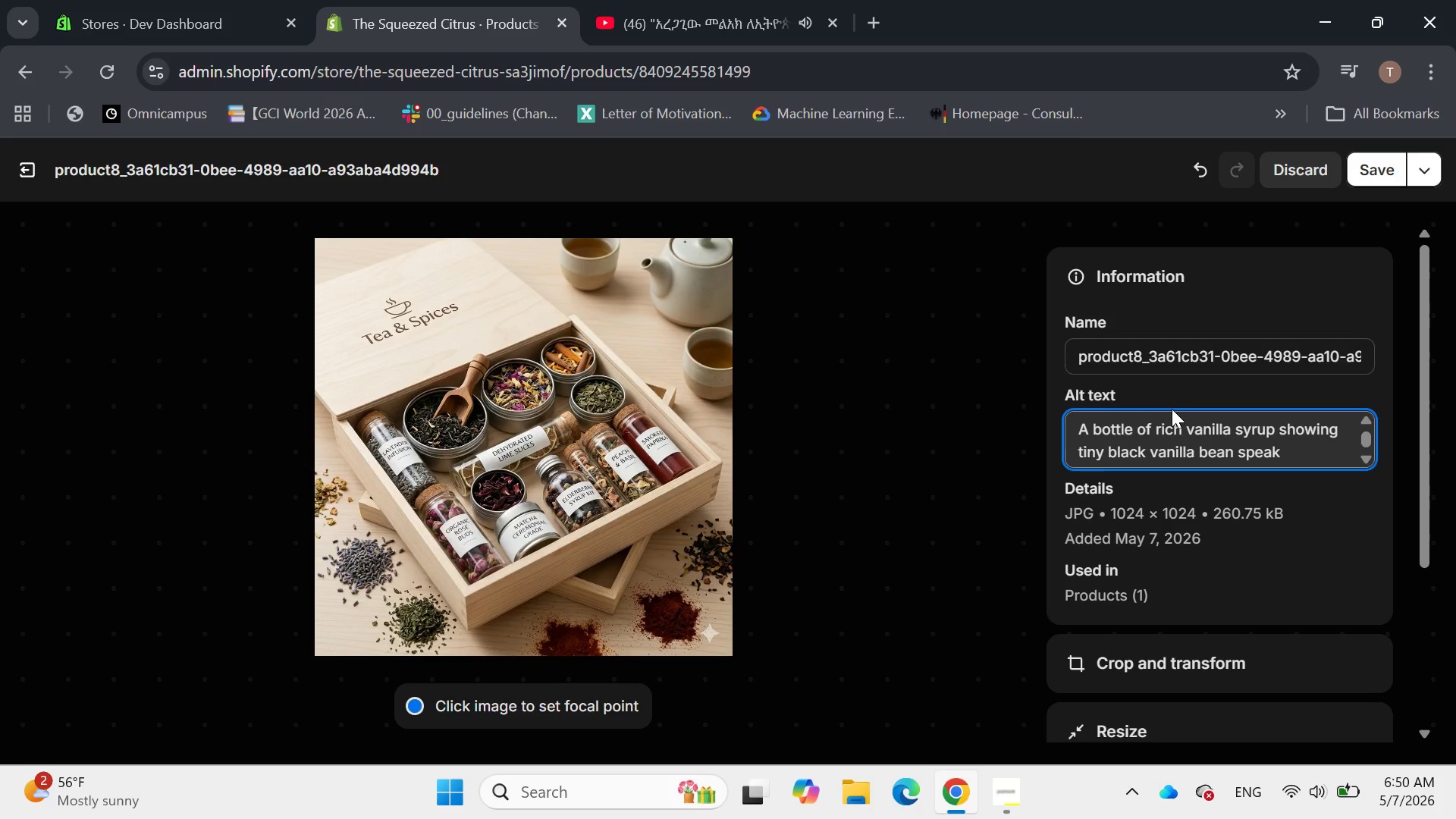 
key(Backspace)
key(Backspace)
type(cks at the )
 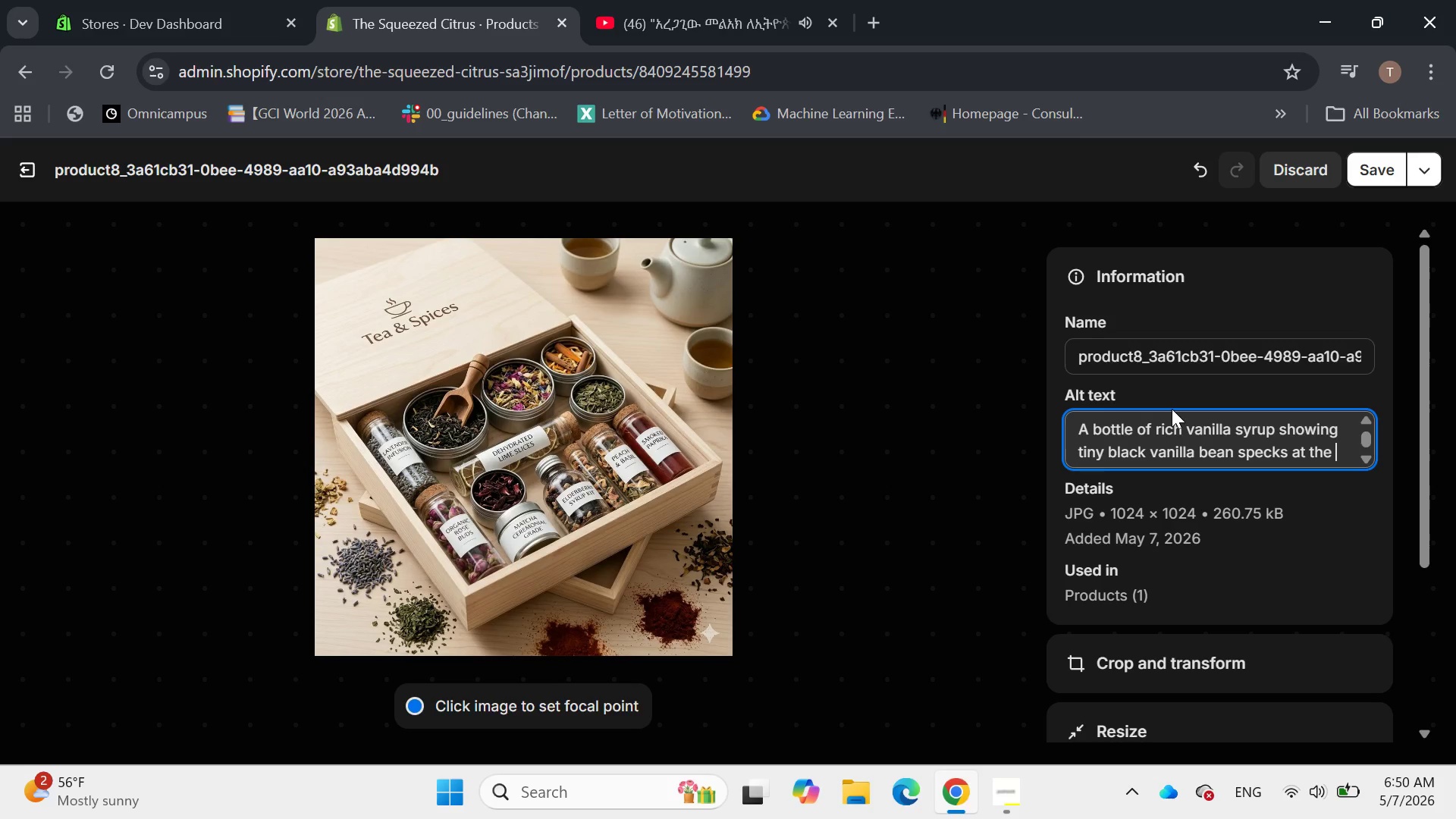 
type(bottom, placed next to vanilla)
 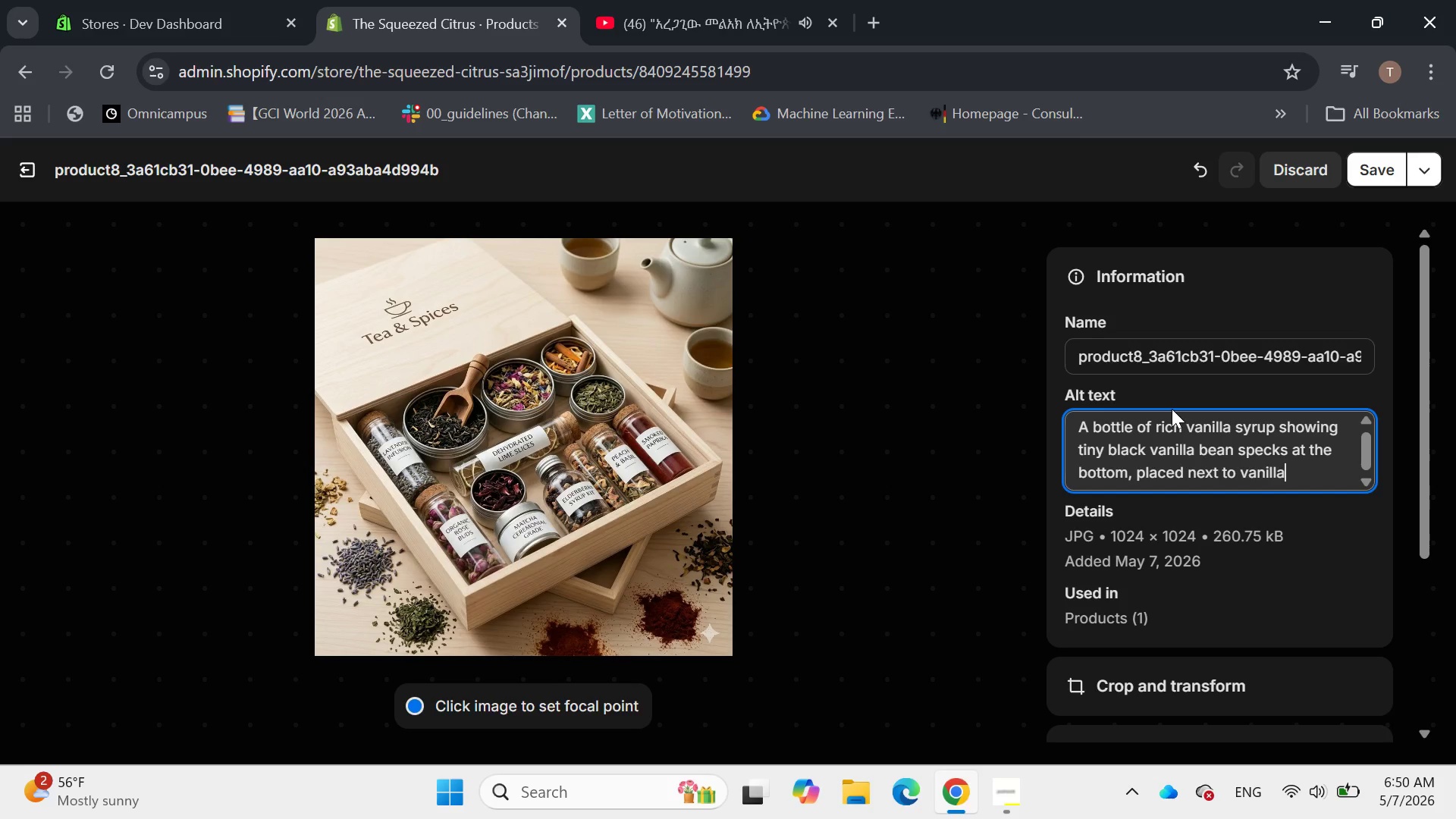 
type( orchid.)
 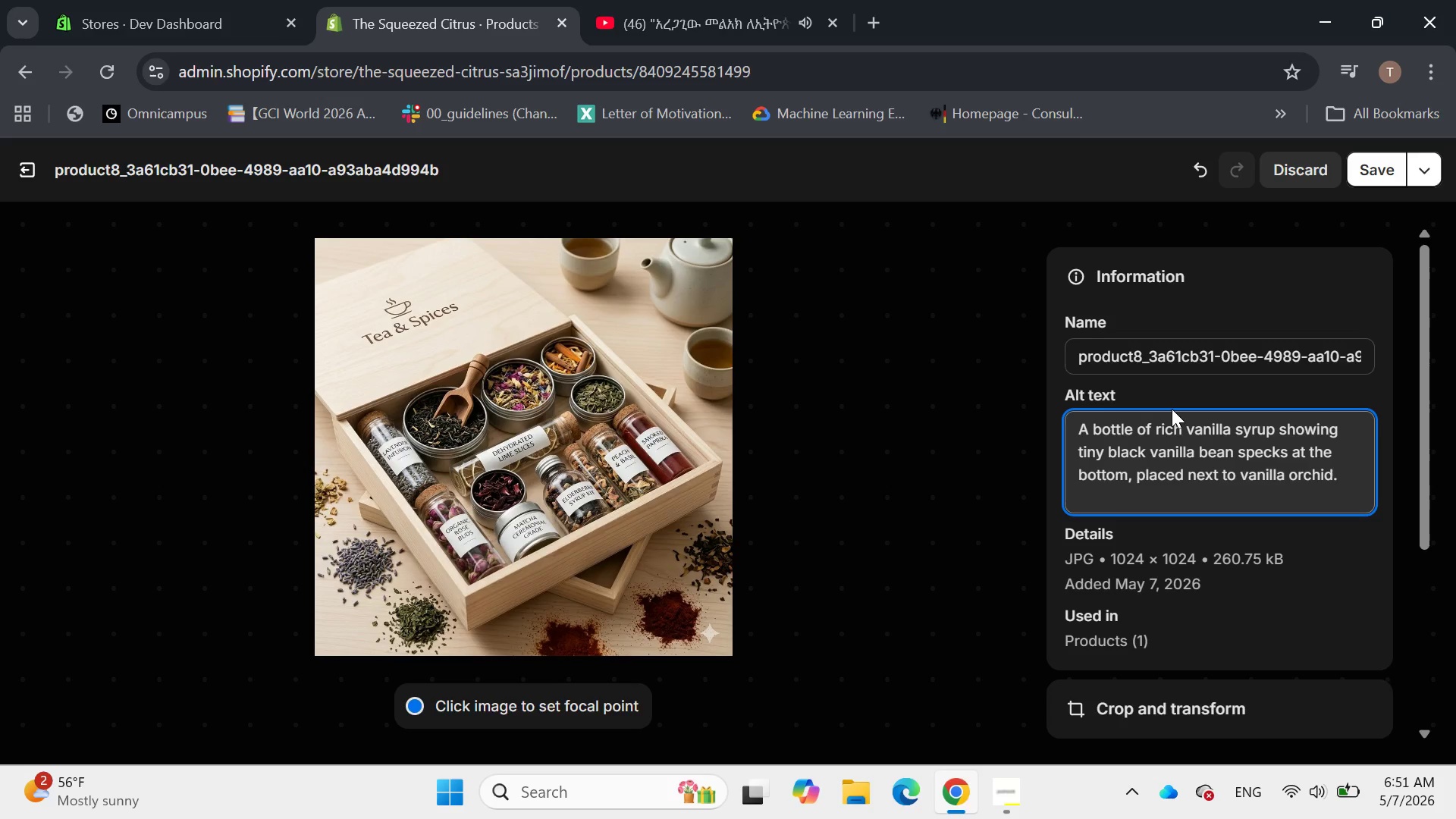 
wait(7.91)
 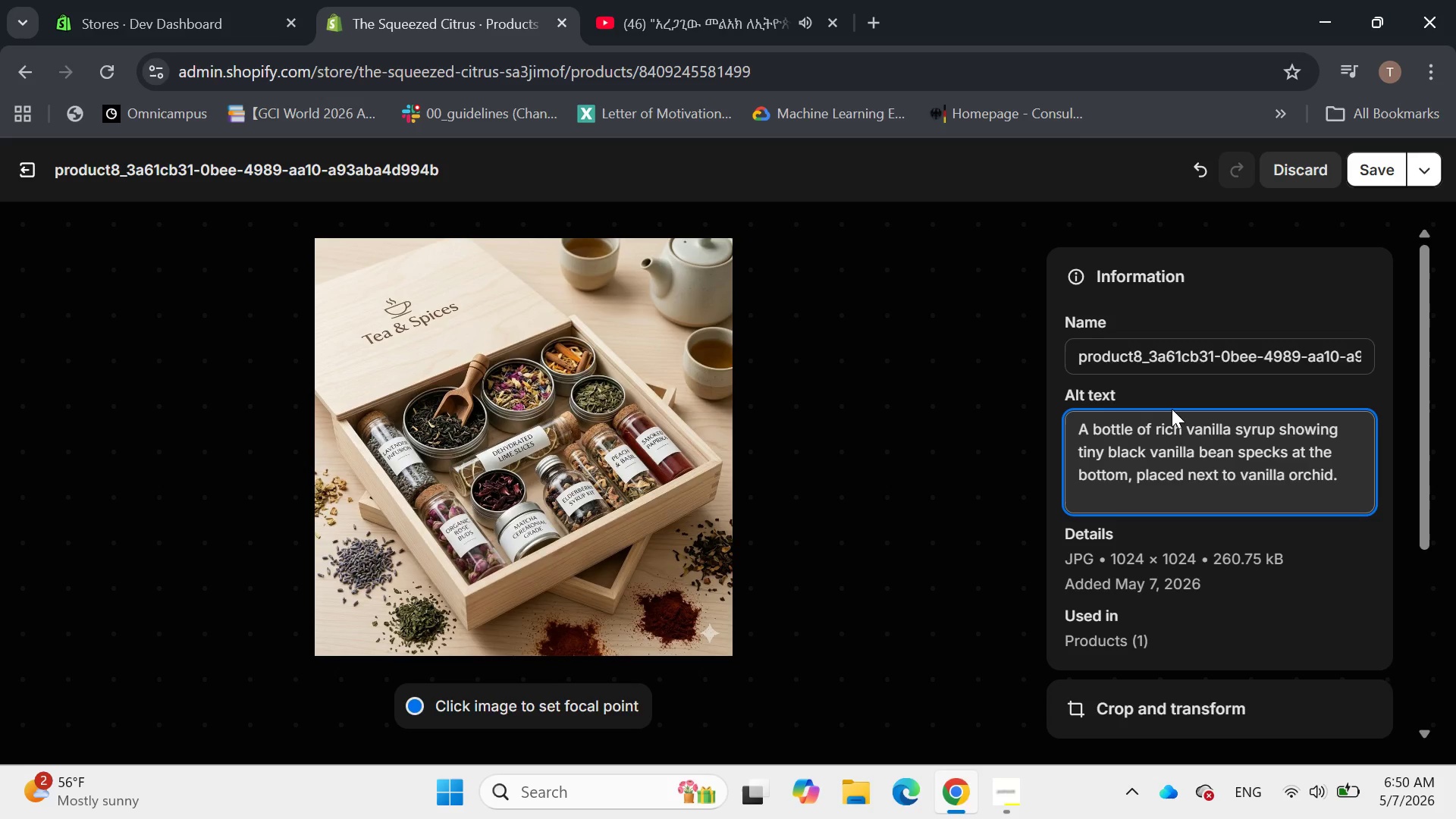 
left_click([1375, 174])
 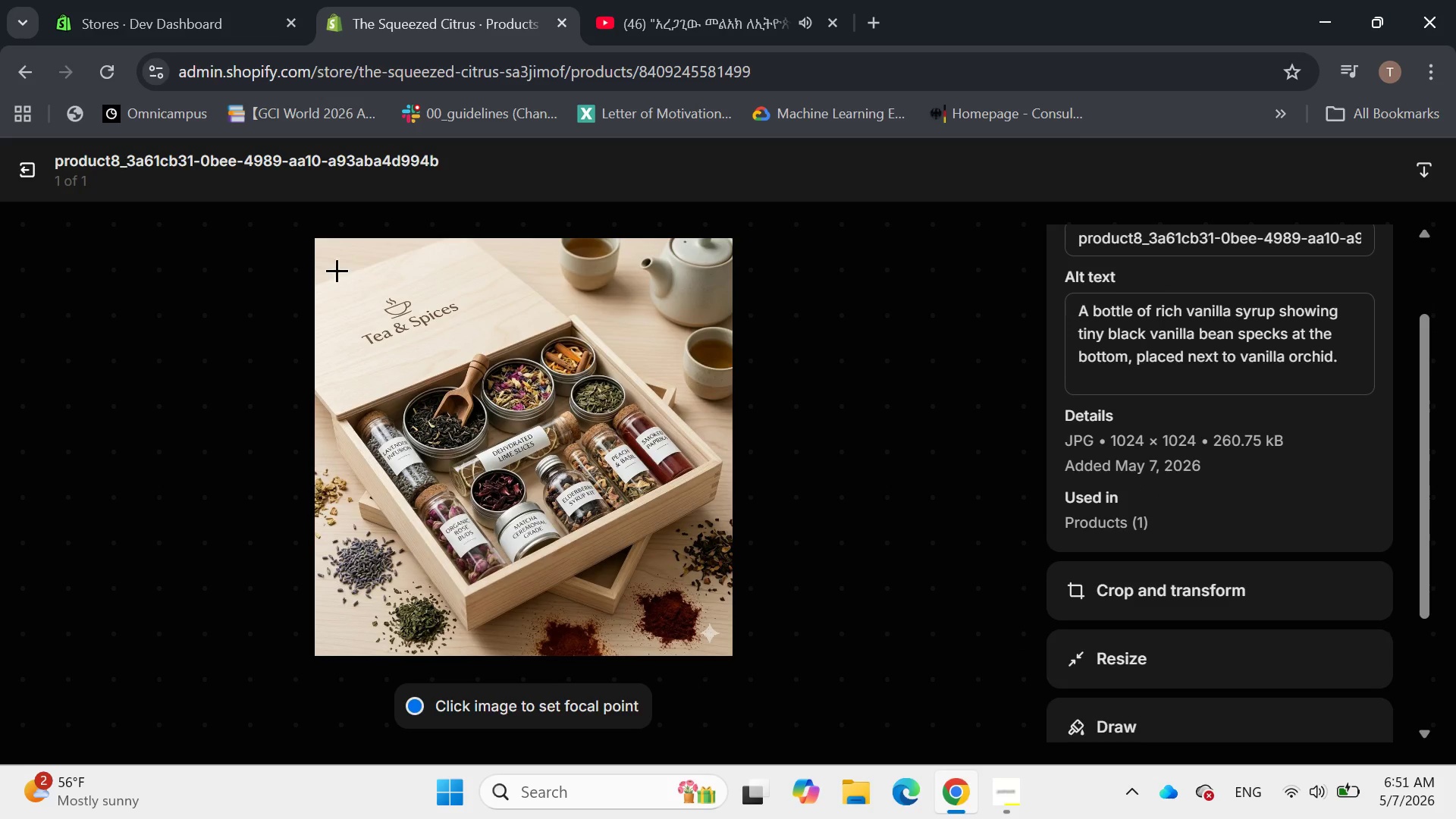 
left_click([36, 165])
 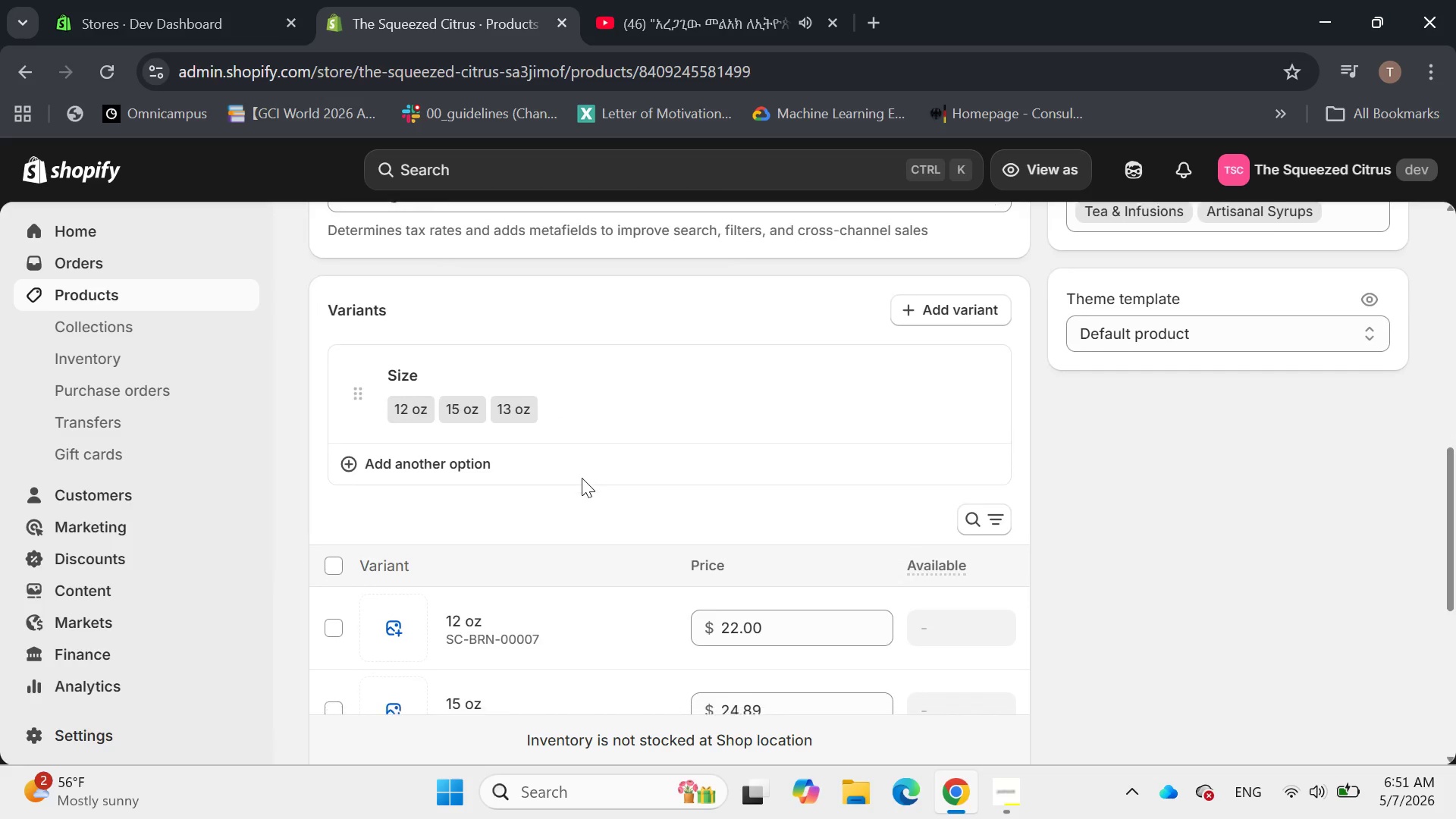 
hold_key(key=Unknown, duration=0.7)
 